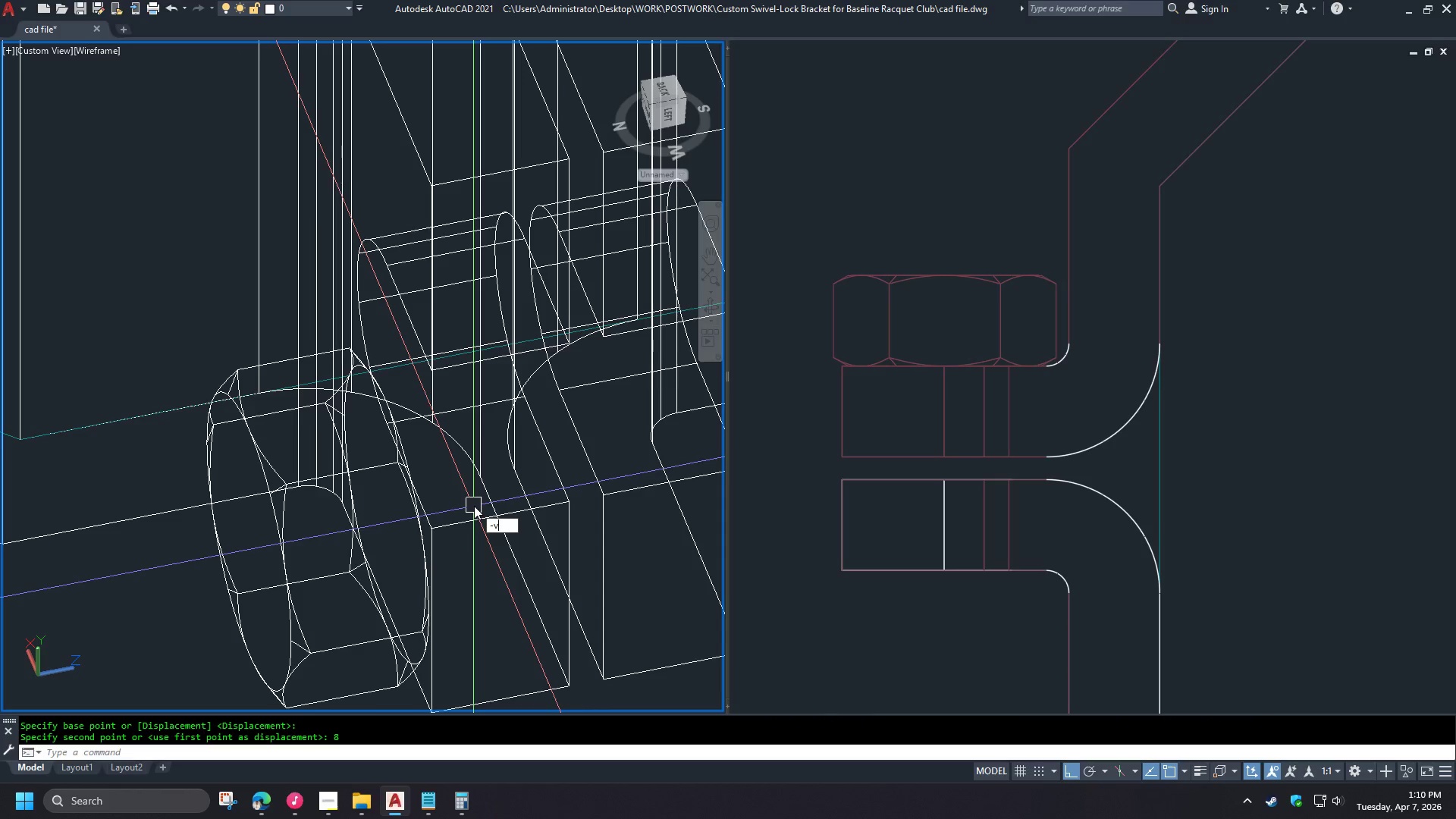 
key(Space)
 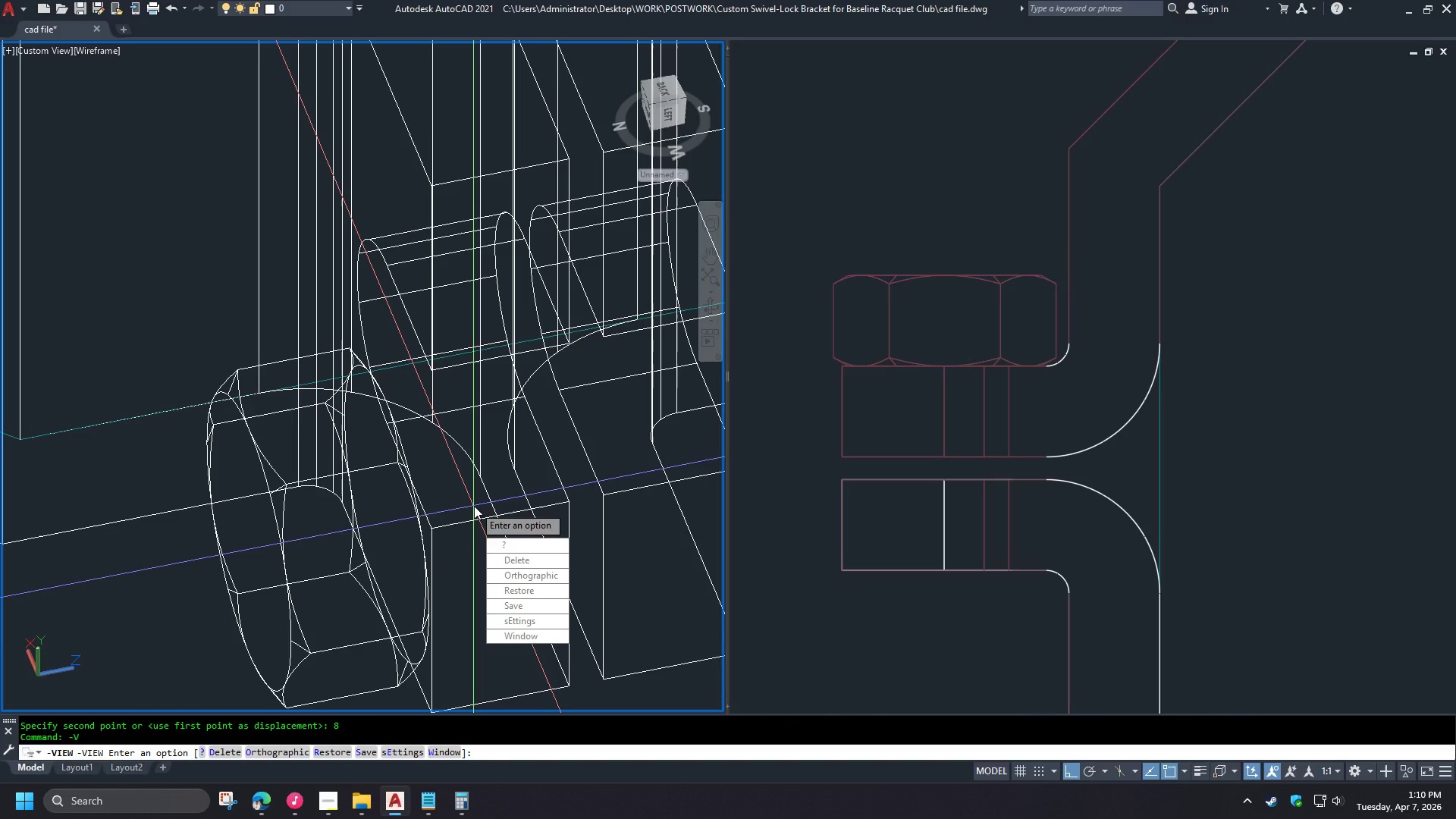 
type(fr )
 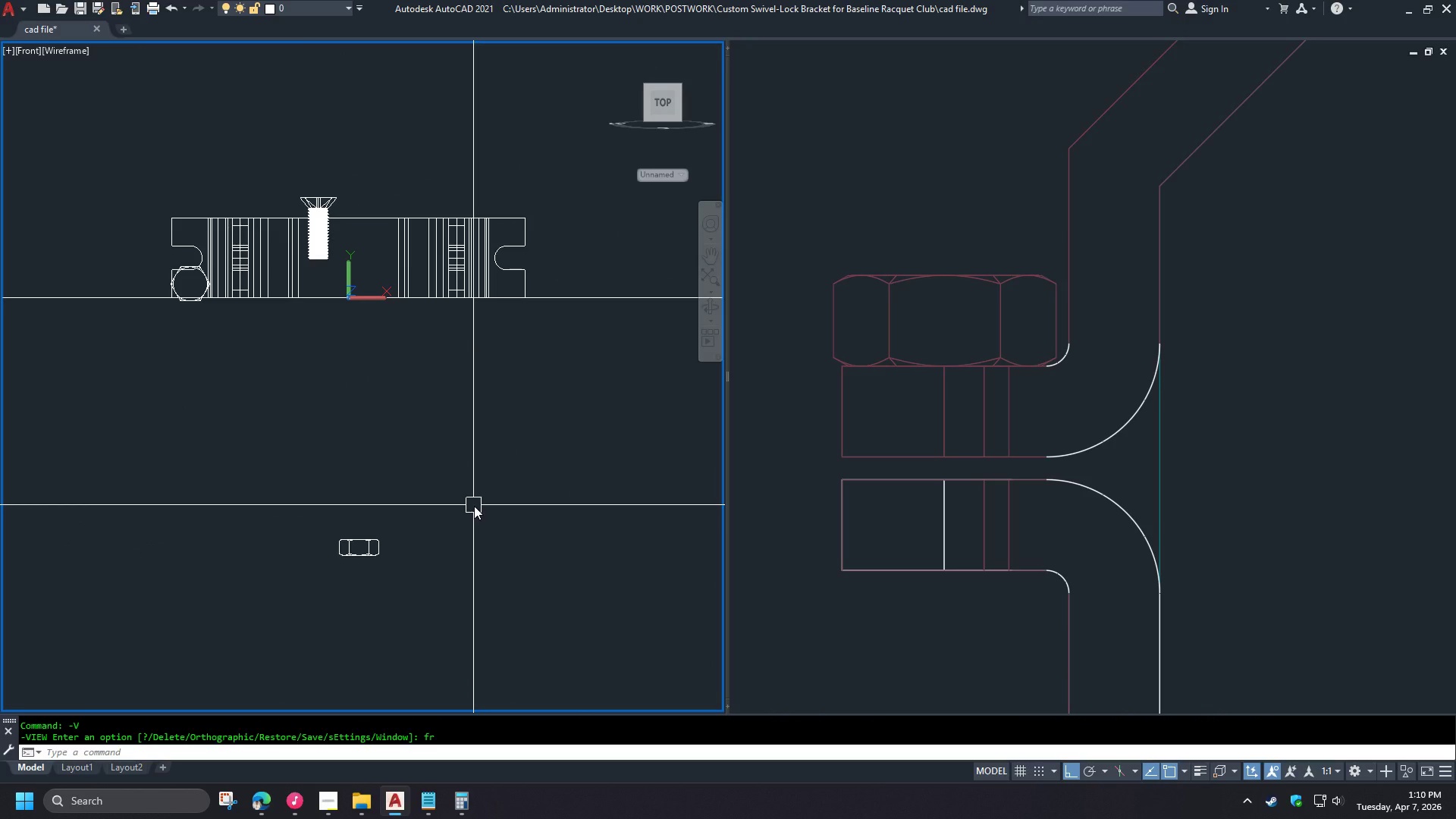 
wait(11.3)
 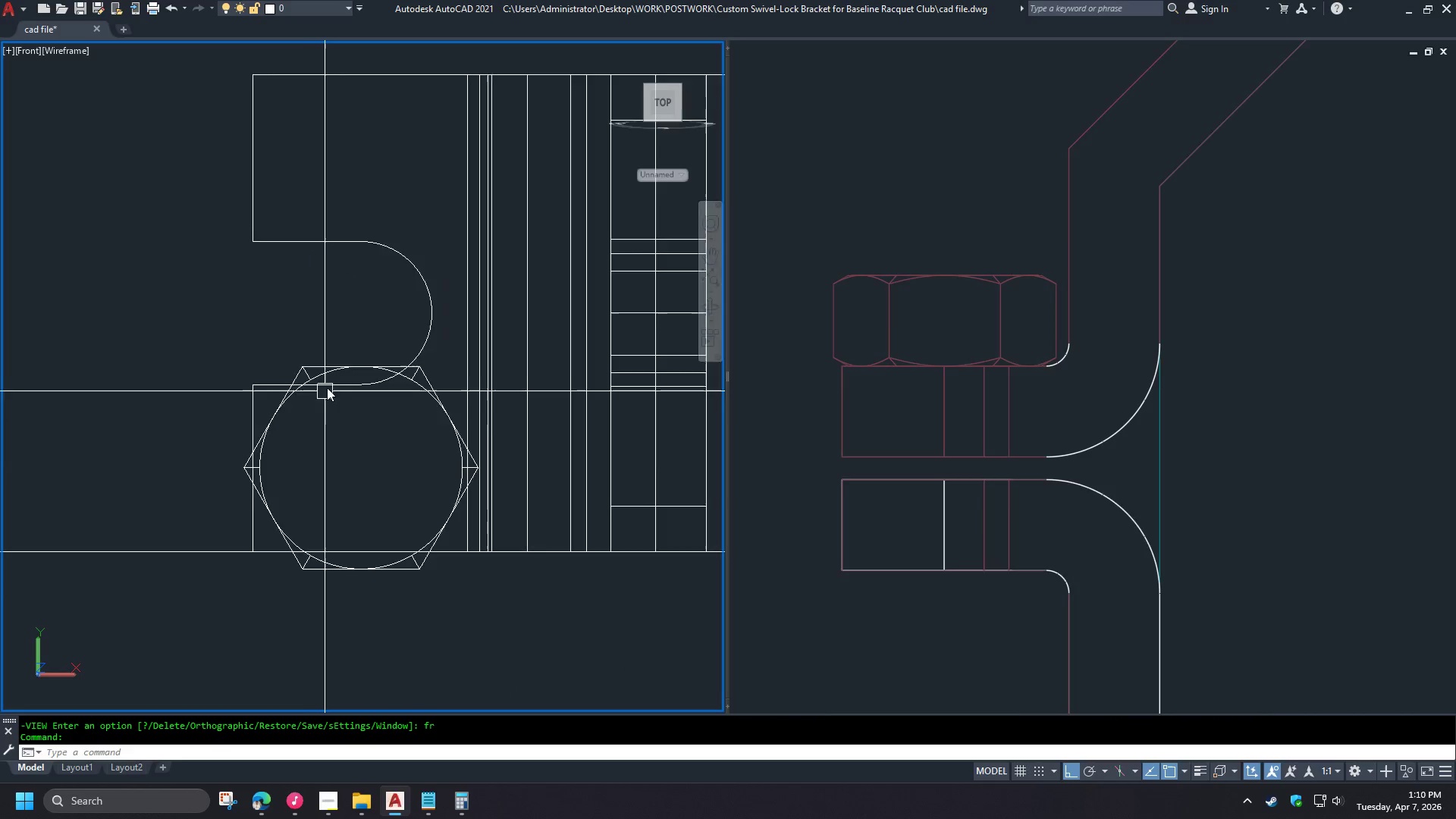 
left_click([324, 368])
 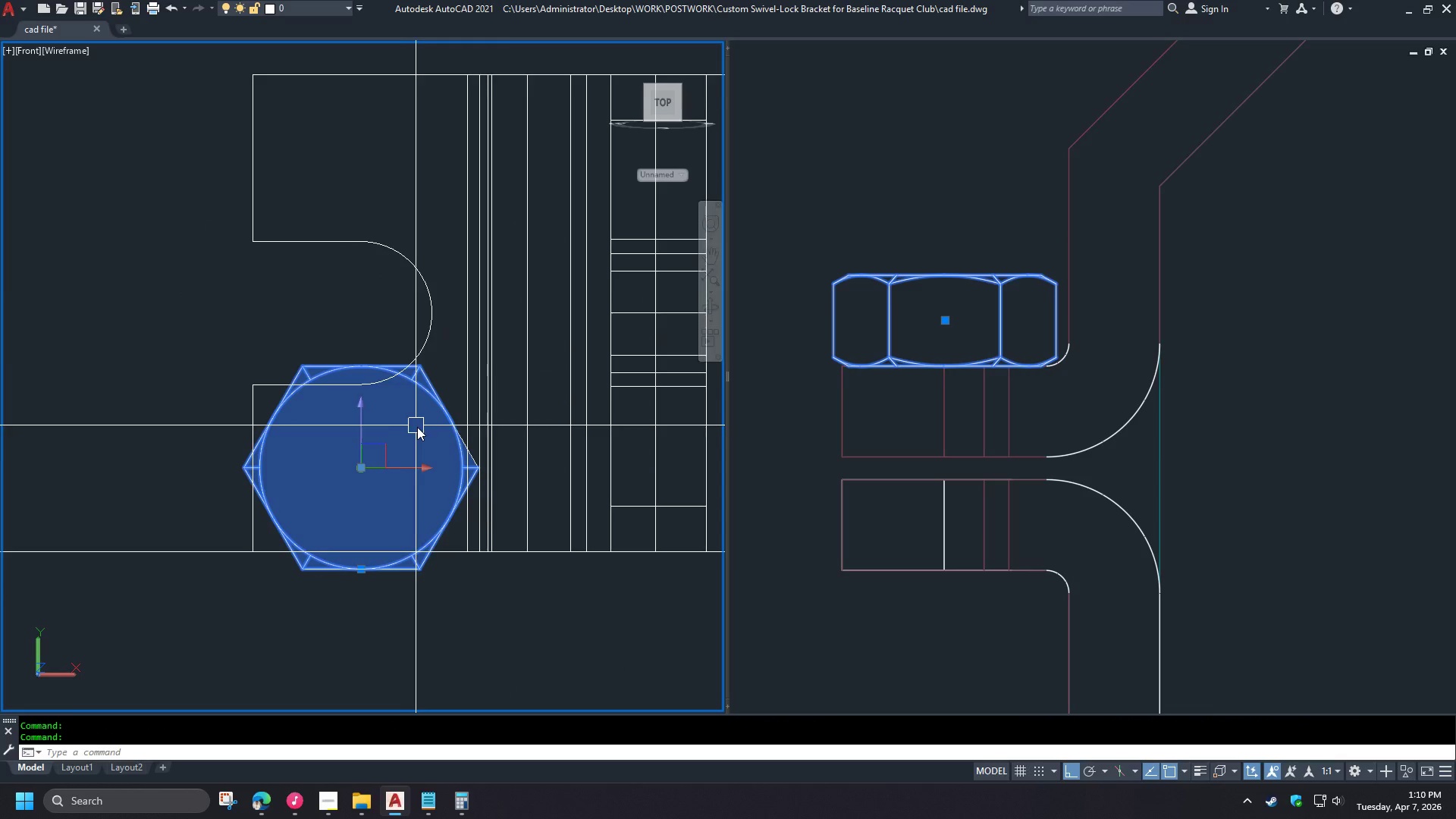 
key(M)
 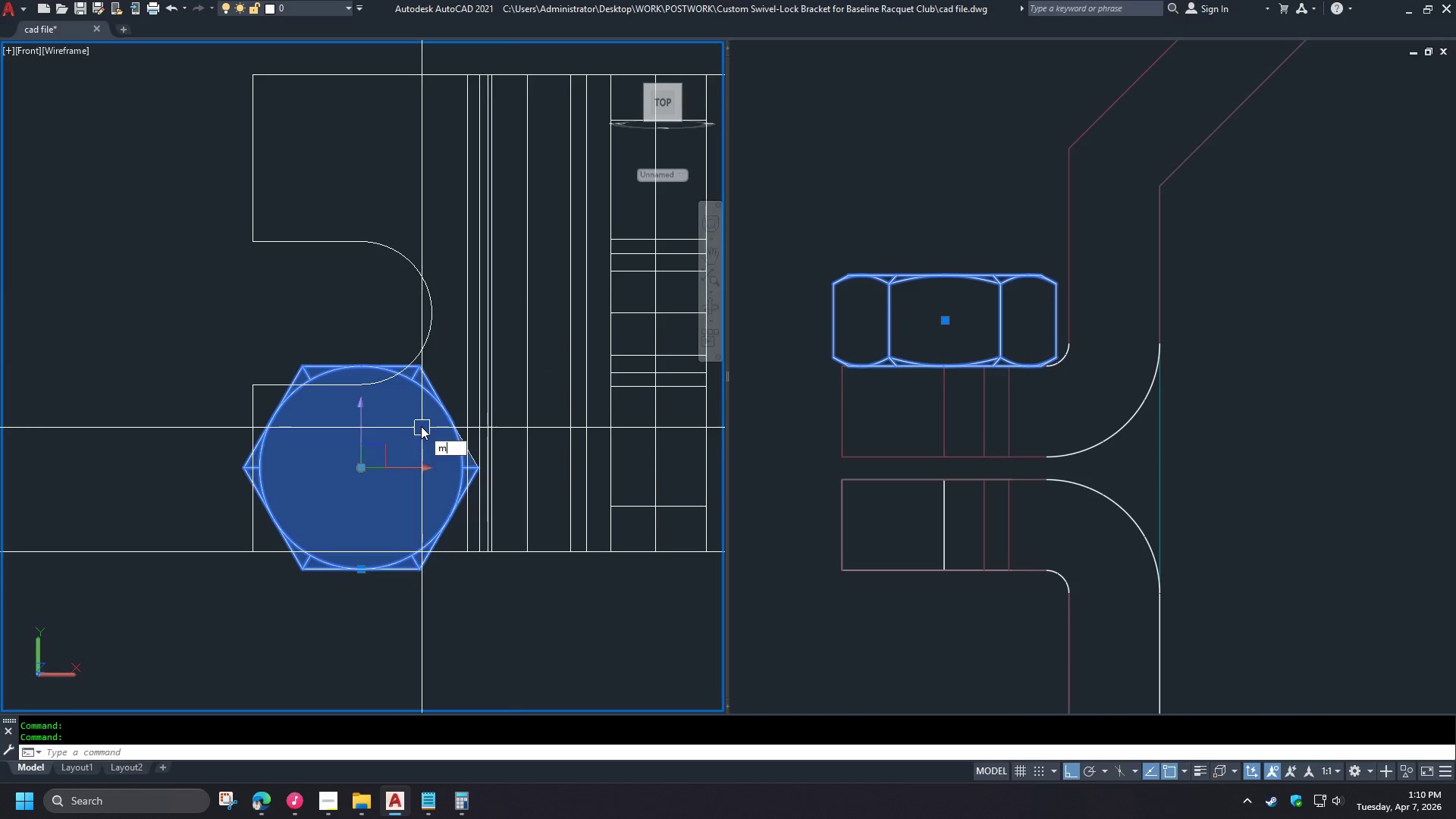 
key(Space)
 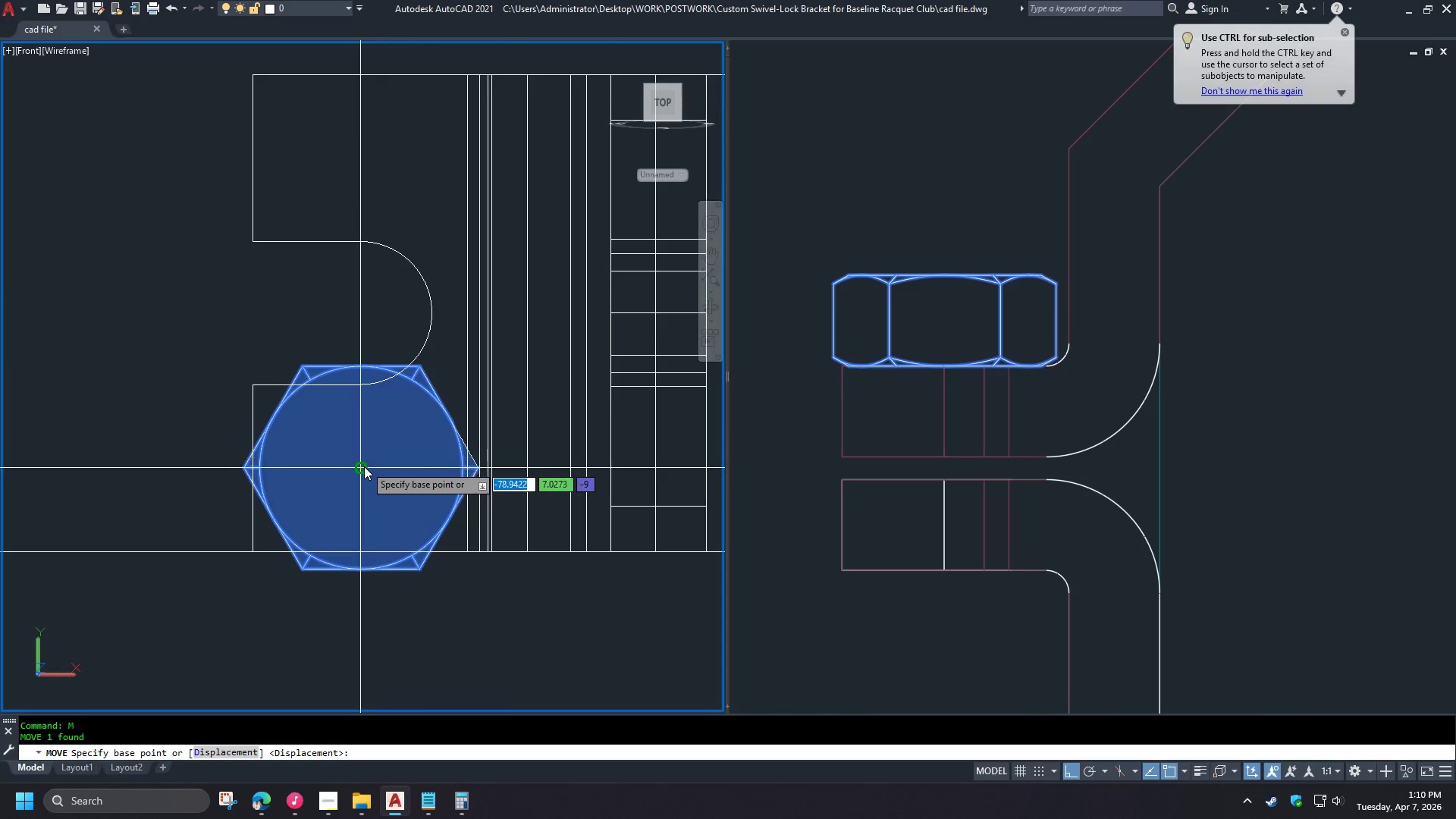 
scroll: coordinate [318, 392], scroll_direction: up, amount: 5.0
 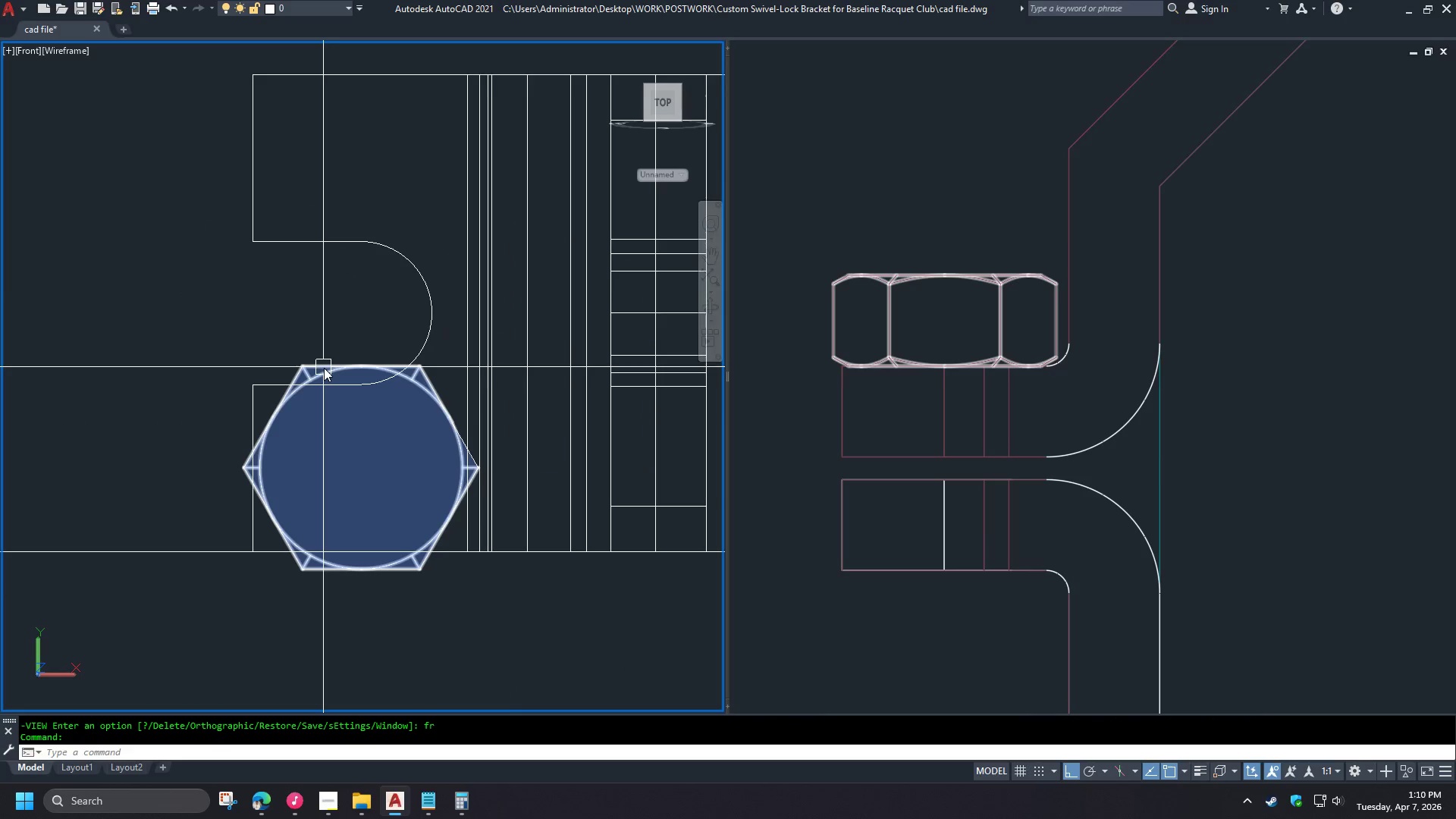 
left_click([362, 469])
 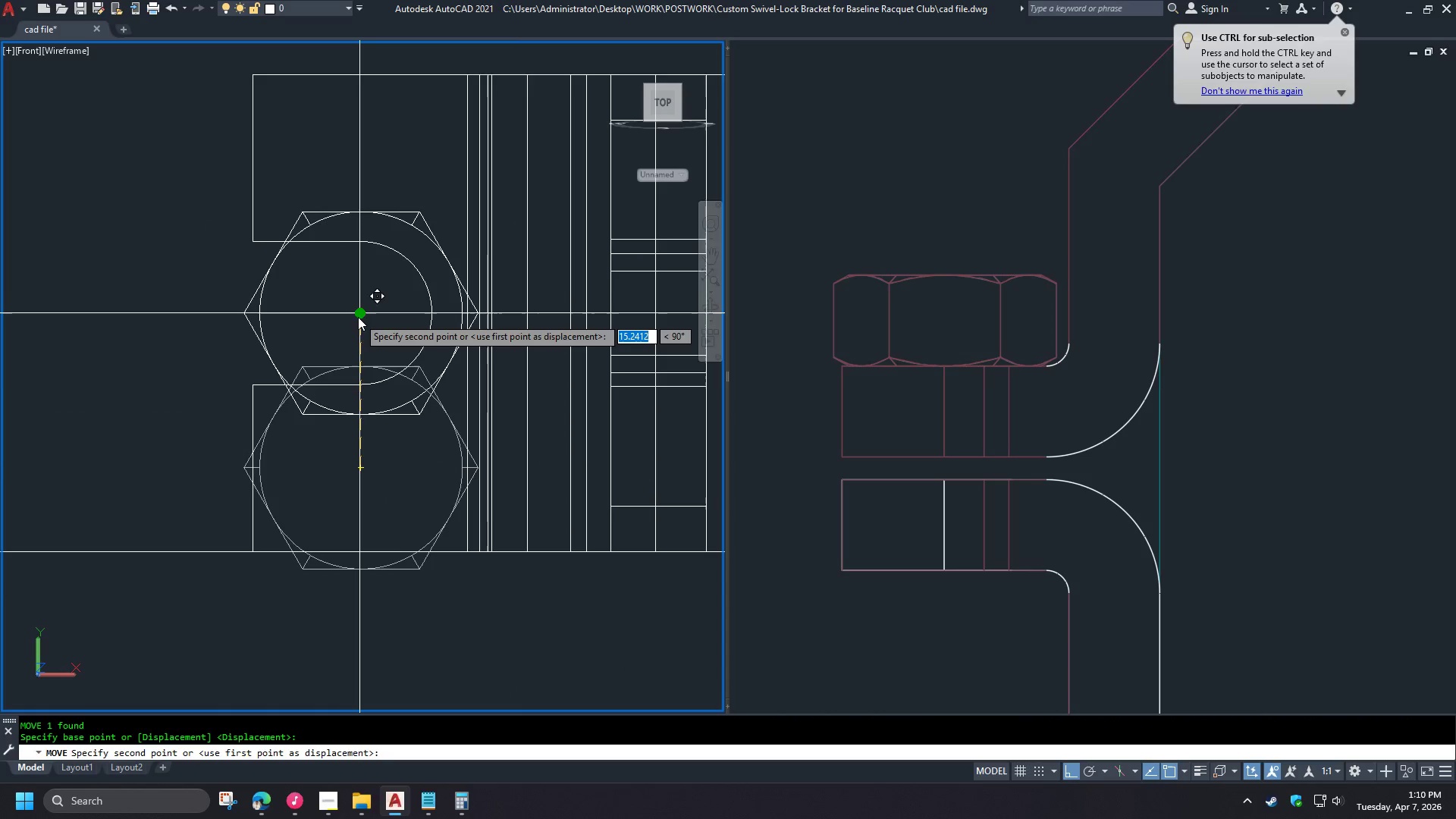 
type(cen )
 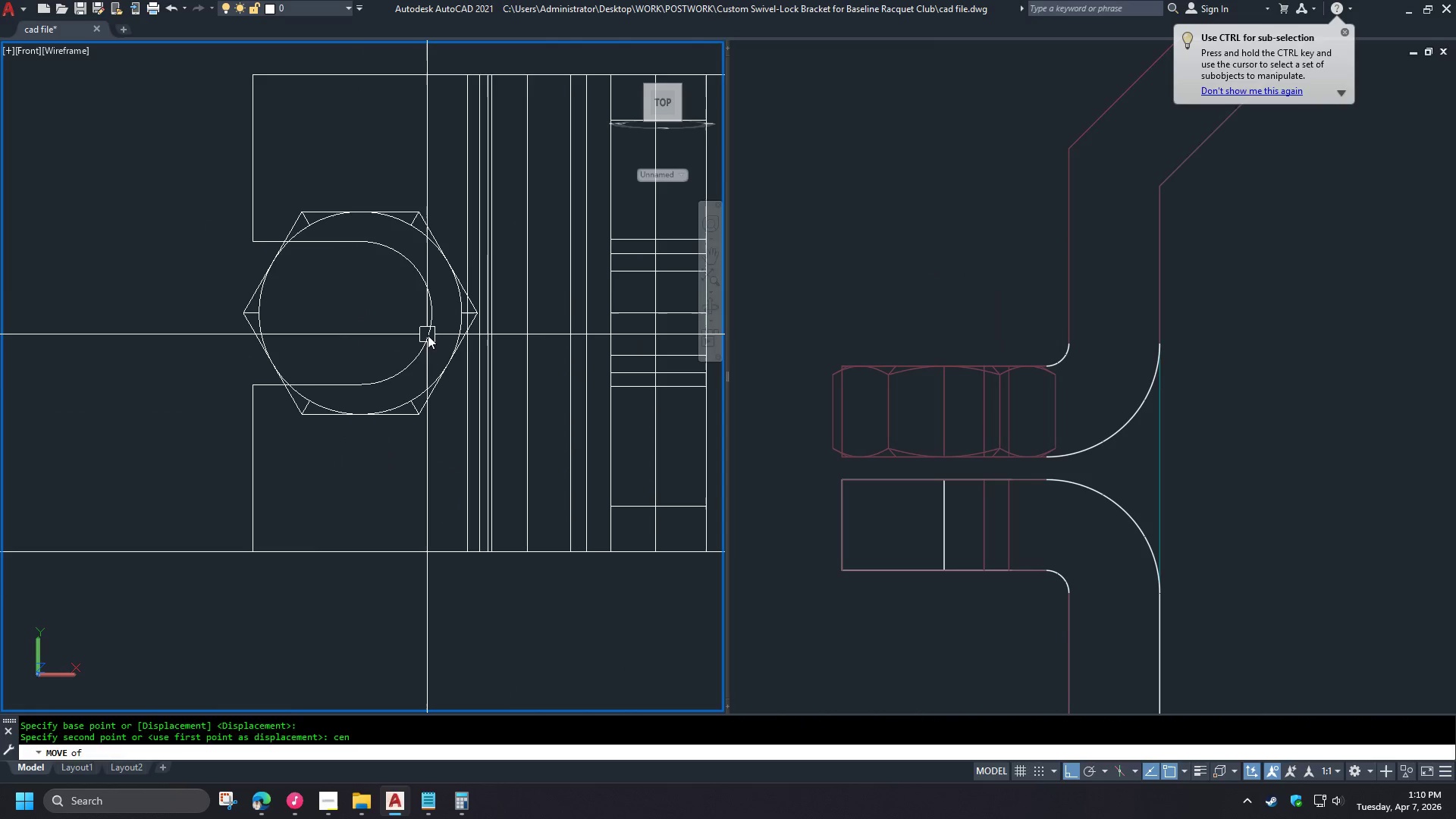 
left_click([428, 335])
 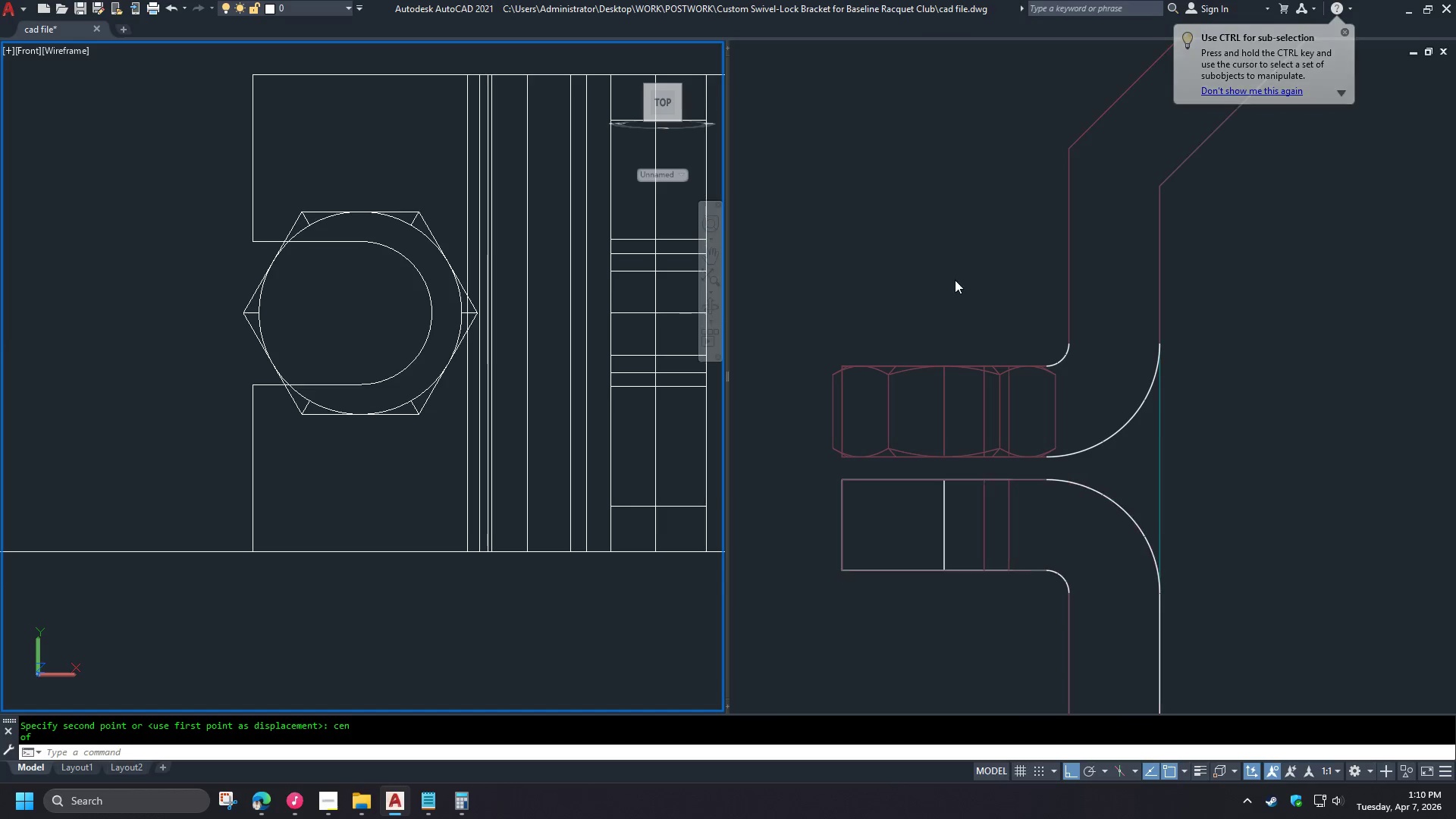 
left_click([959, 279])
 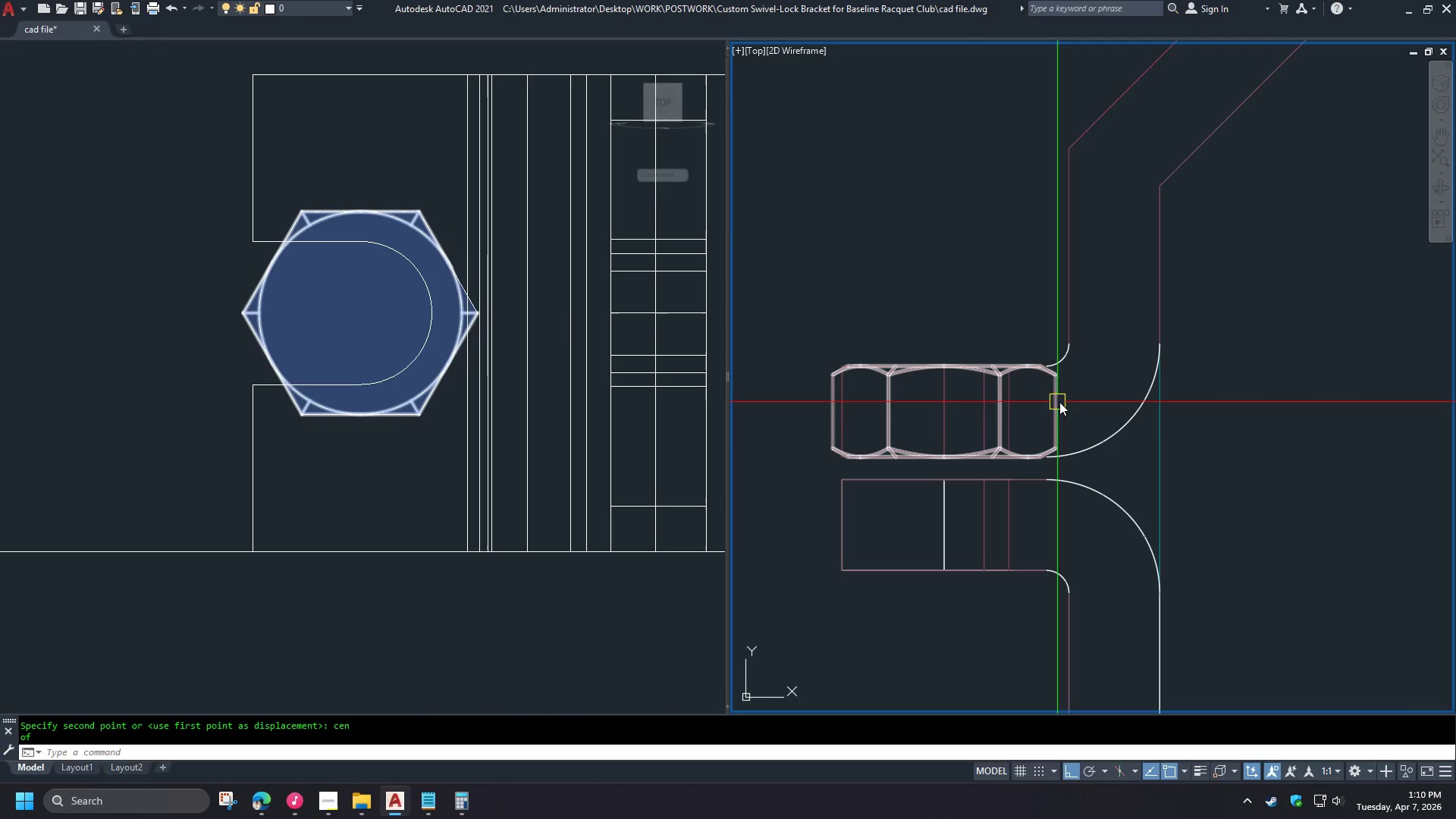 
left_click([1061, 401])
 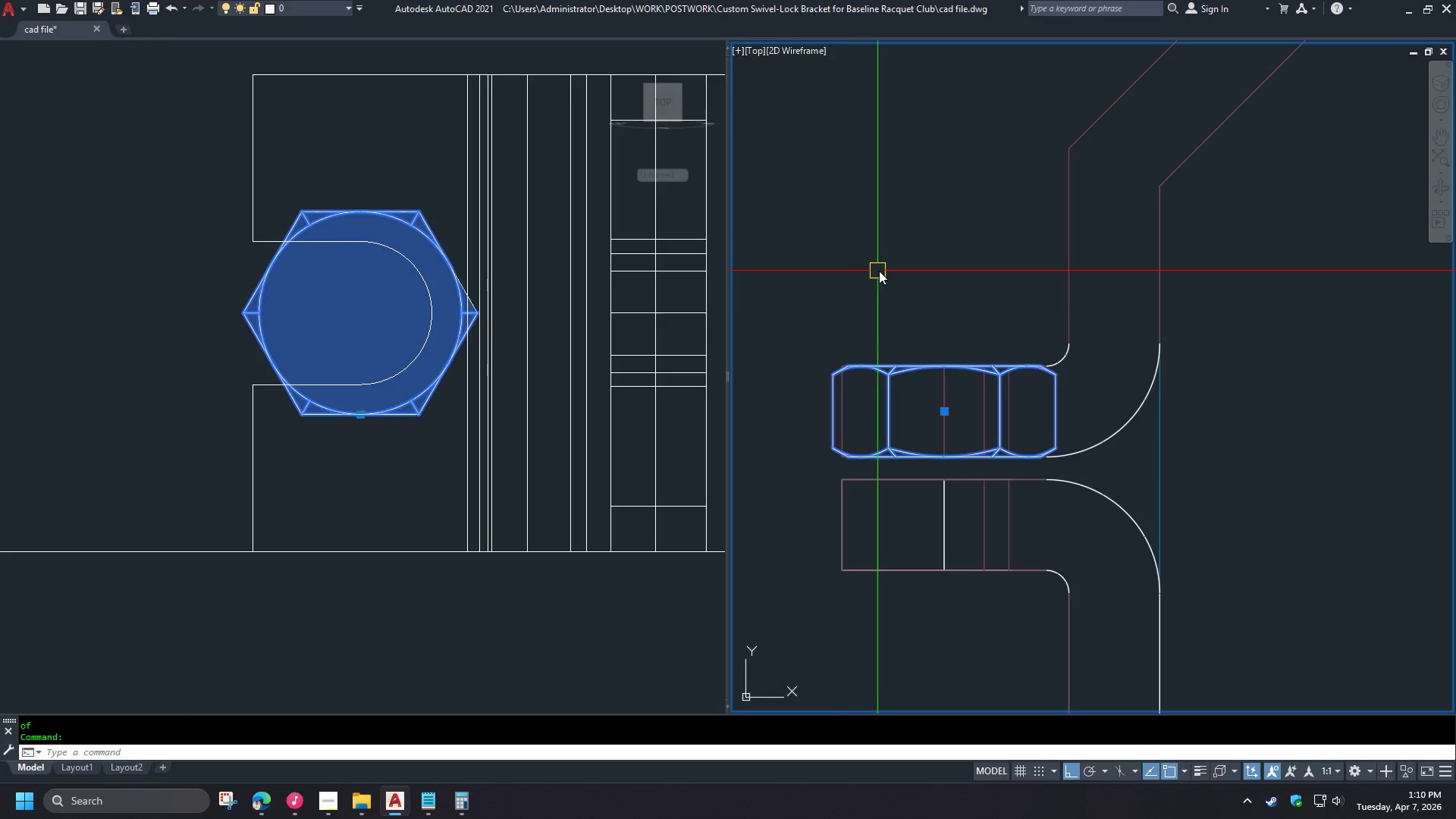 
key(M)
 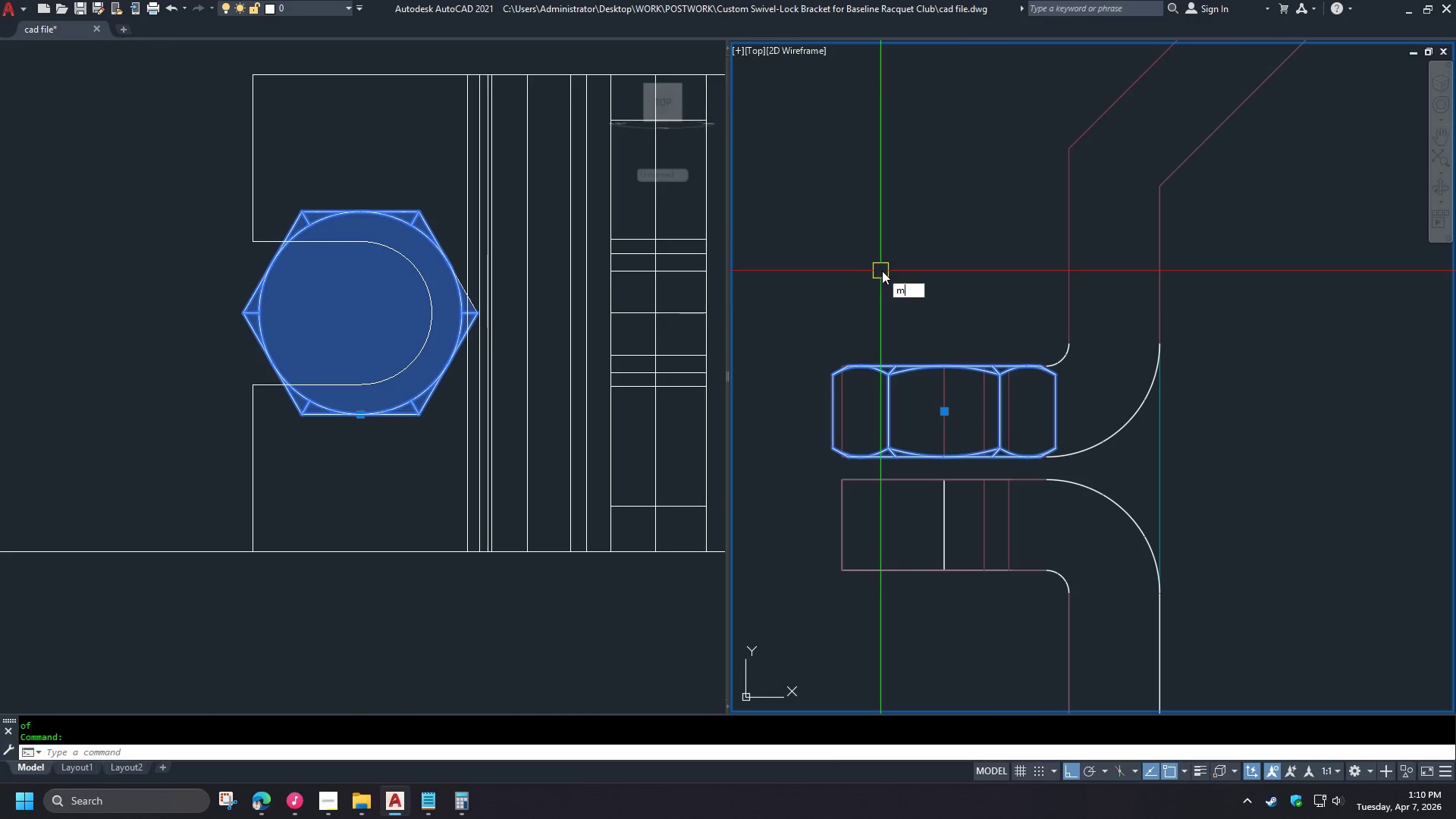 
key(Space)
 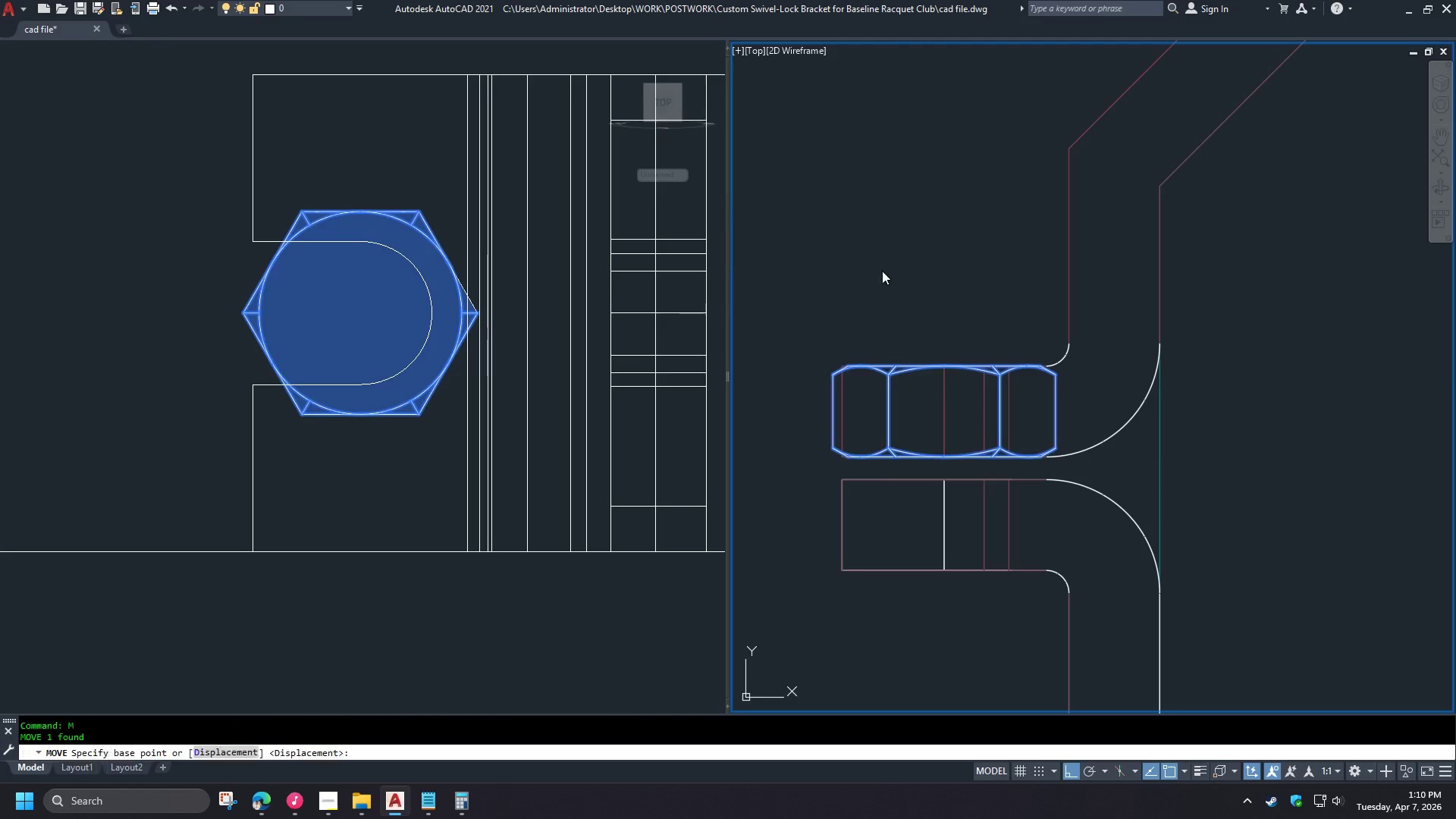 
left_click_drag(start_coordinate=[882, 271], to_coordinate=[880, 261])
 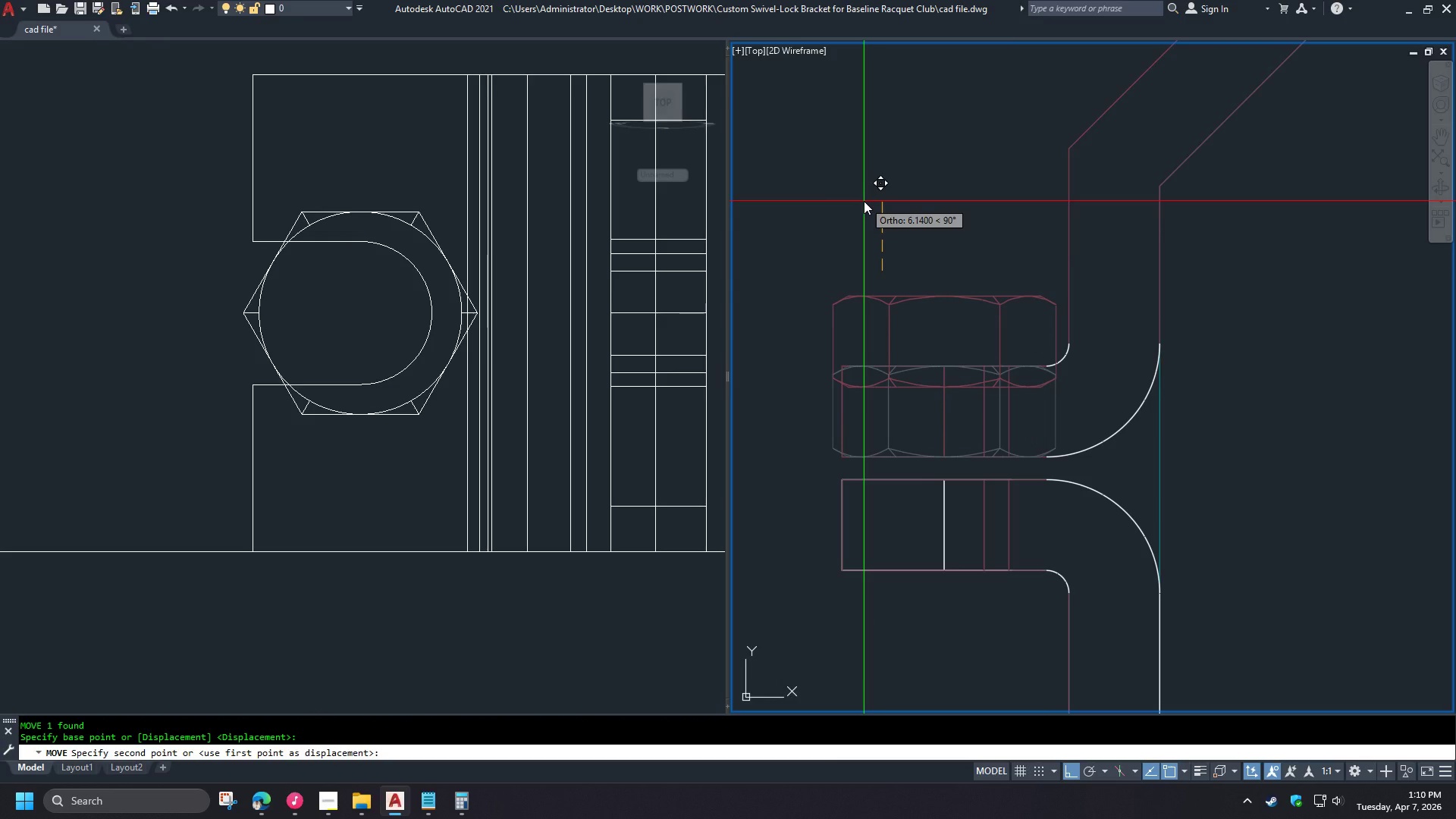 
key(Numpad8)
 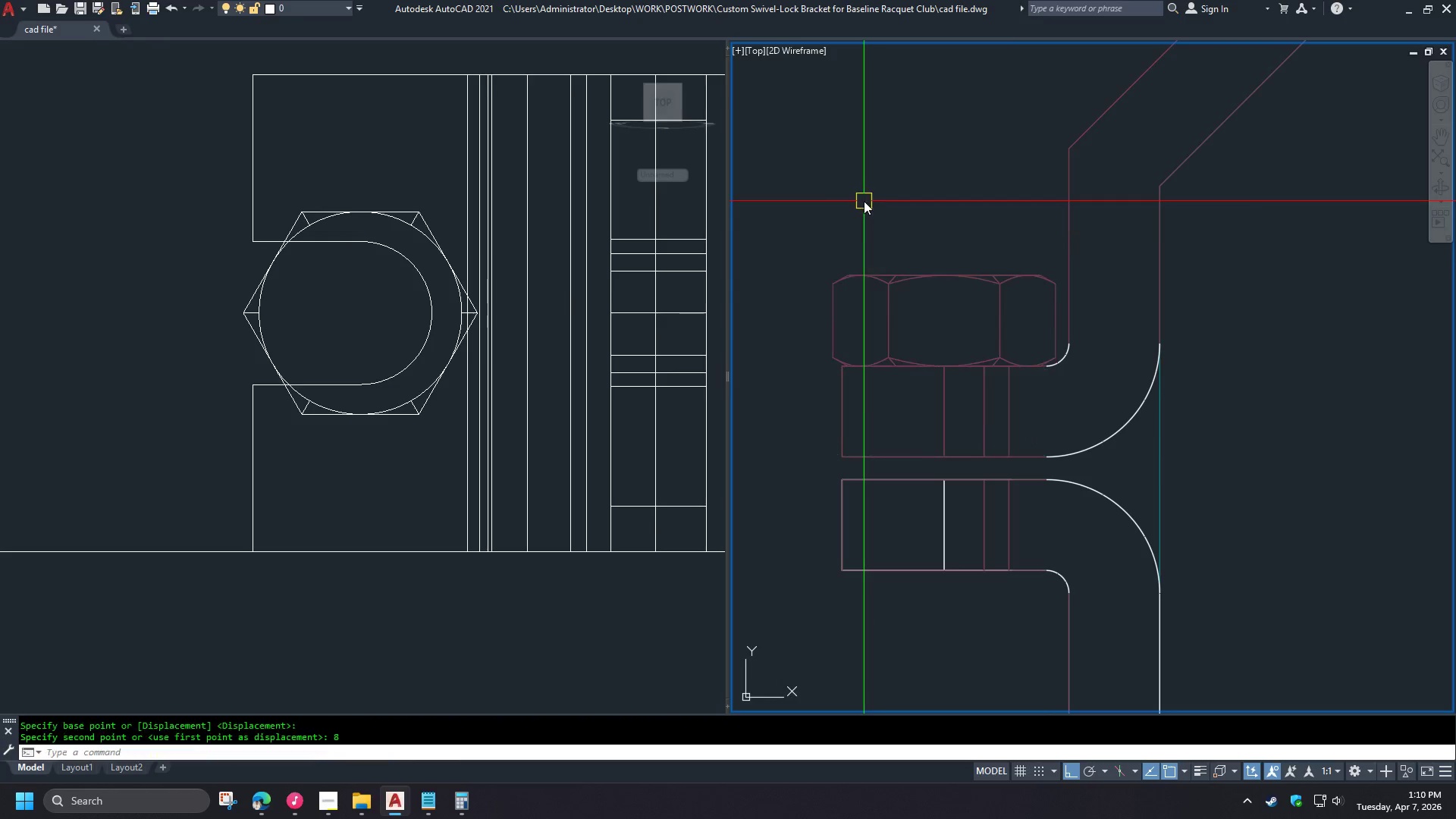 
key(Space)
 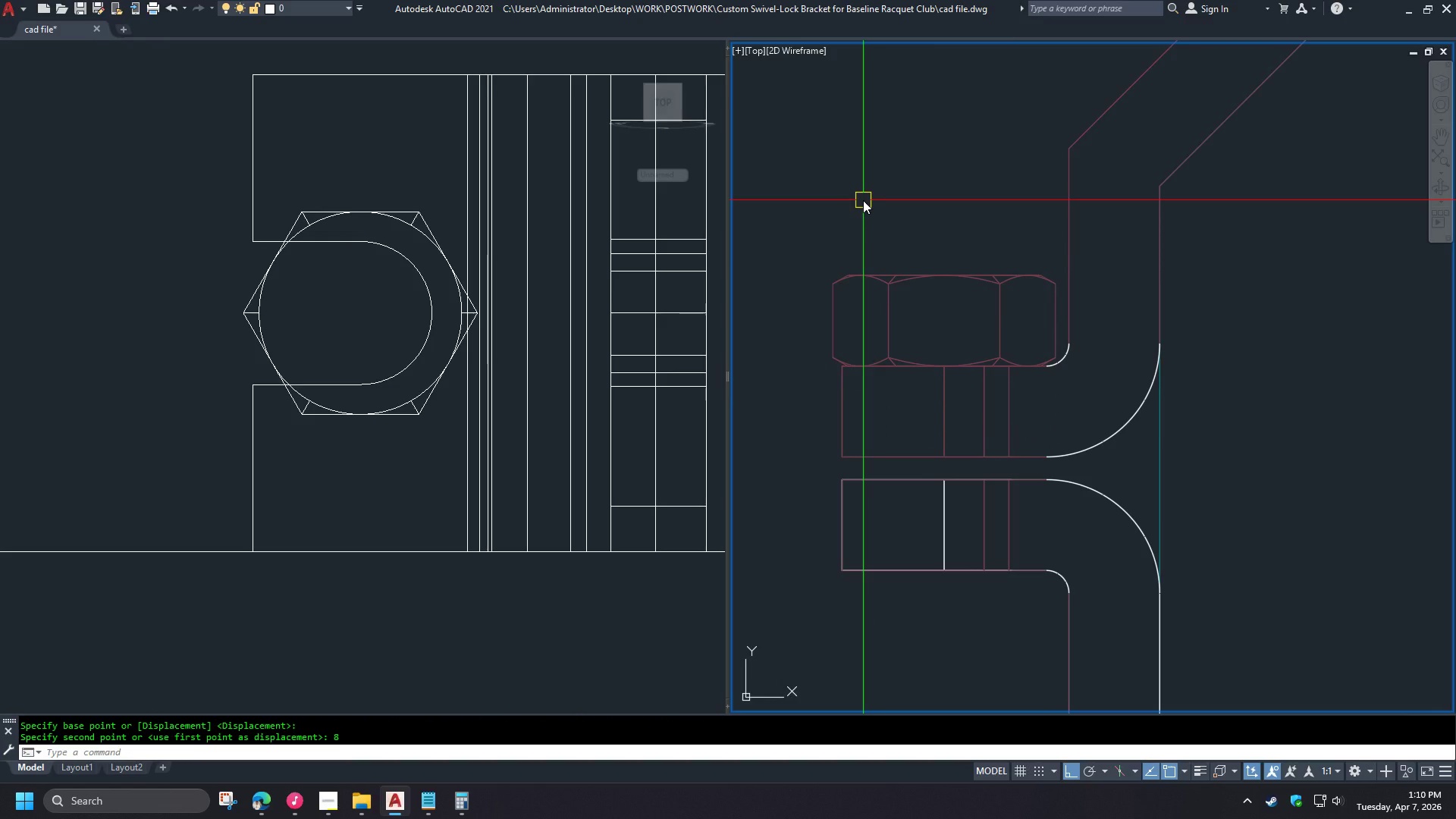 
left_click([118, 465])
 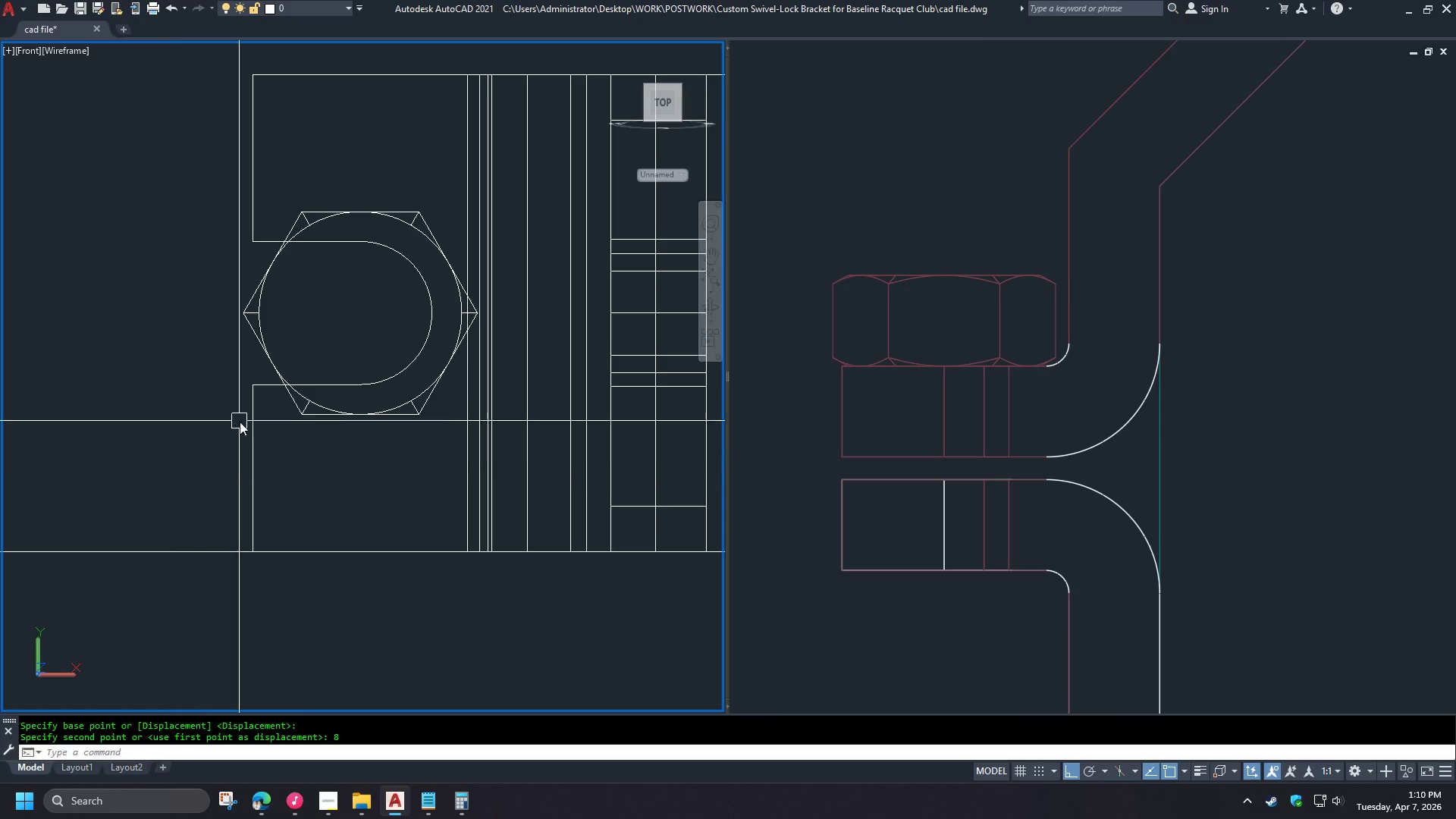 
hold_key(key=ShiftLeft, duration=1.01)
 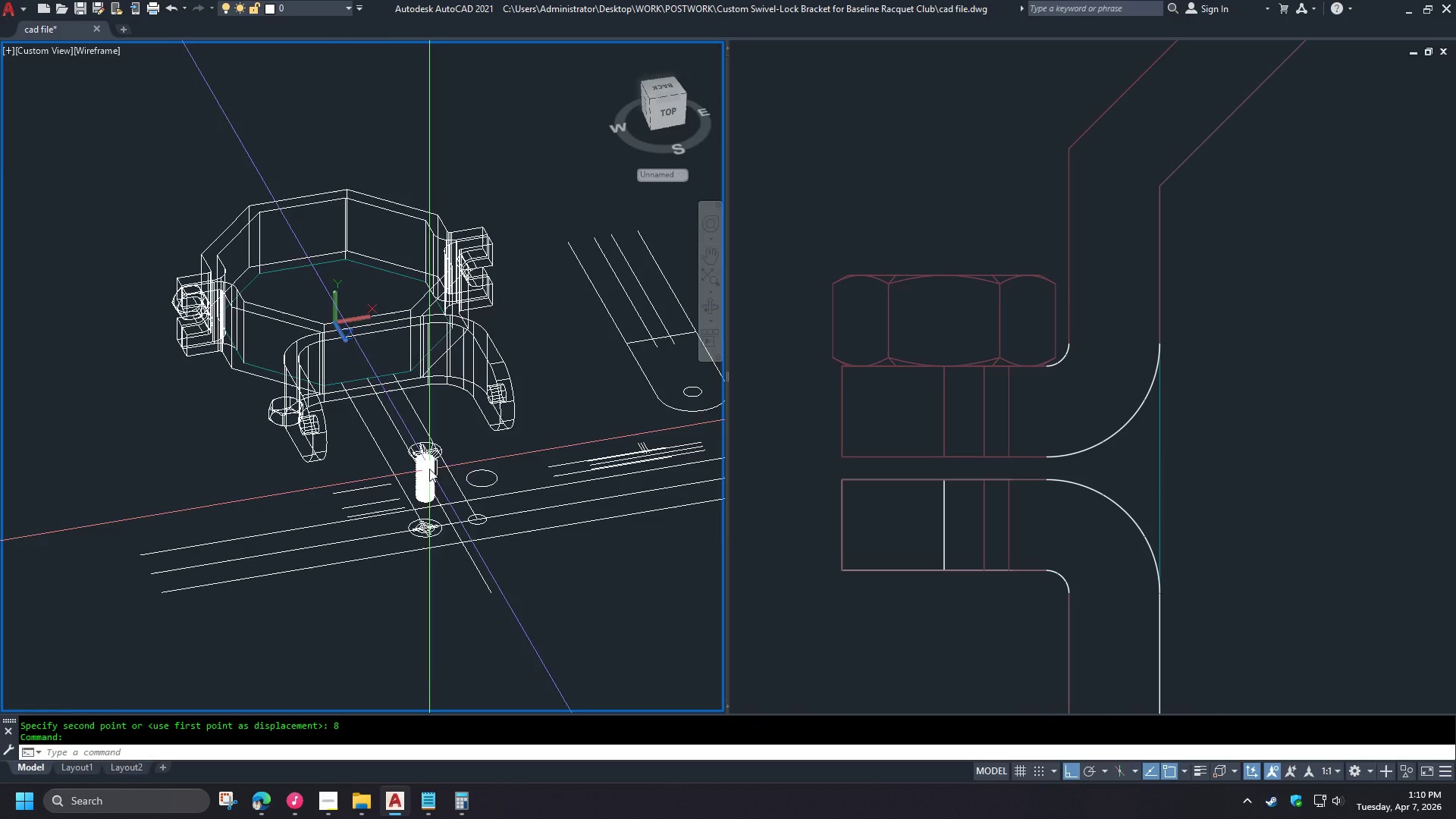 
left_click([450, 448])
 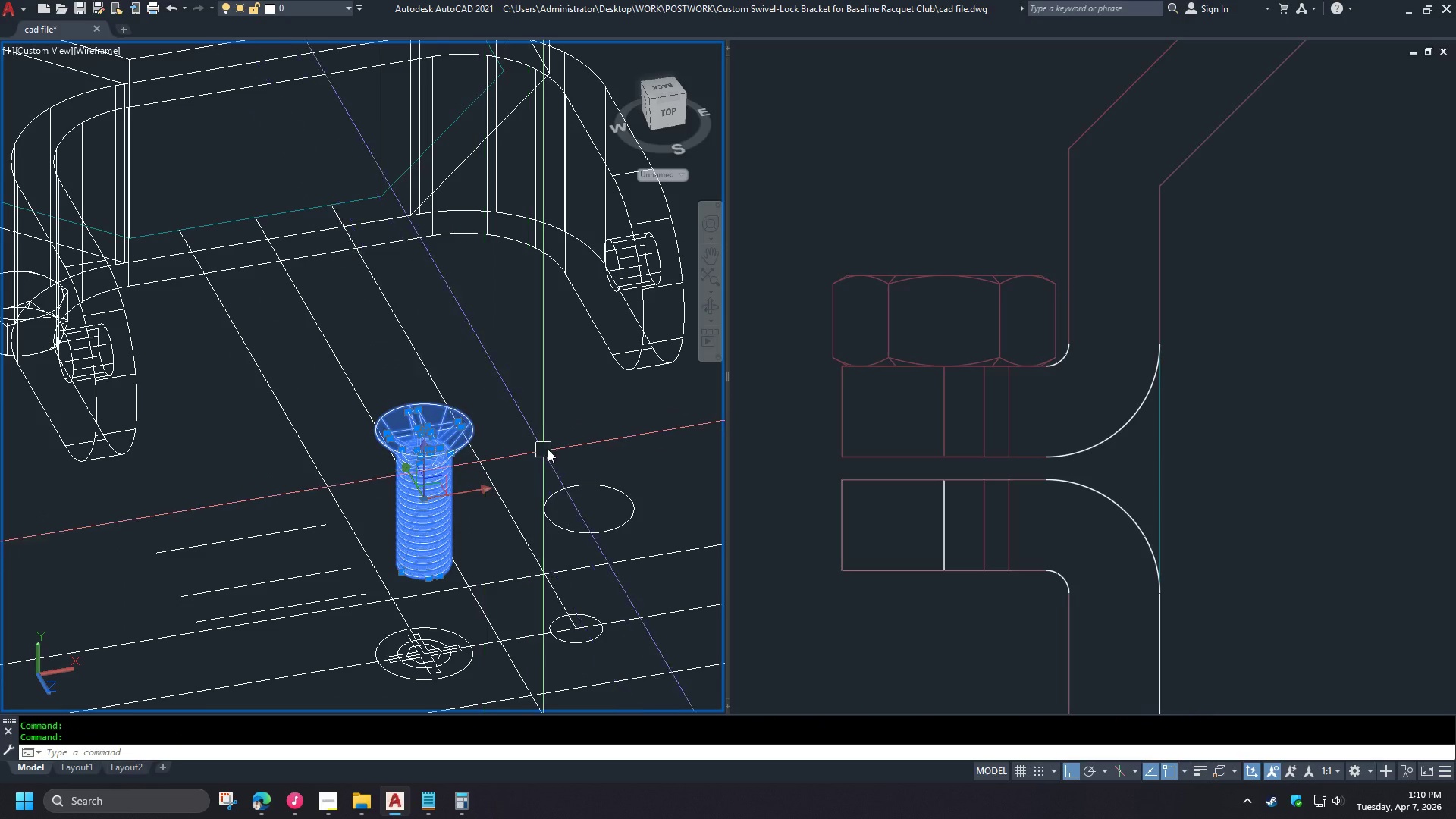 
scroll: coordinate [253, 419], scroll_direction: down, amount: 4.0
 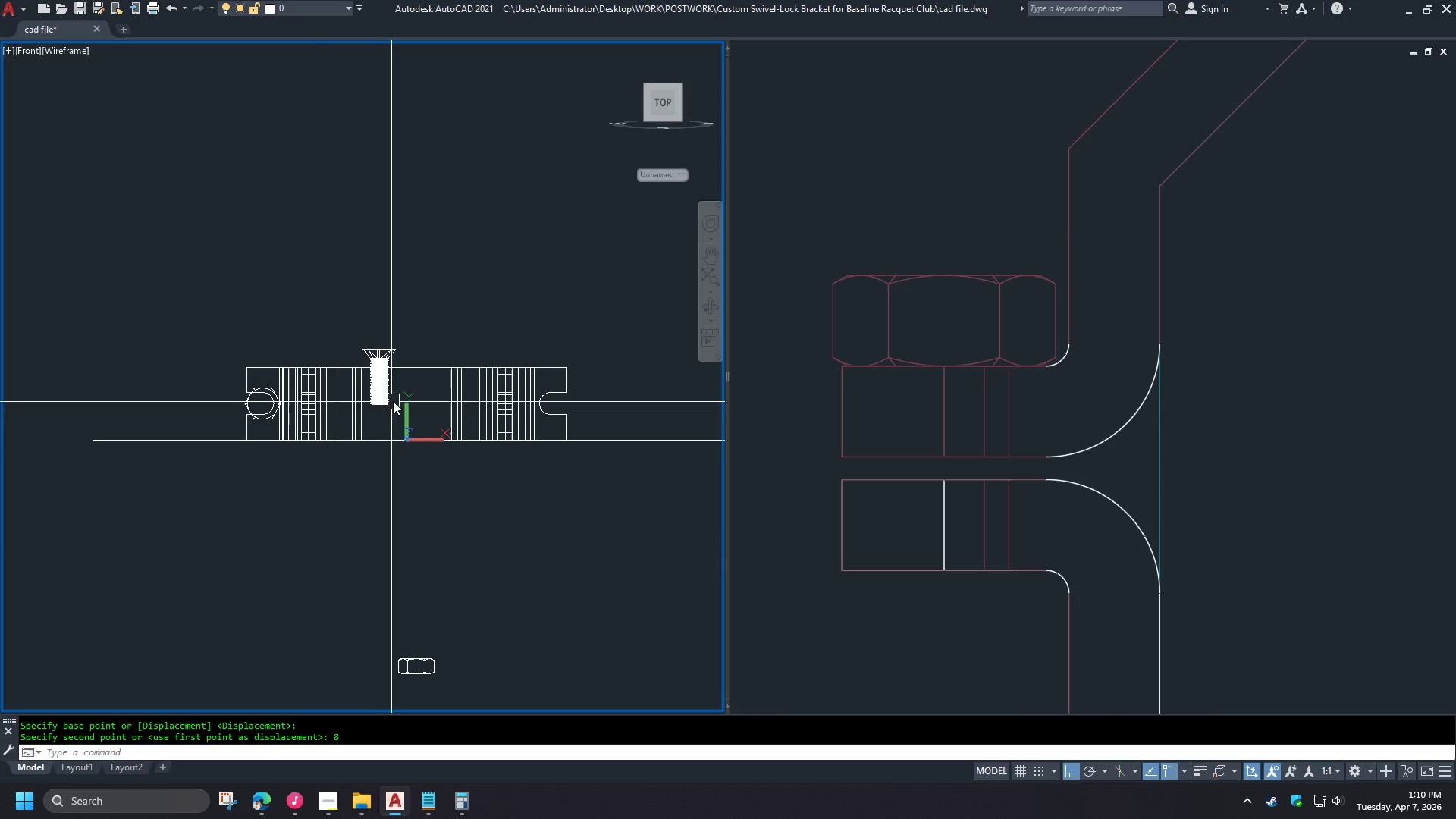 
type(co )
 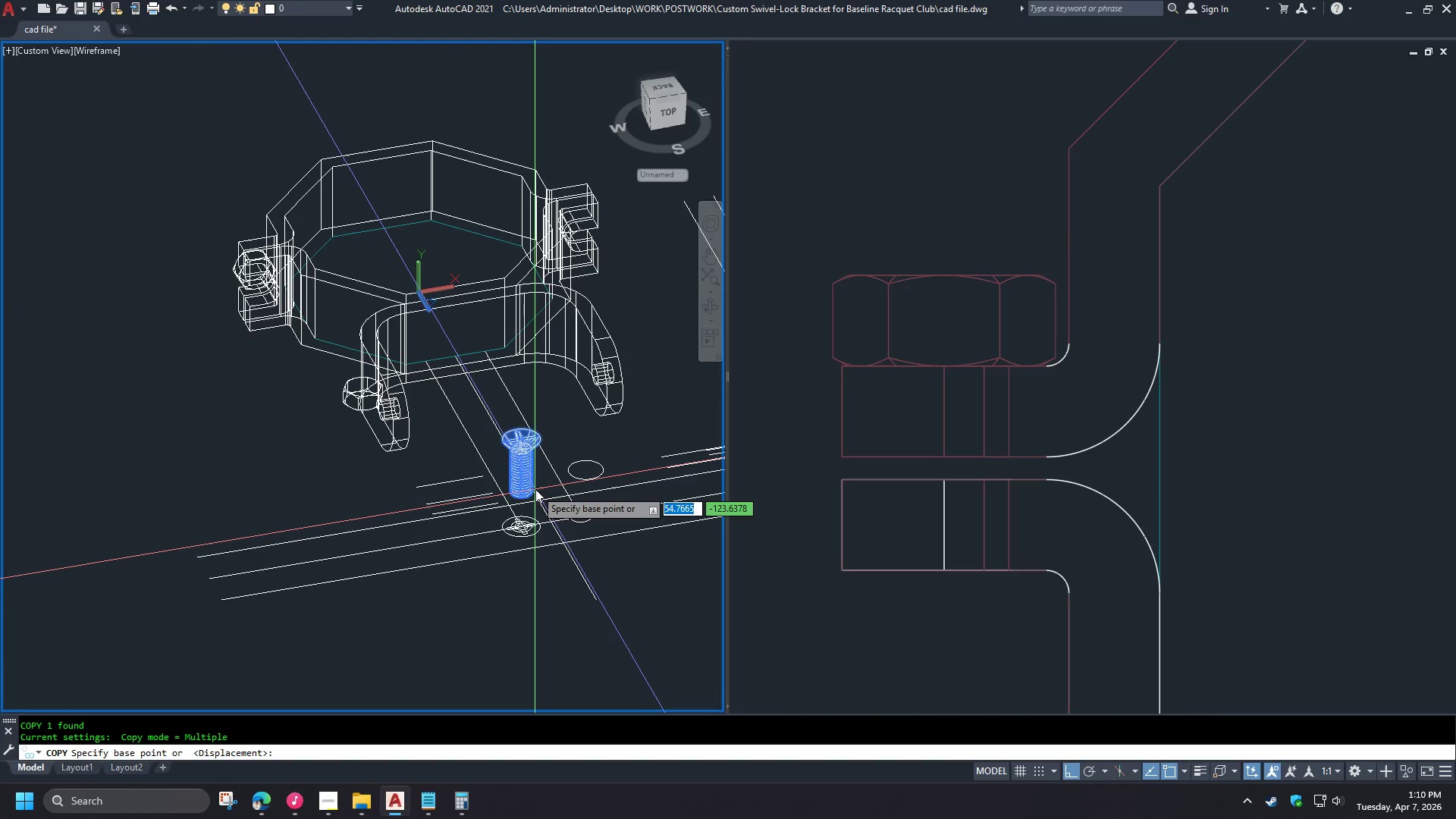 
left_click_drag(start_coordinate=[535, 489], to_coordinate=[526, 491])
 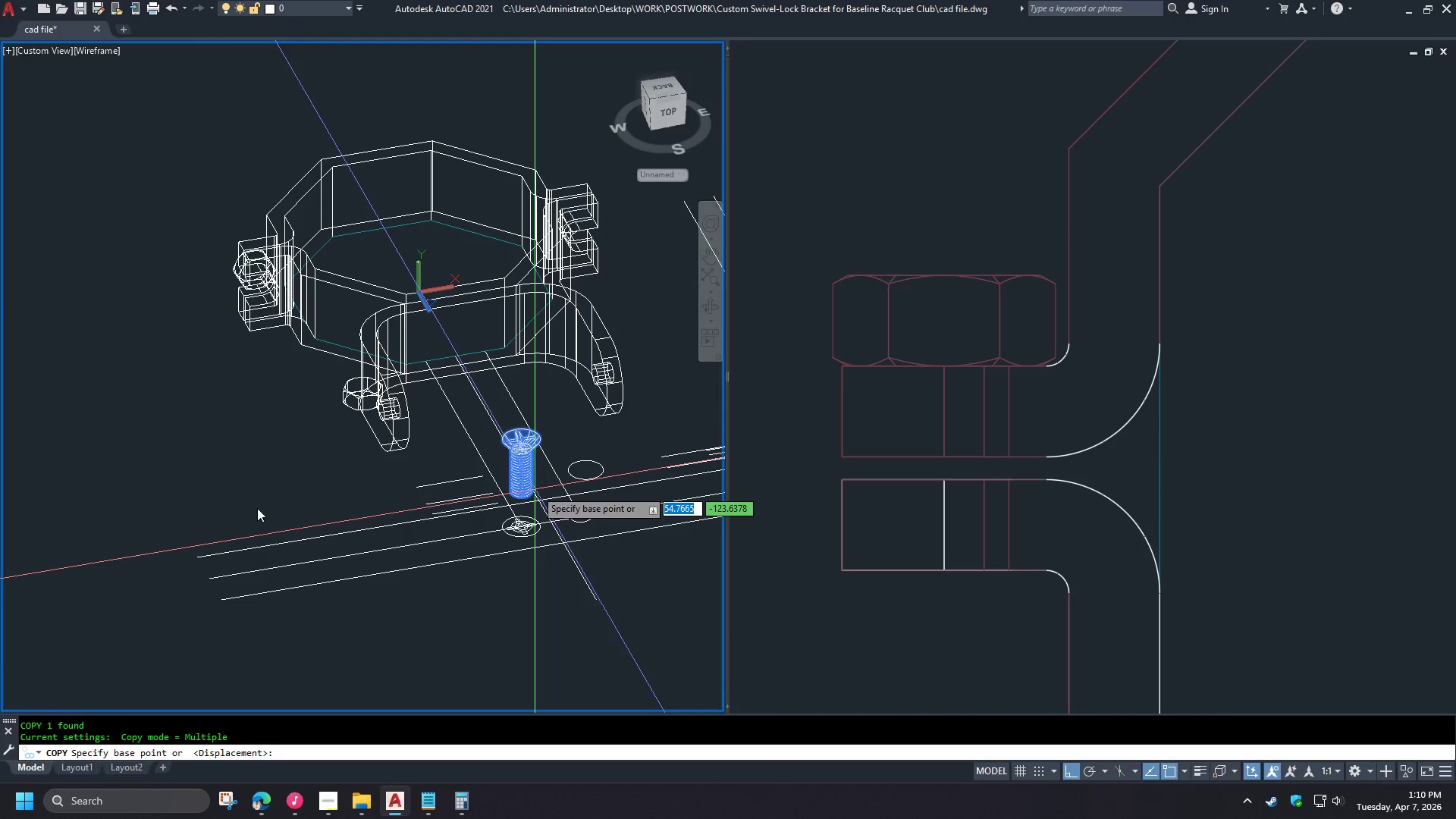 
scroll: coordinate [425, 456], scroll_direction: up, amount: 3.0
 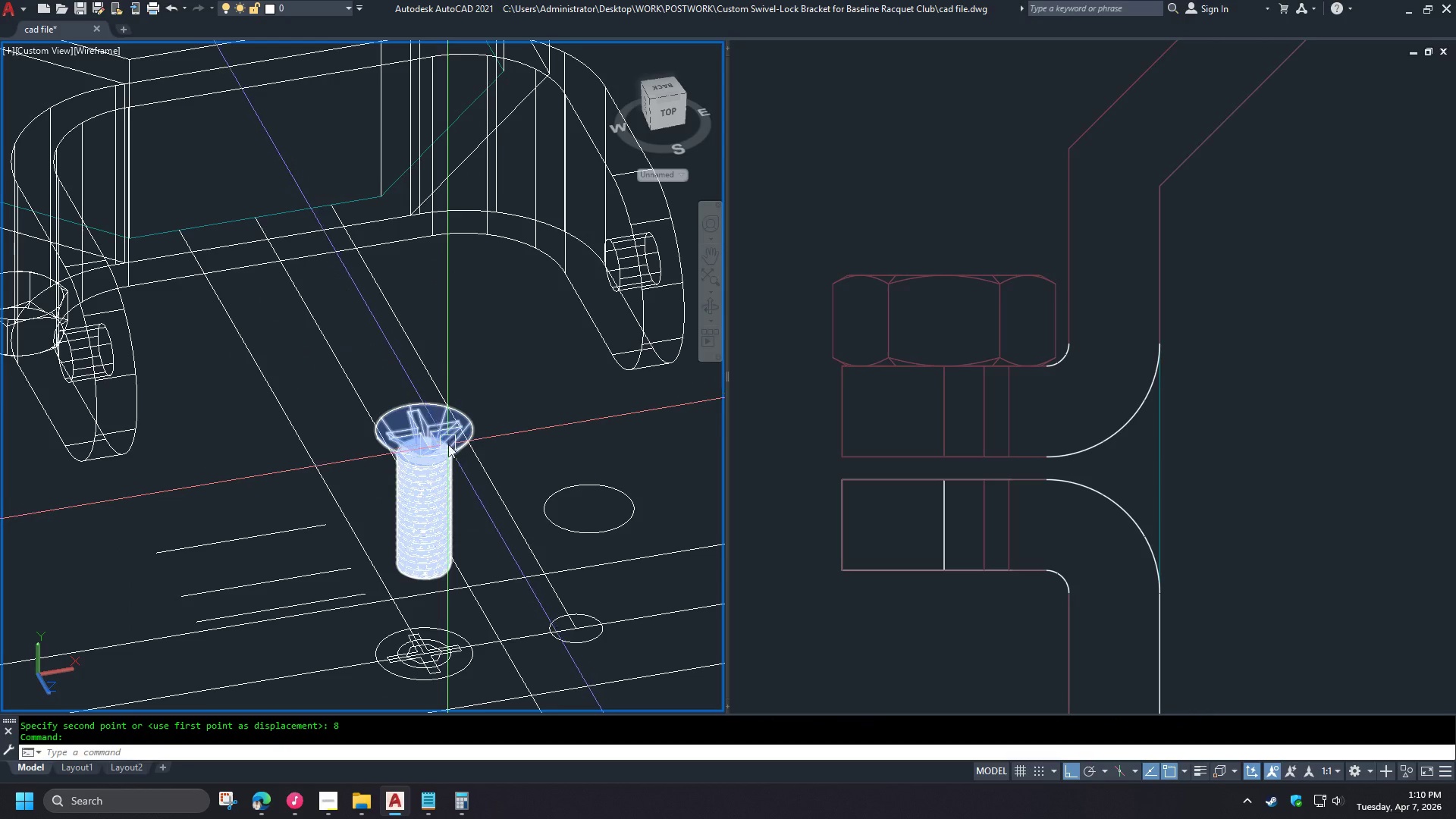 
hold_key(key=ShiftLeft, duration=1.5)
 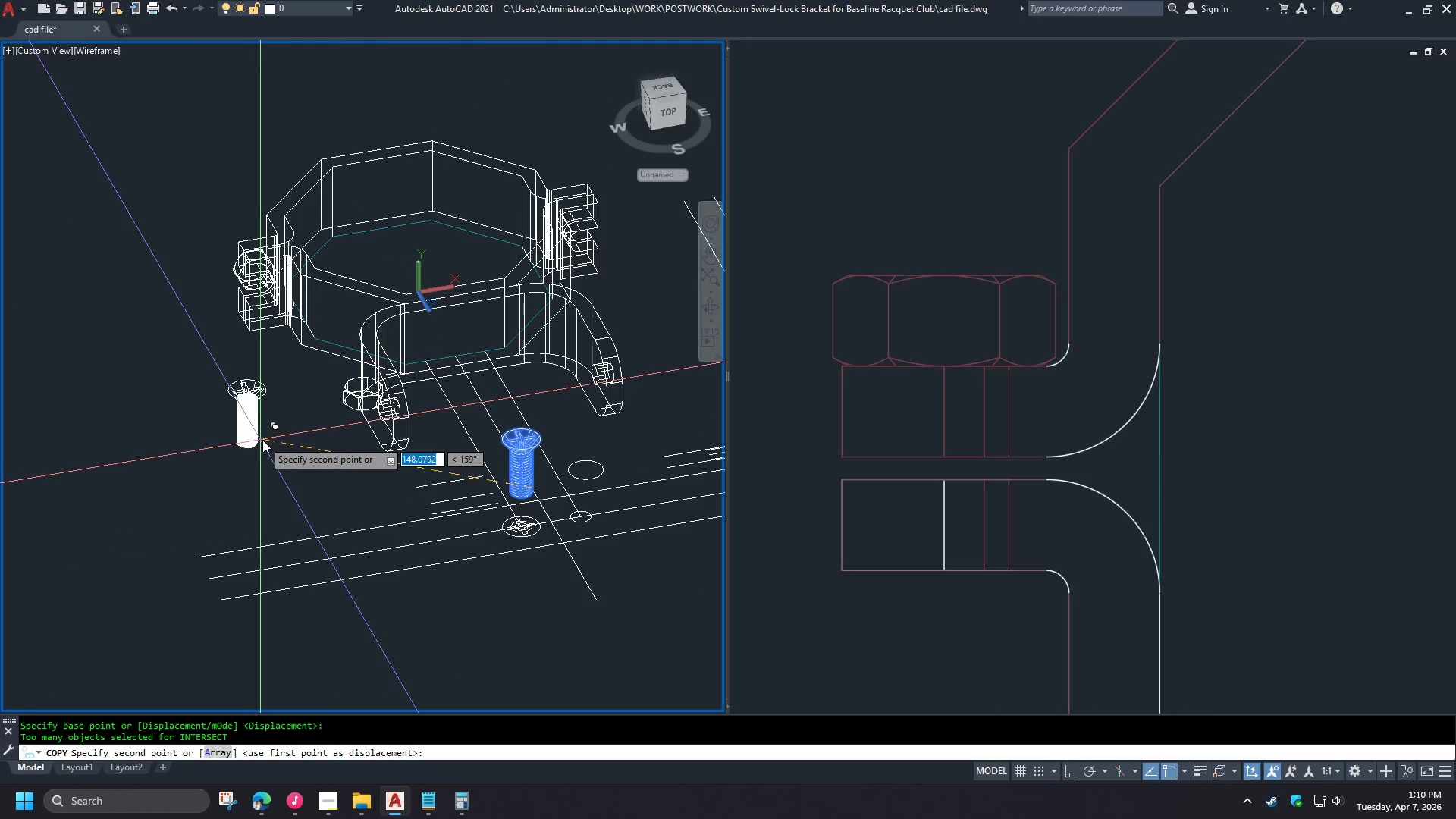 
scroll: coordinate [604, 447], scroll_direction: down, amount: 2.0
 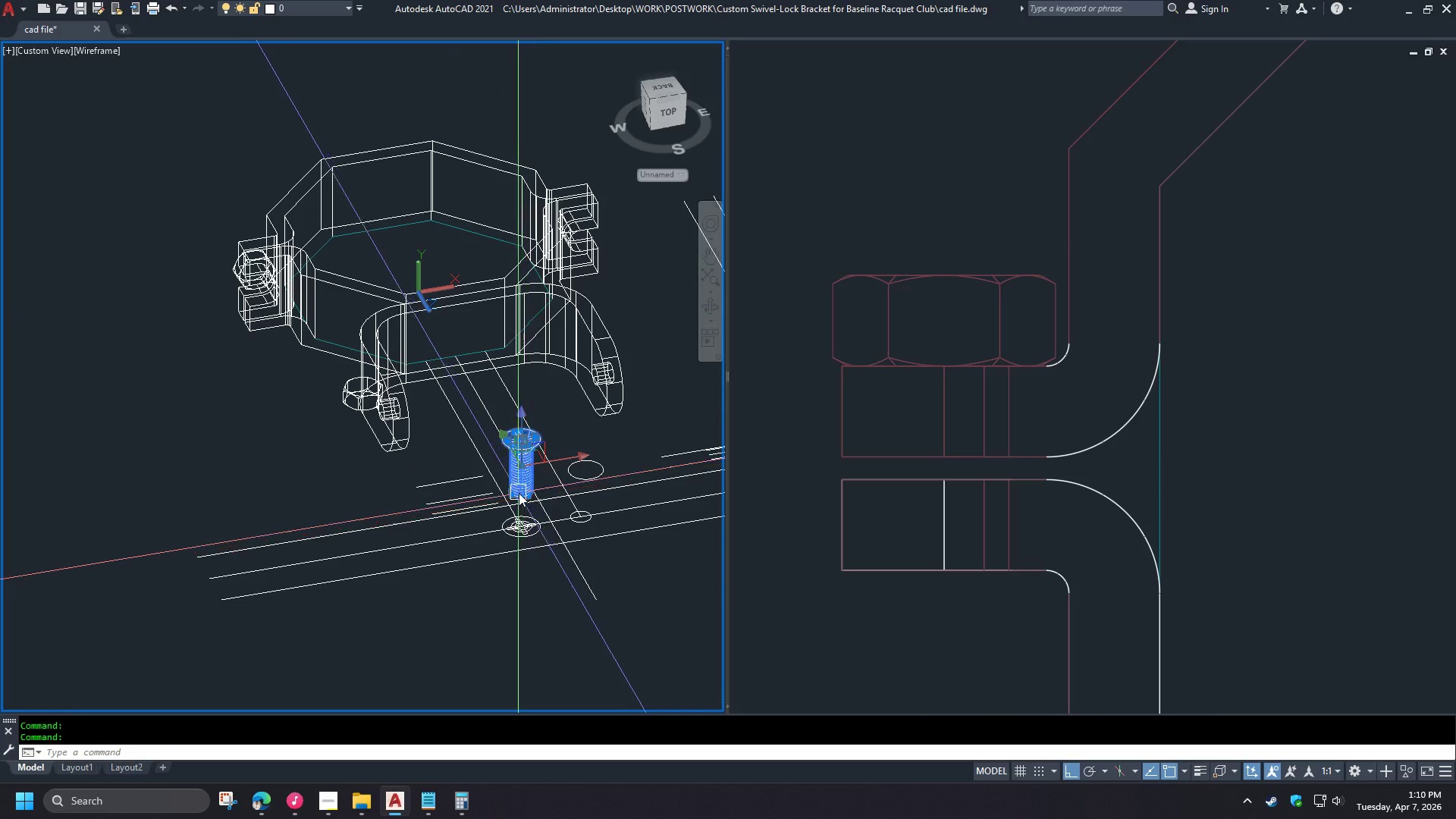 
hold_key(key=ShiftLeft, duration=1.5)
left_click([269, 402])
 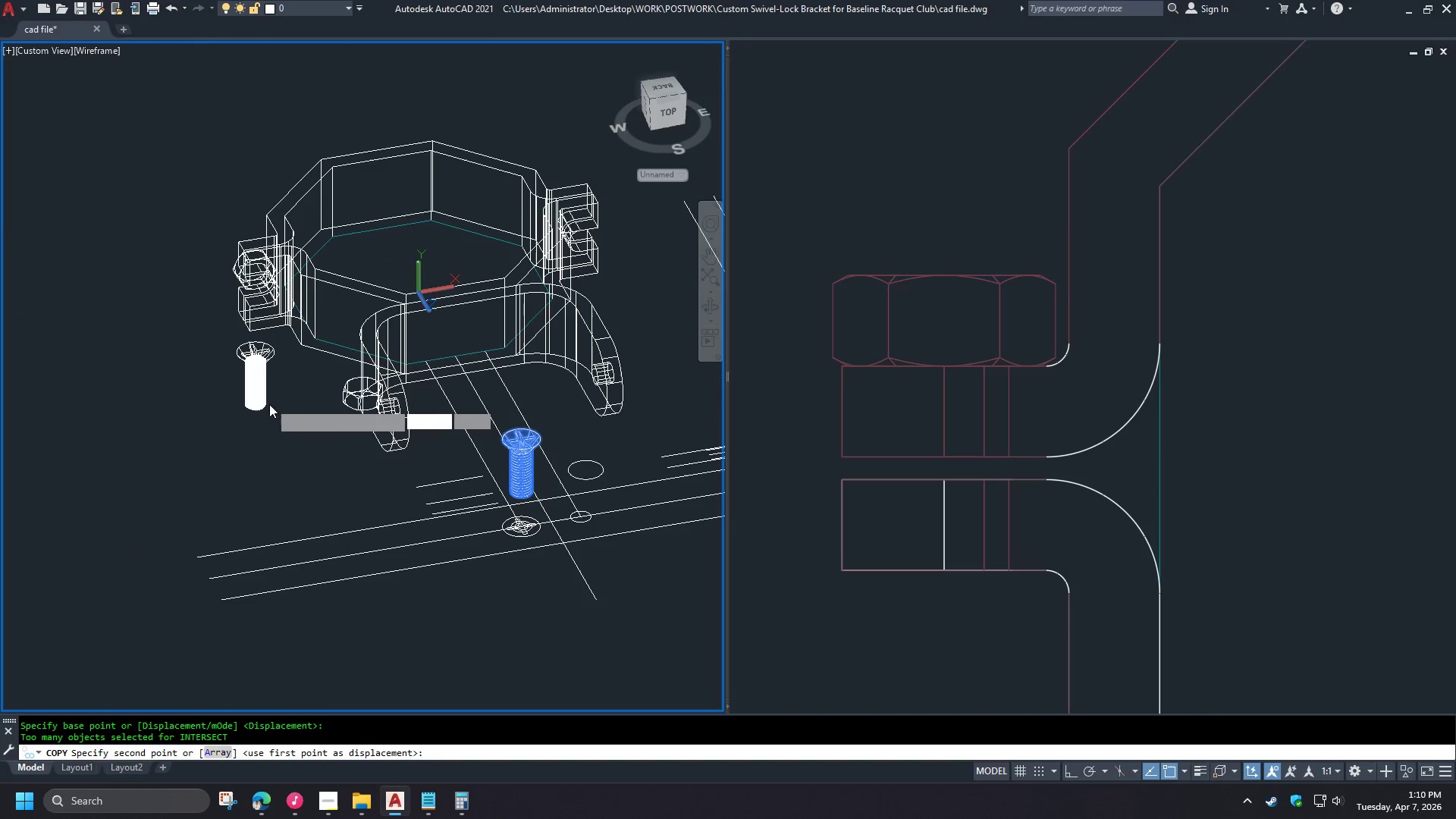 
key(Shift+ShiftLeft)
 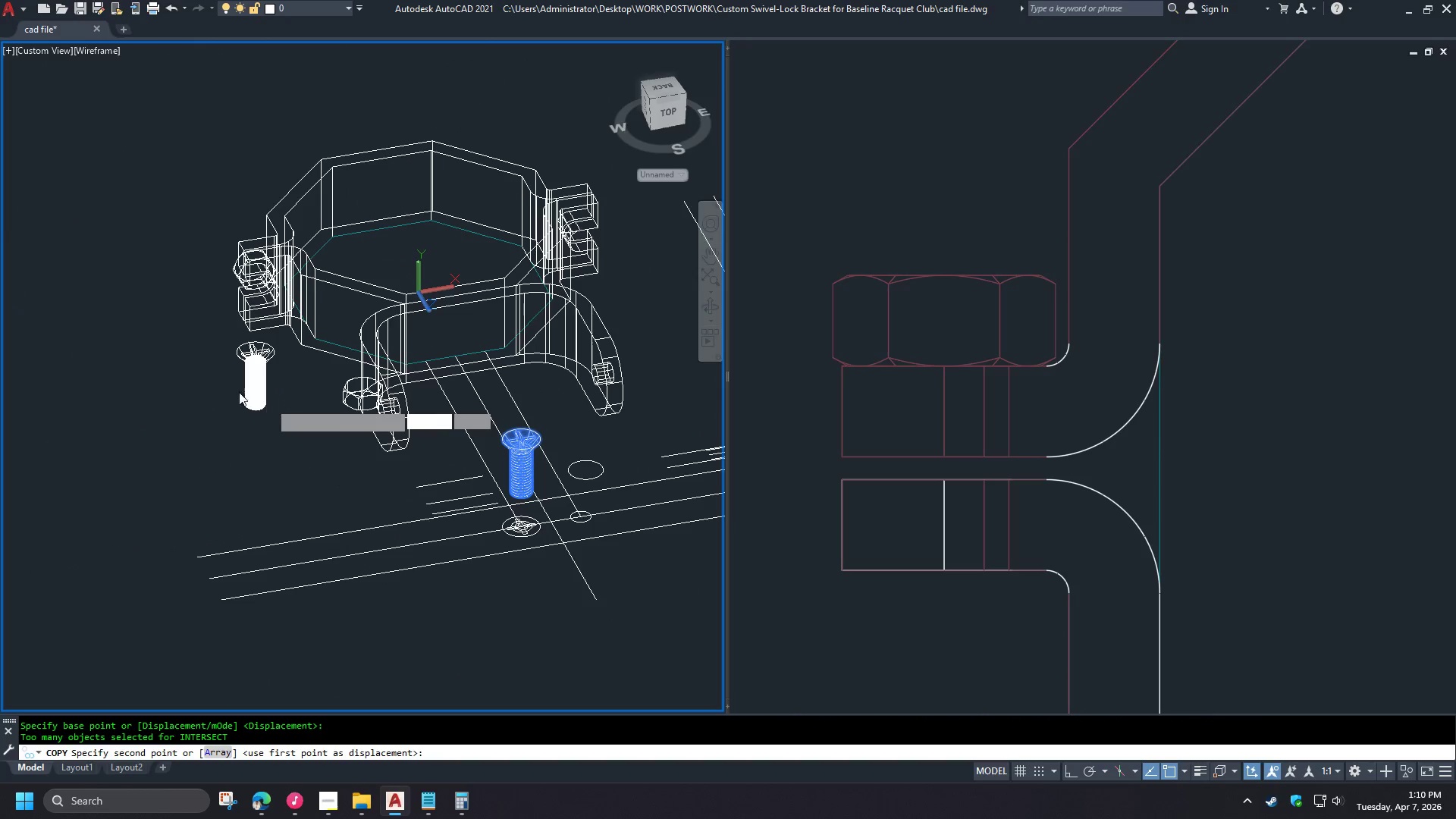 
key(Space)
 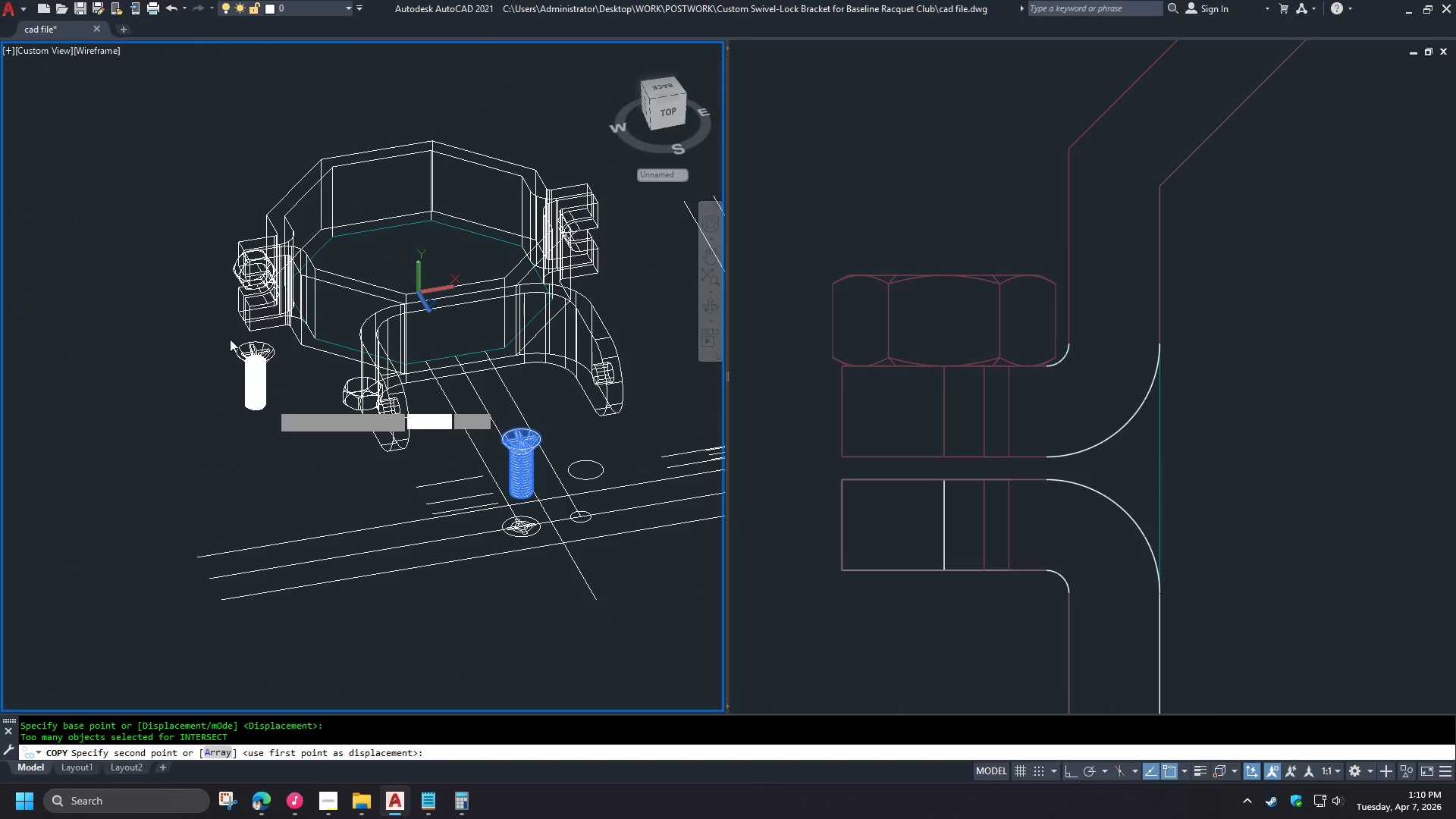 
scroll: coordinate [229, 336], scroll_direction: up, amount: 1.0
 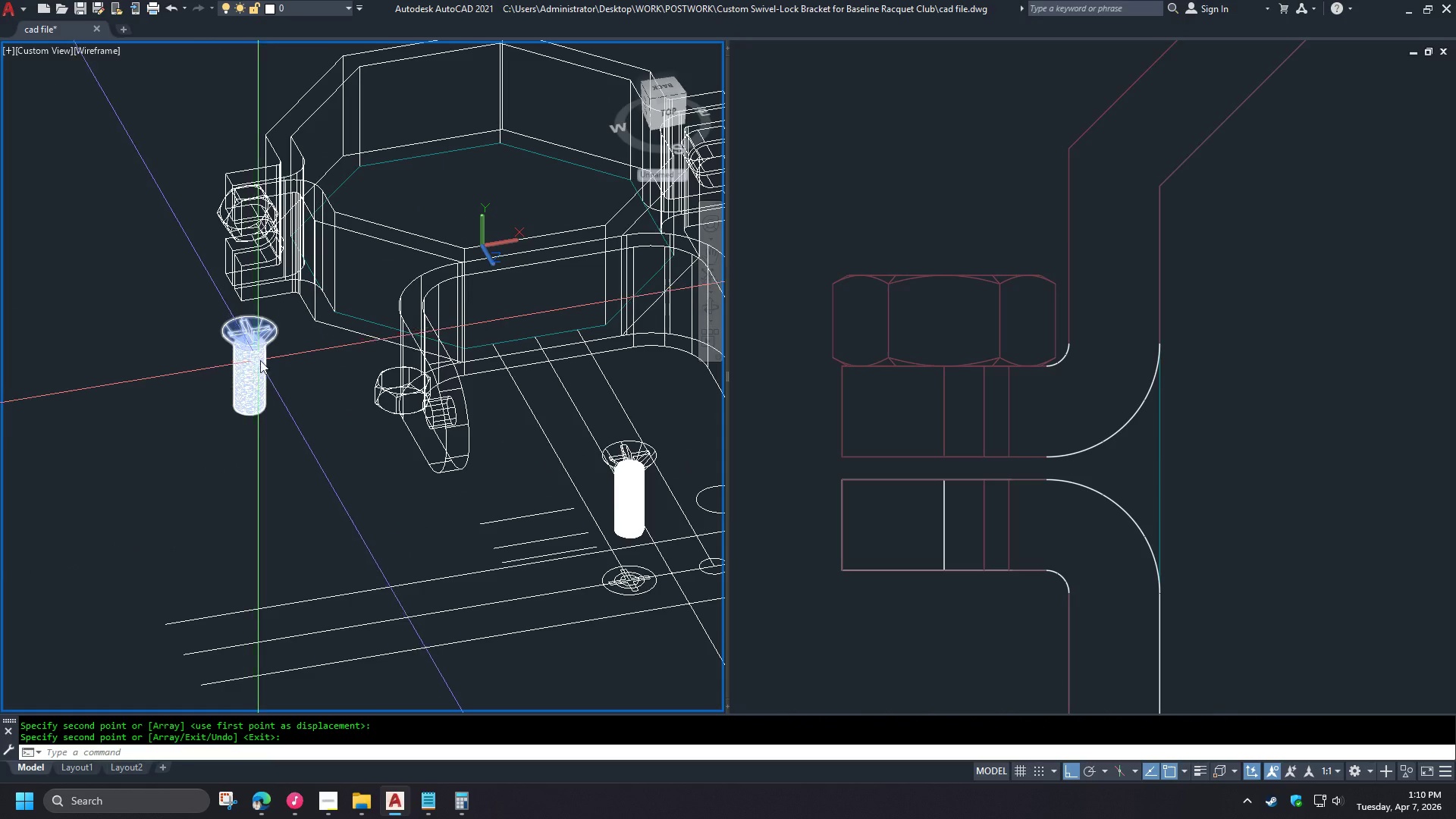 
left_click([351, 515])
 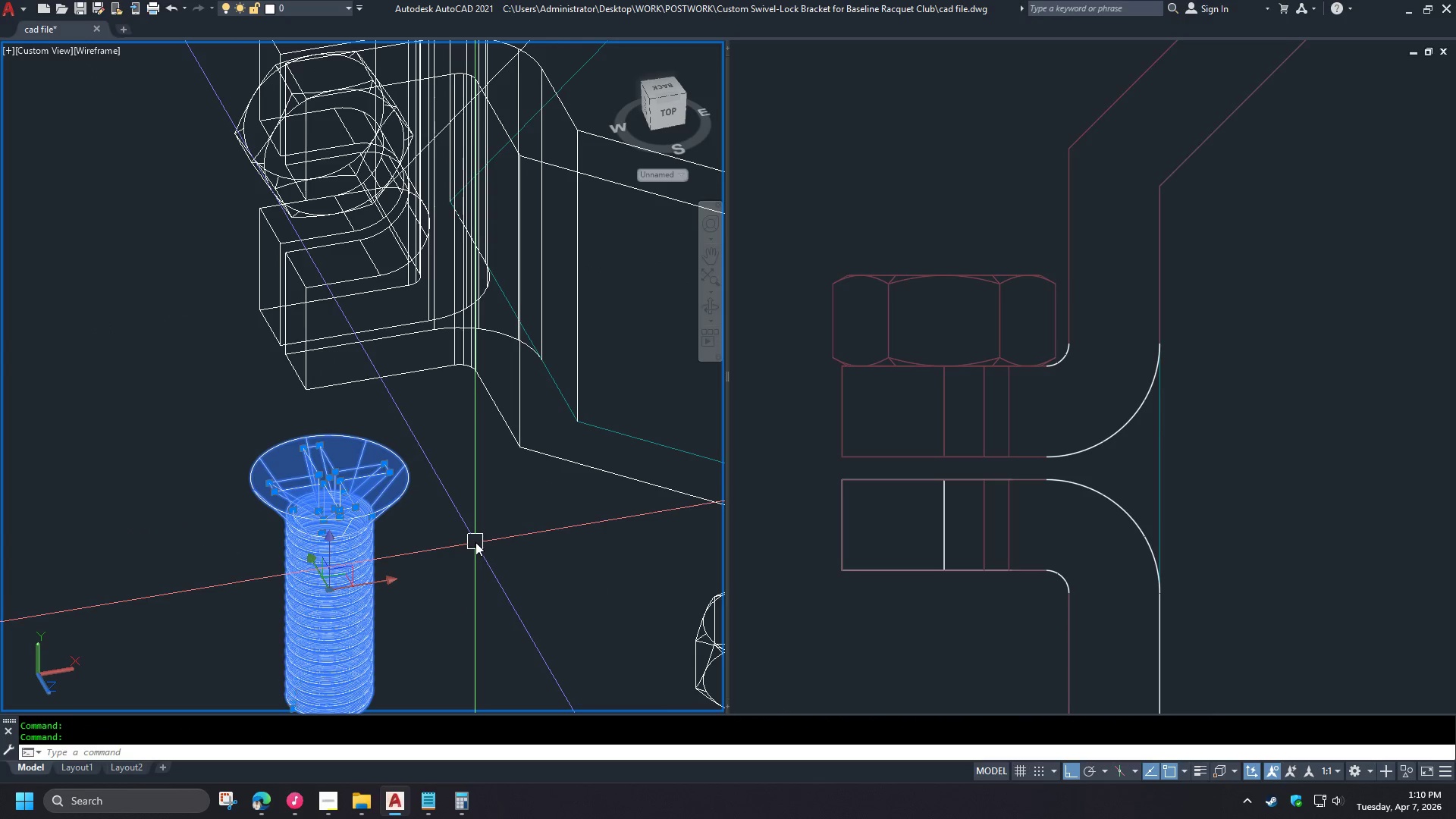 
scroll: coordinate [337, 475], scroll_direction: up, amount: 3.0
 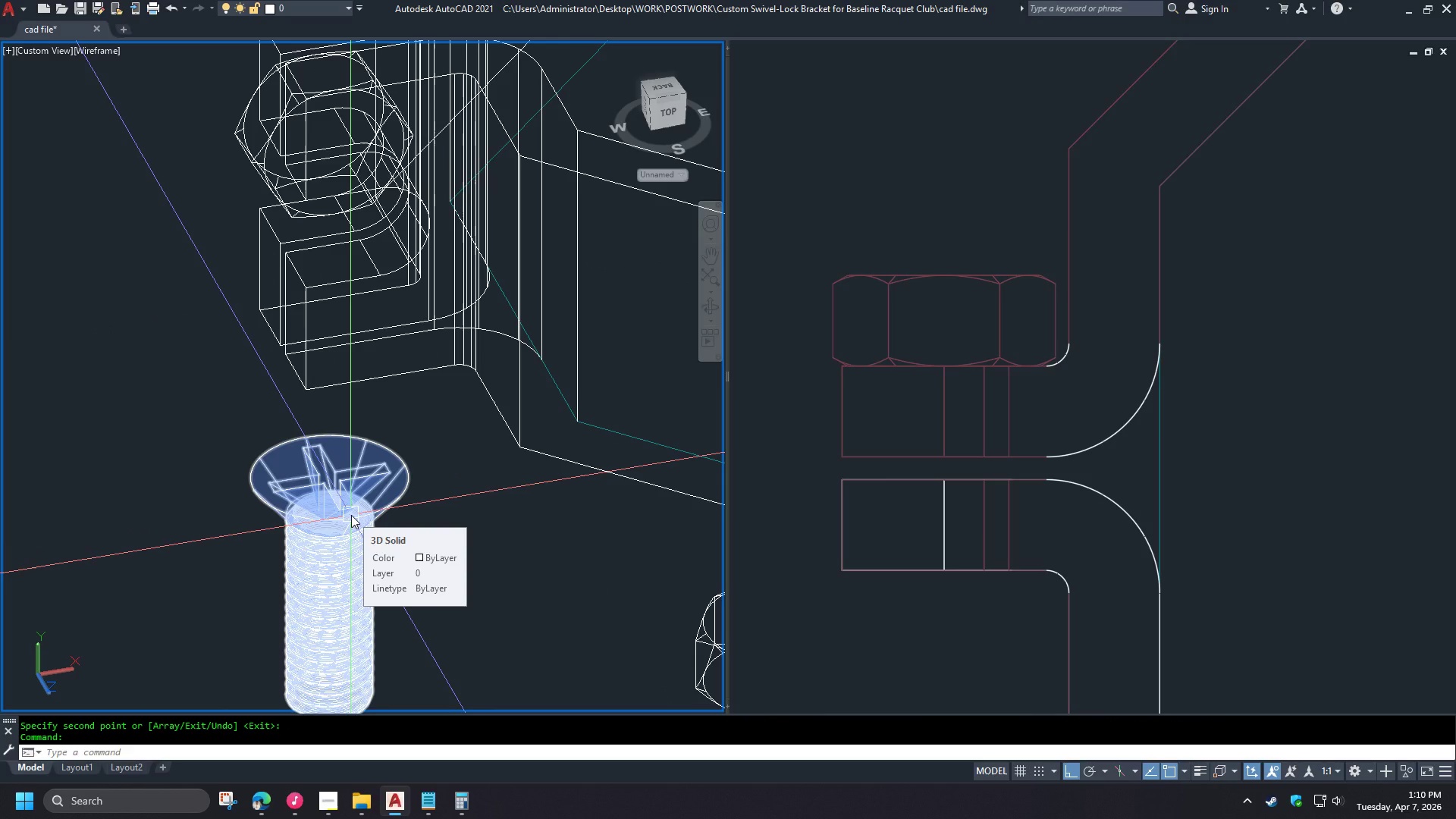 
type(3dro)
 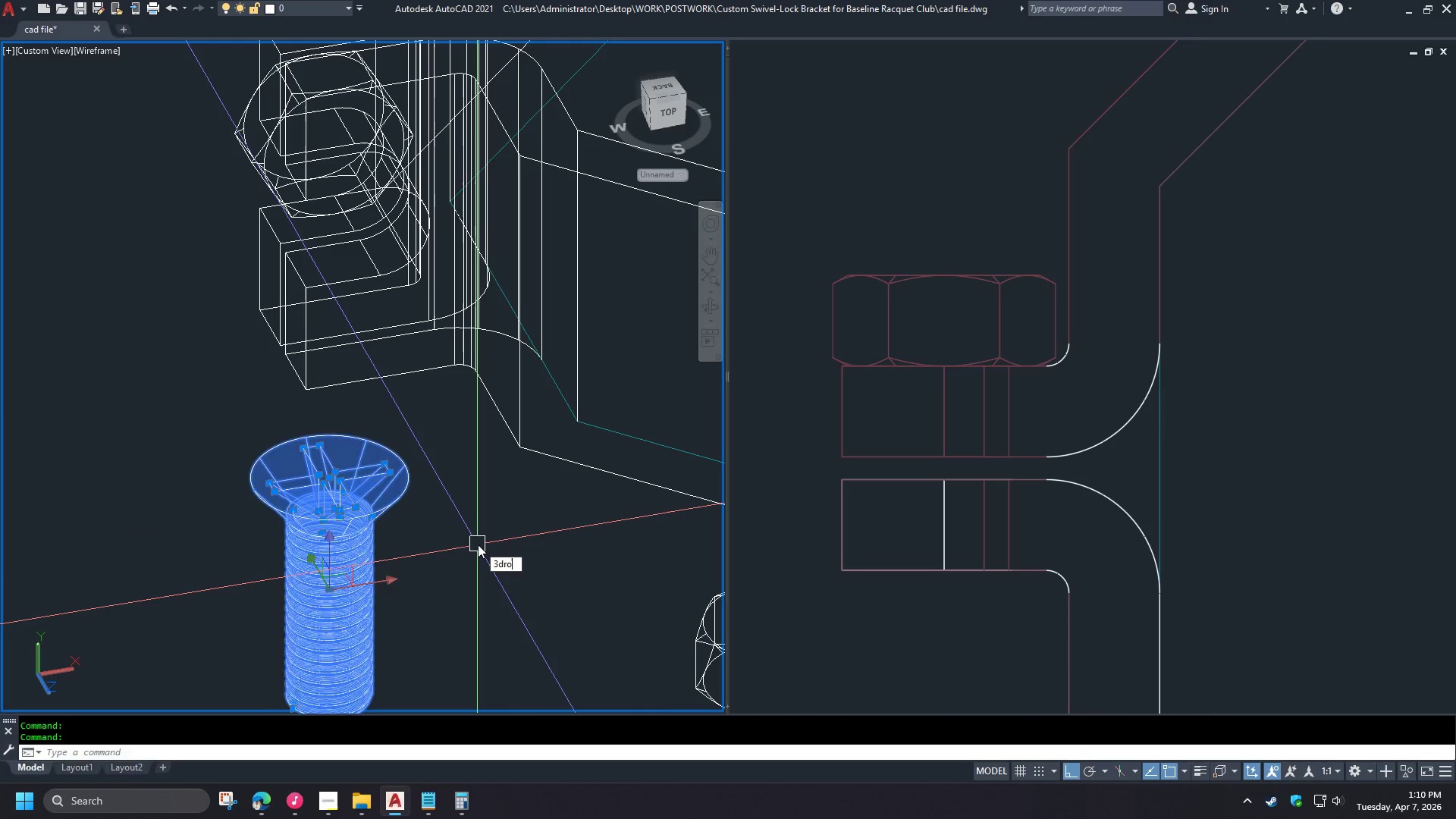 
key(Space)
 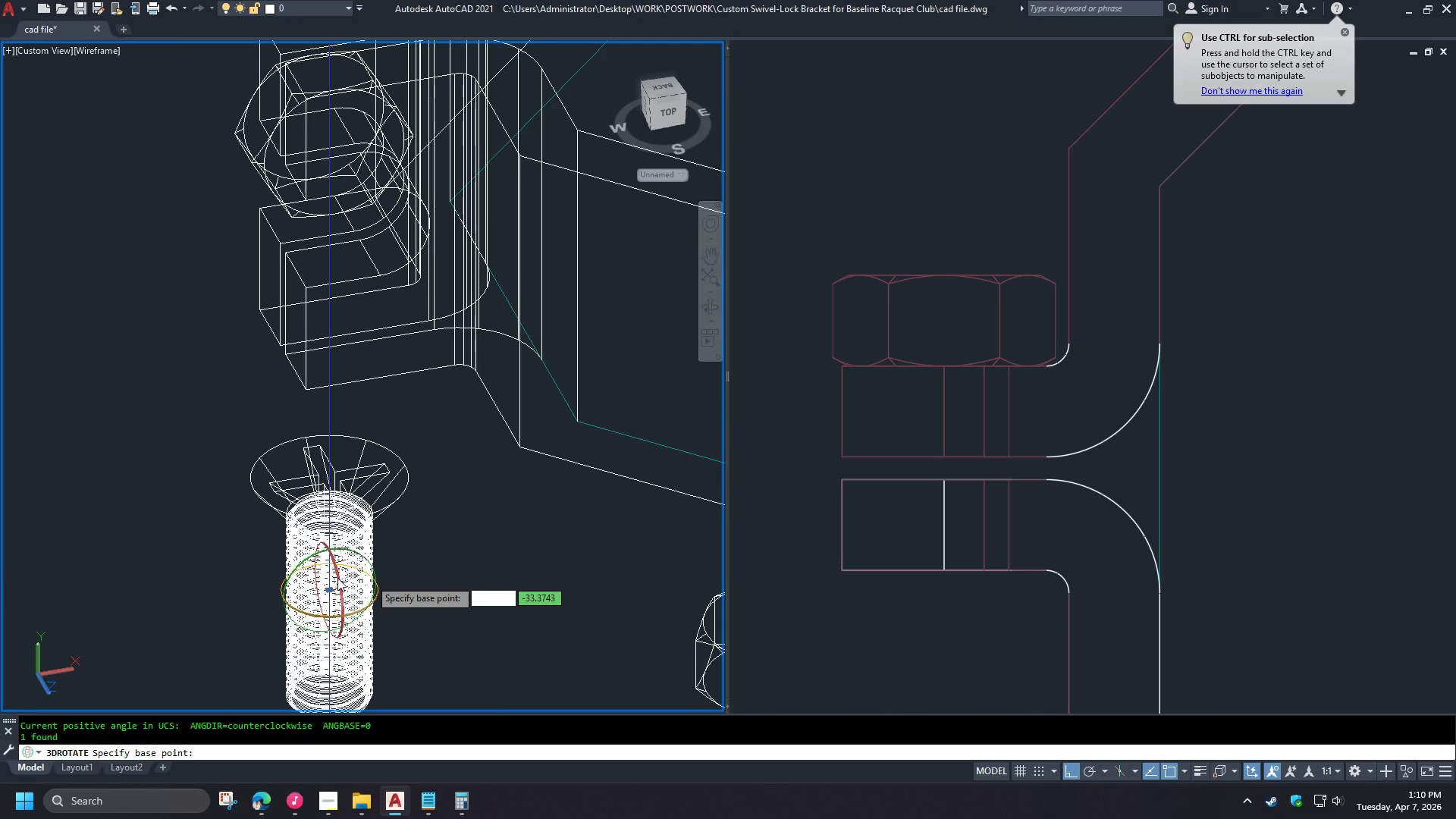 
scroll: coordinate [334, 634], scroll_direction: up, amount: 4.0
 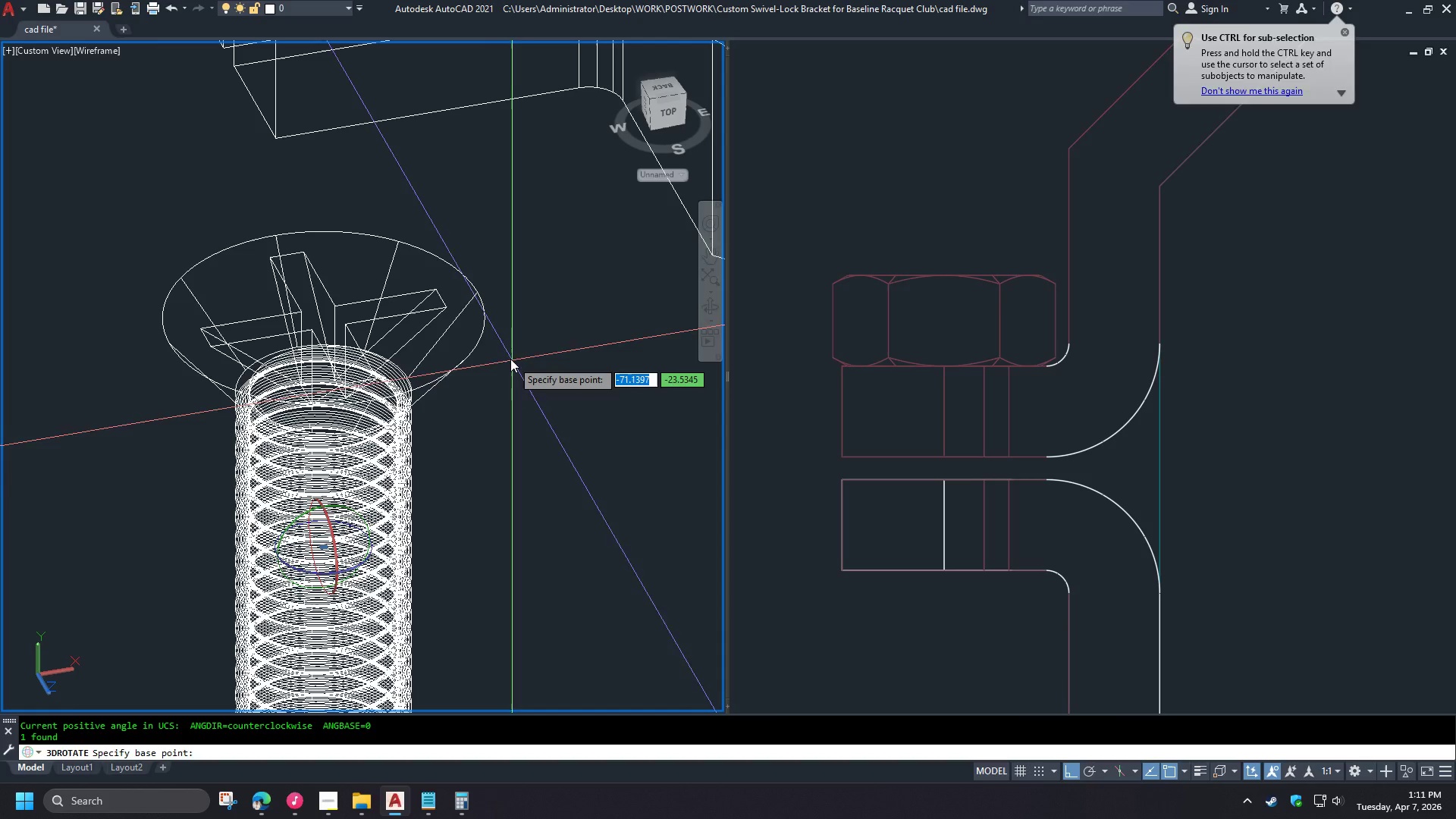 
left_click([488, 320])
 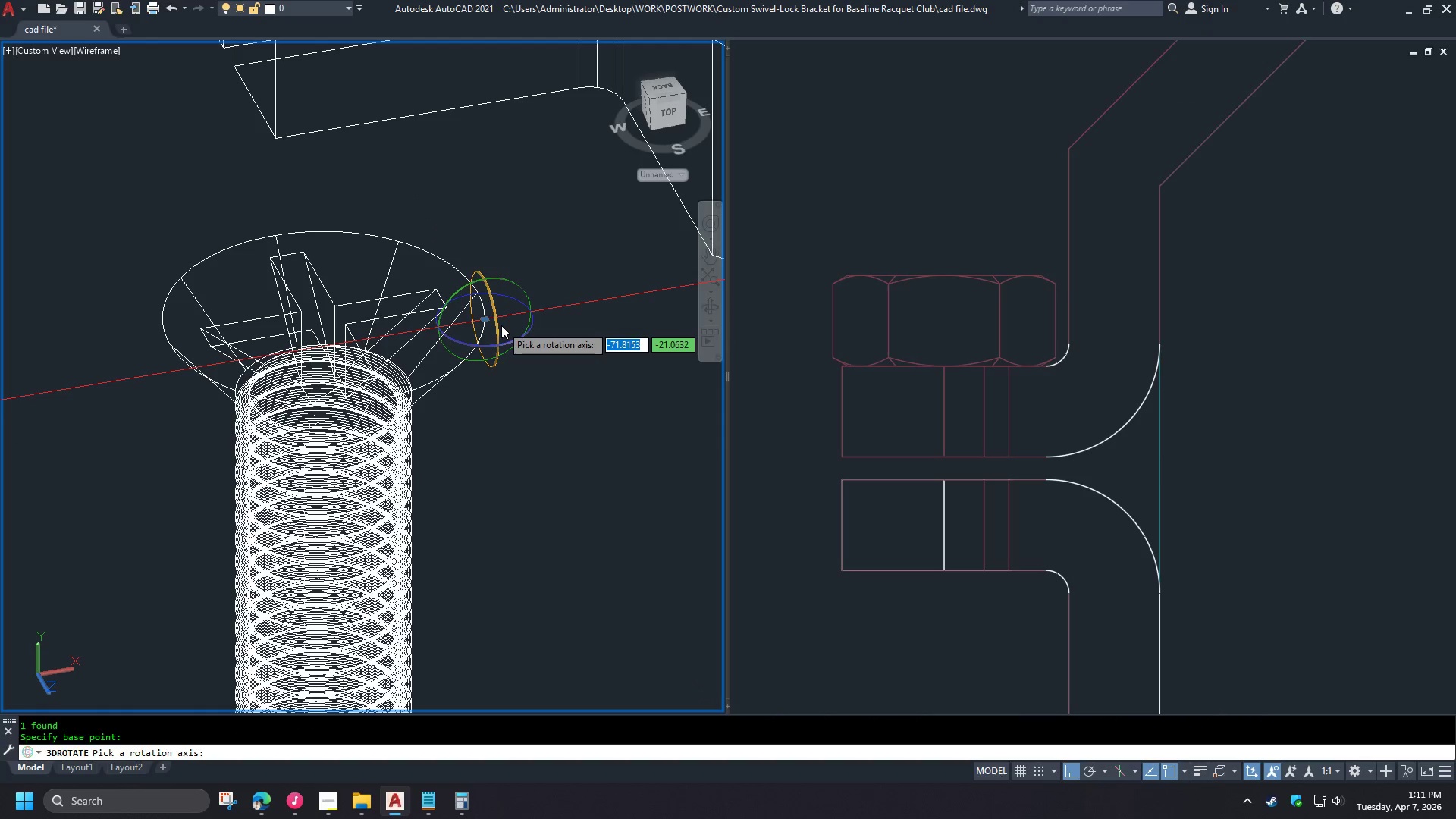 
left_click([501, 325])
 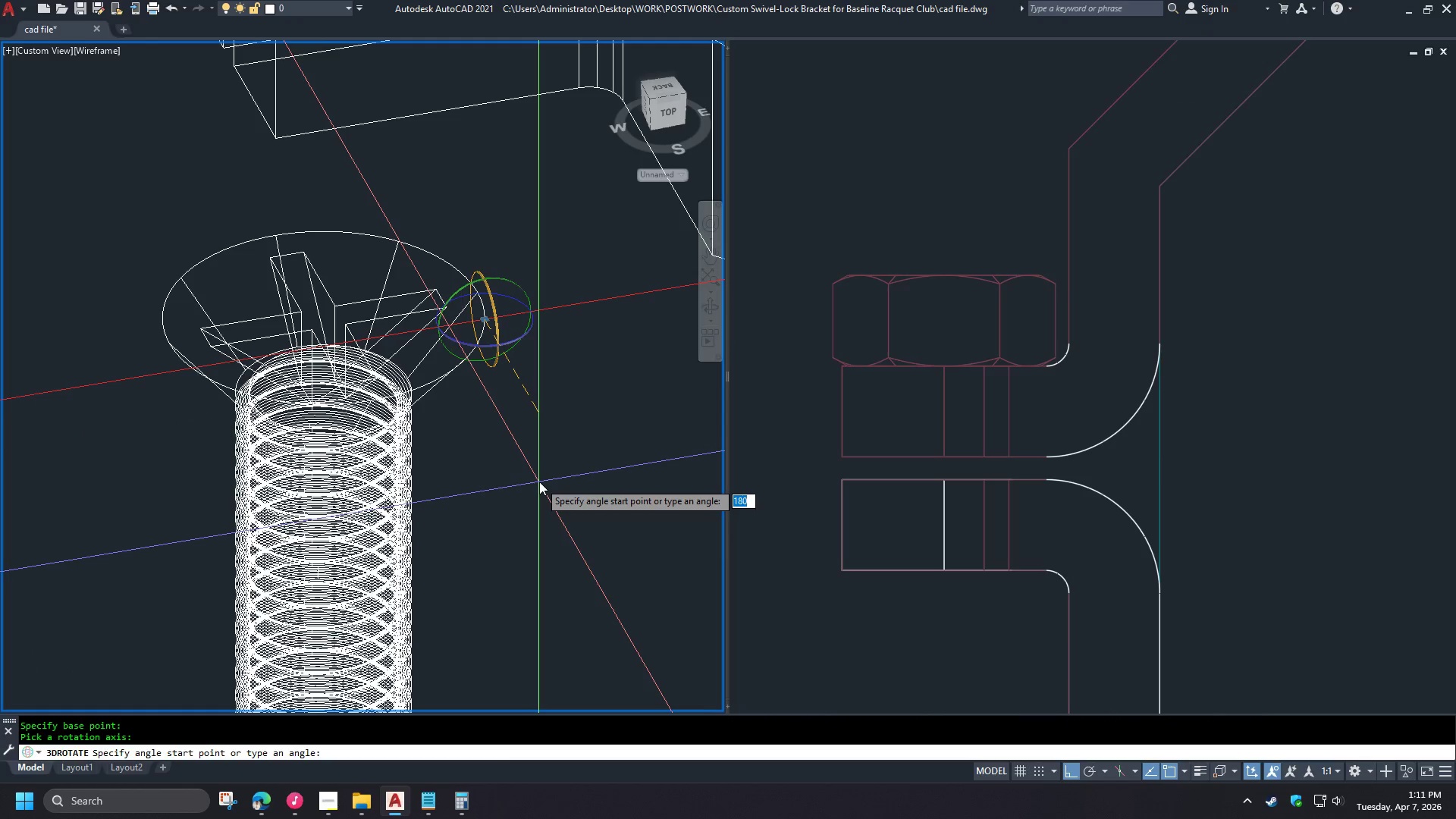 
left_click([539, 482])
 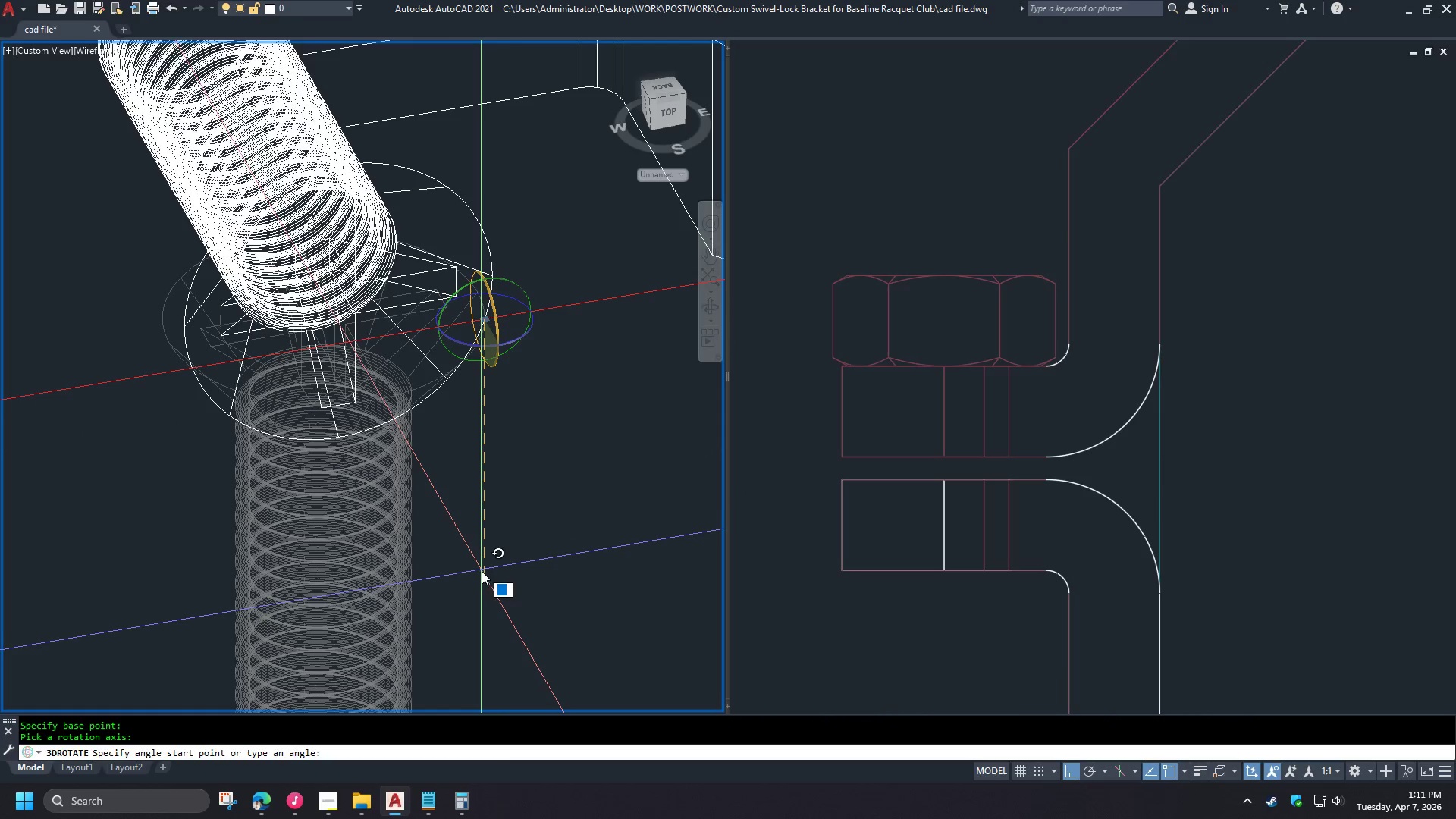 
left_click([482, 571])
 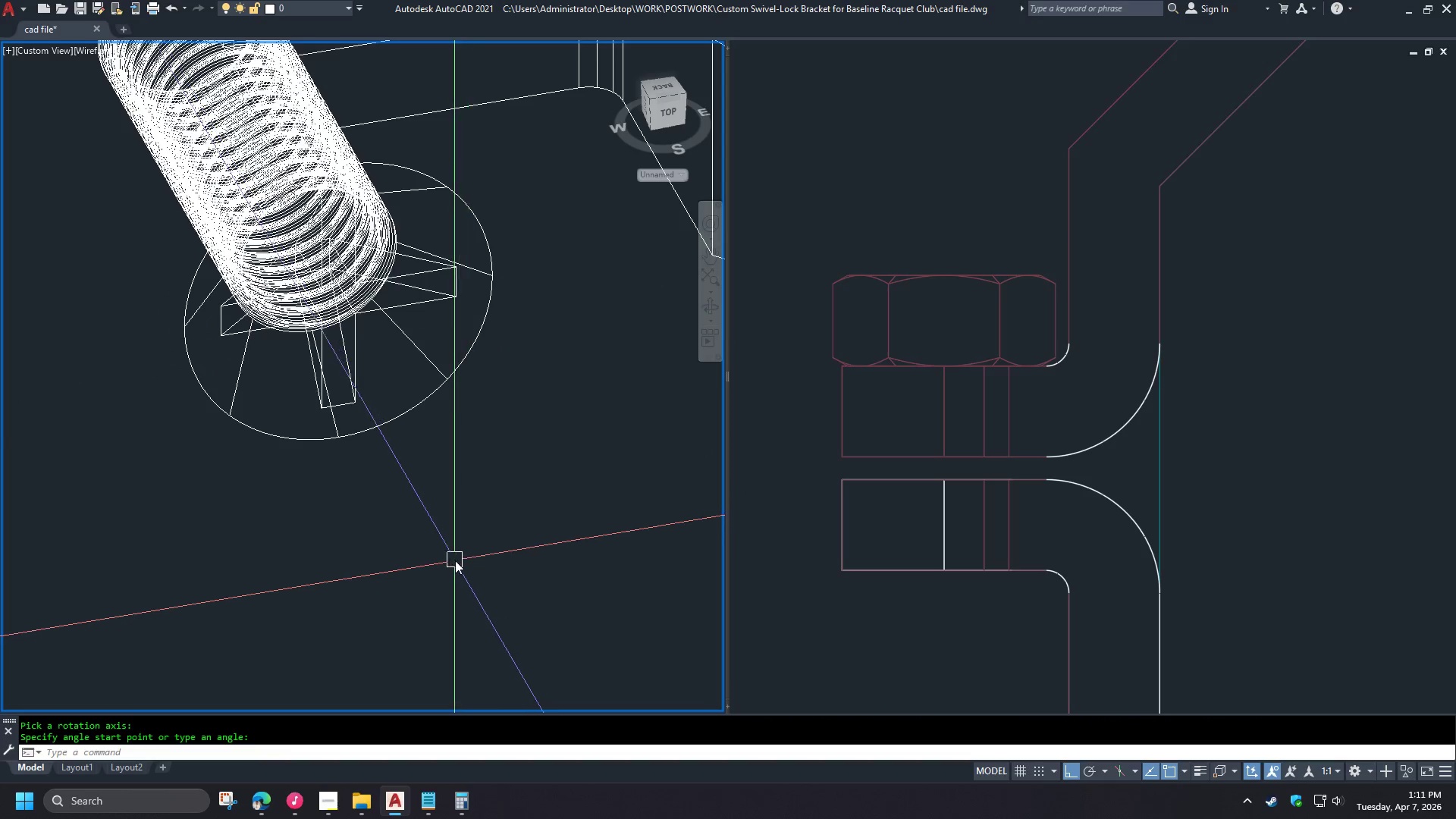 
hold_key(key=ShiftLeft, duration=1.23)
 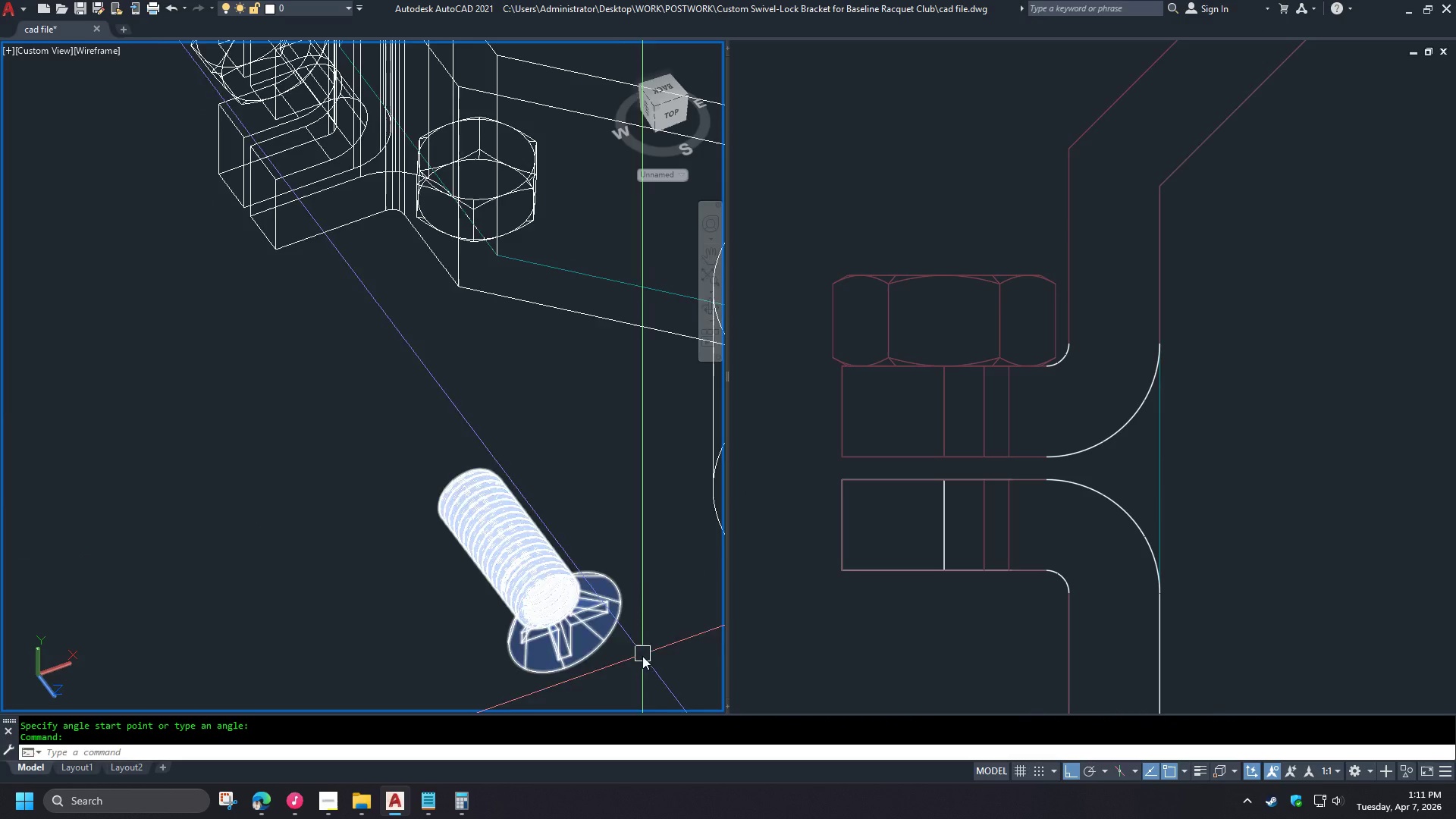 
scroll: coordinate [455, 560], scroll_direction: down, amount: 2.0
 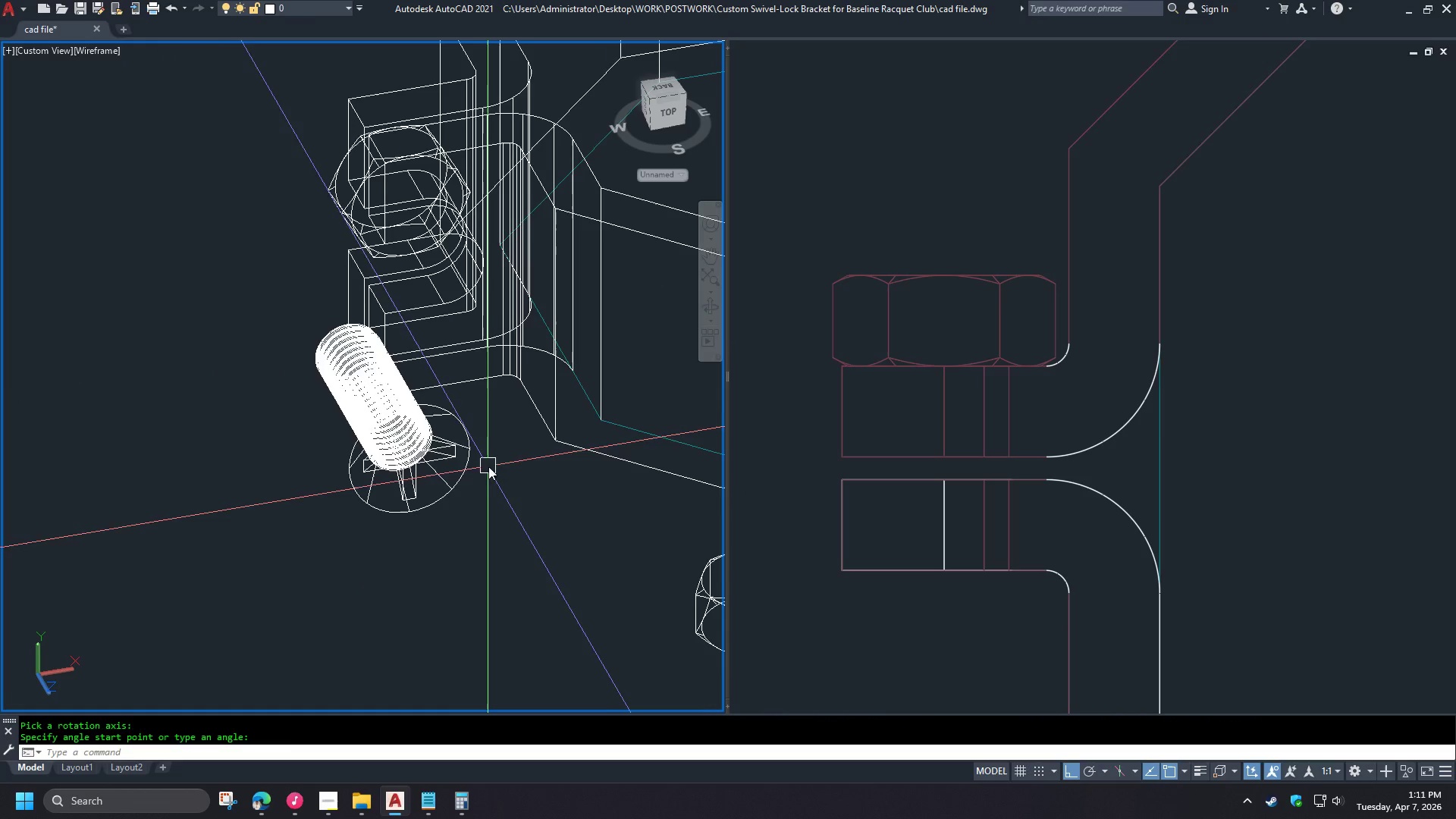 
type(c cen )
 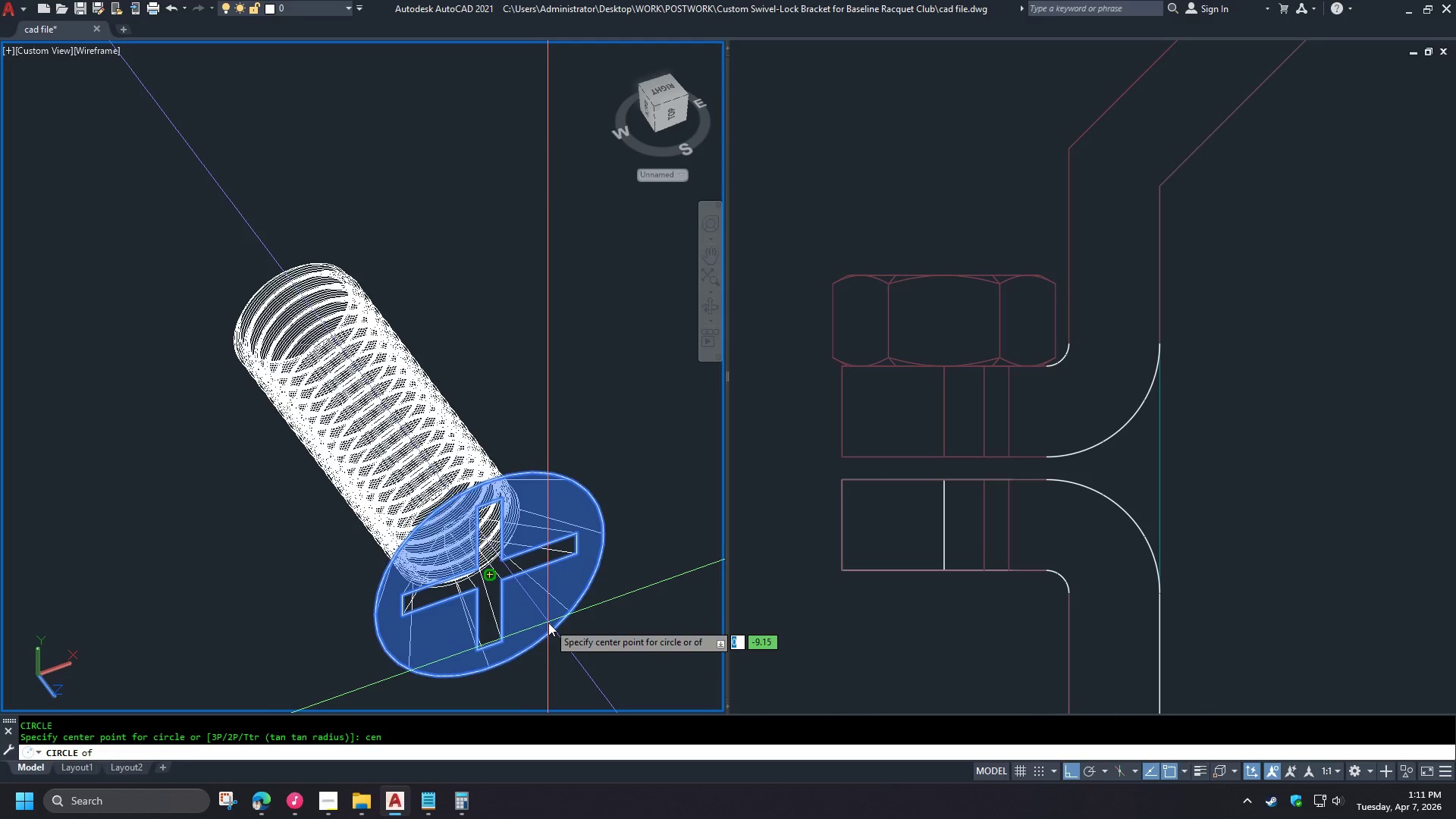 
scroll: coordinate [637, 672], scroll_direction: up, amount: 2.0
 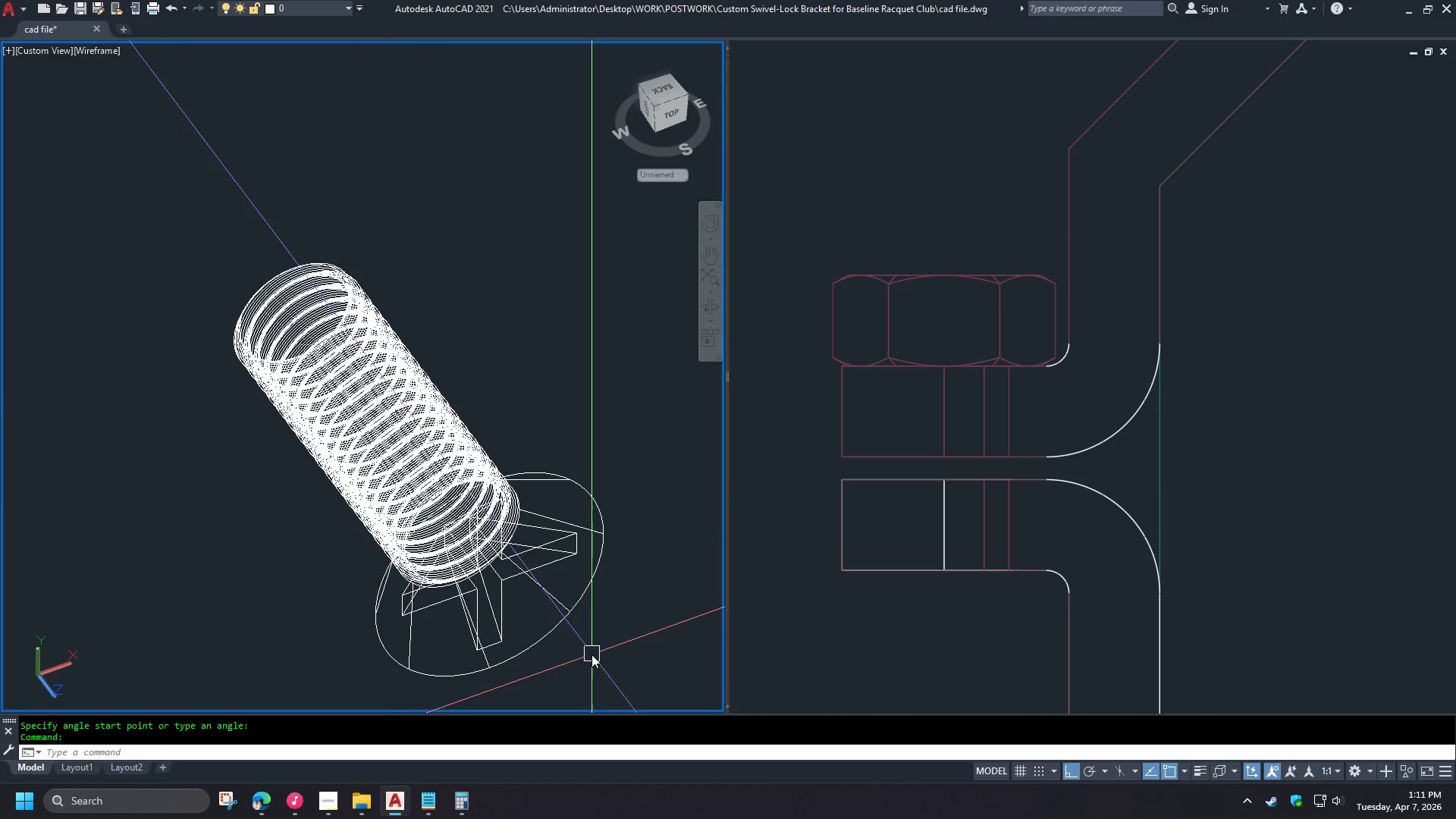 
left_click([548, 623])
 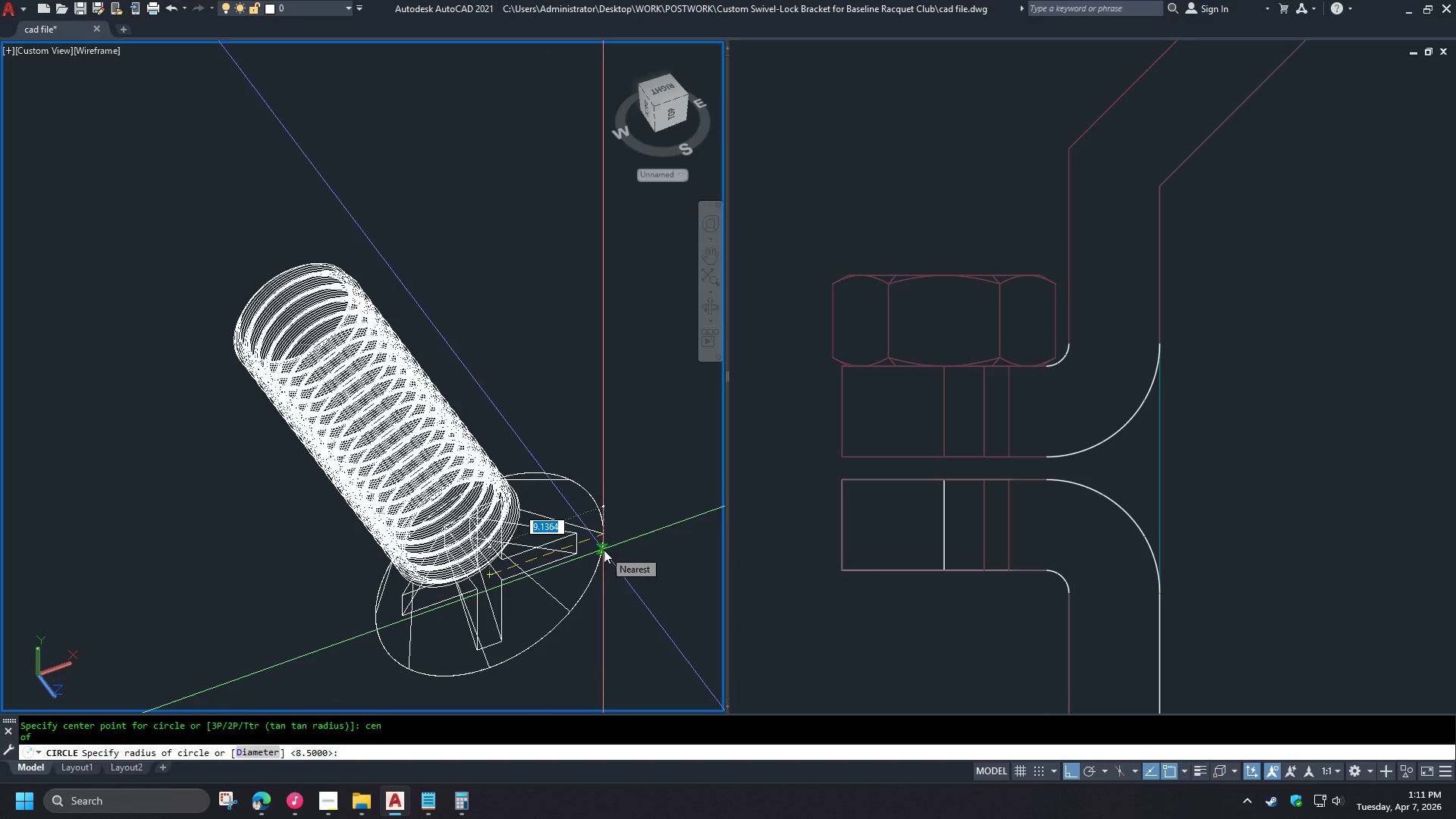 
wait(6.06)
 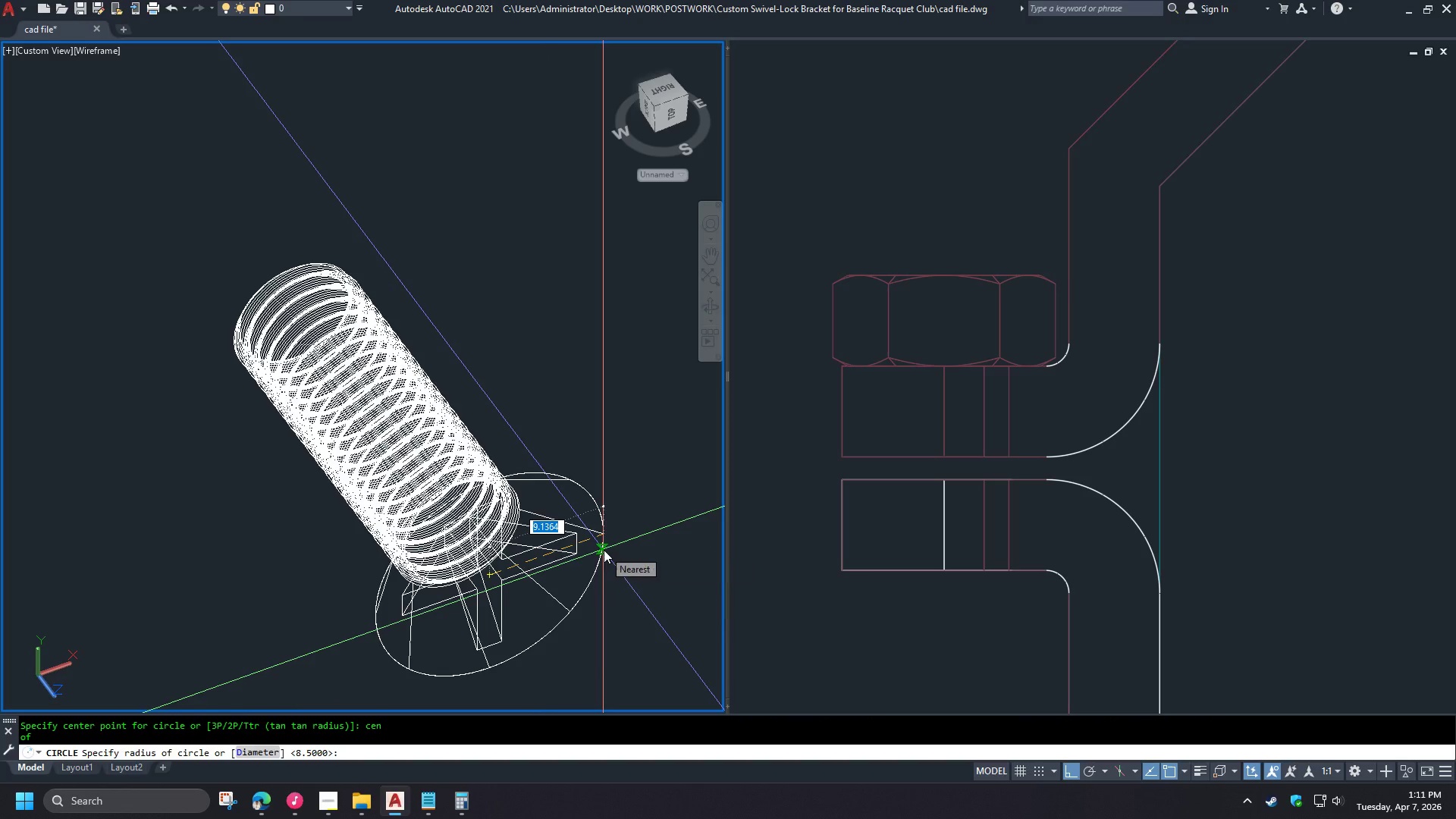 
left_click([604, 550])
 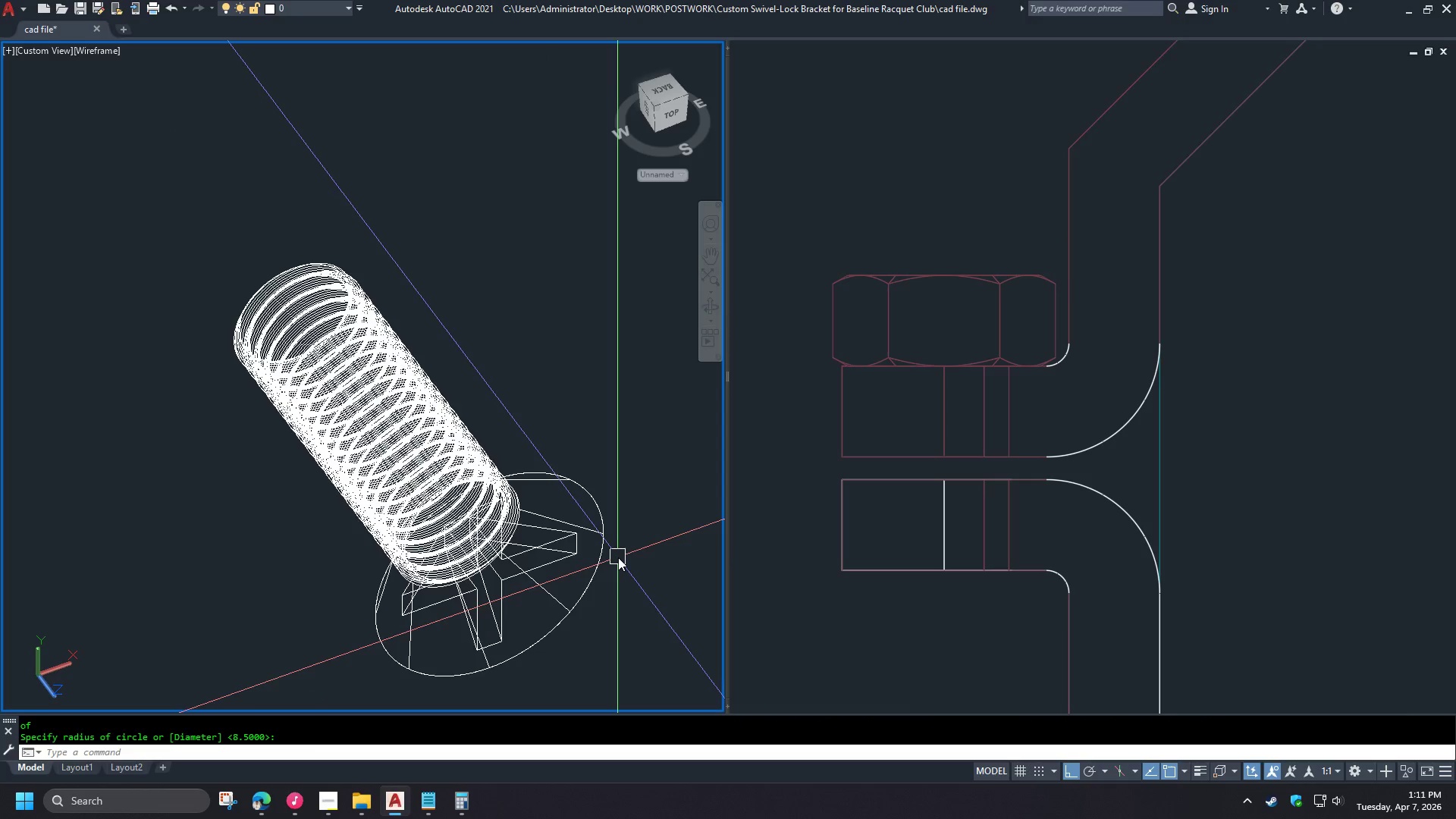 
wait(5.53)
 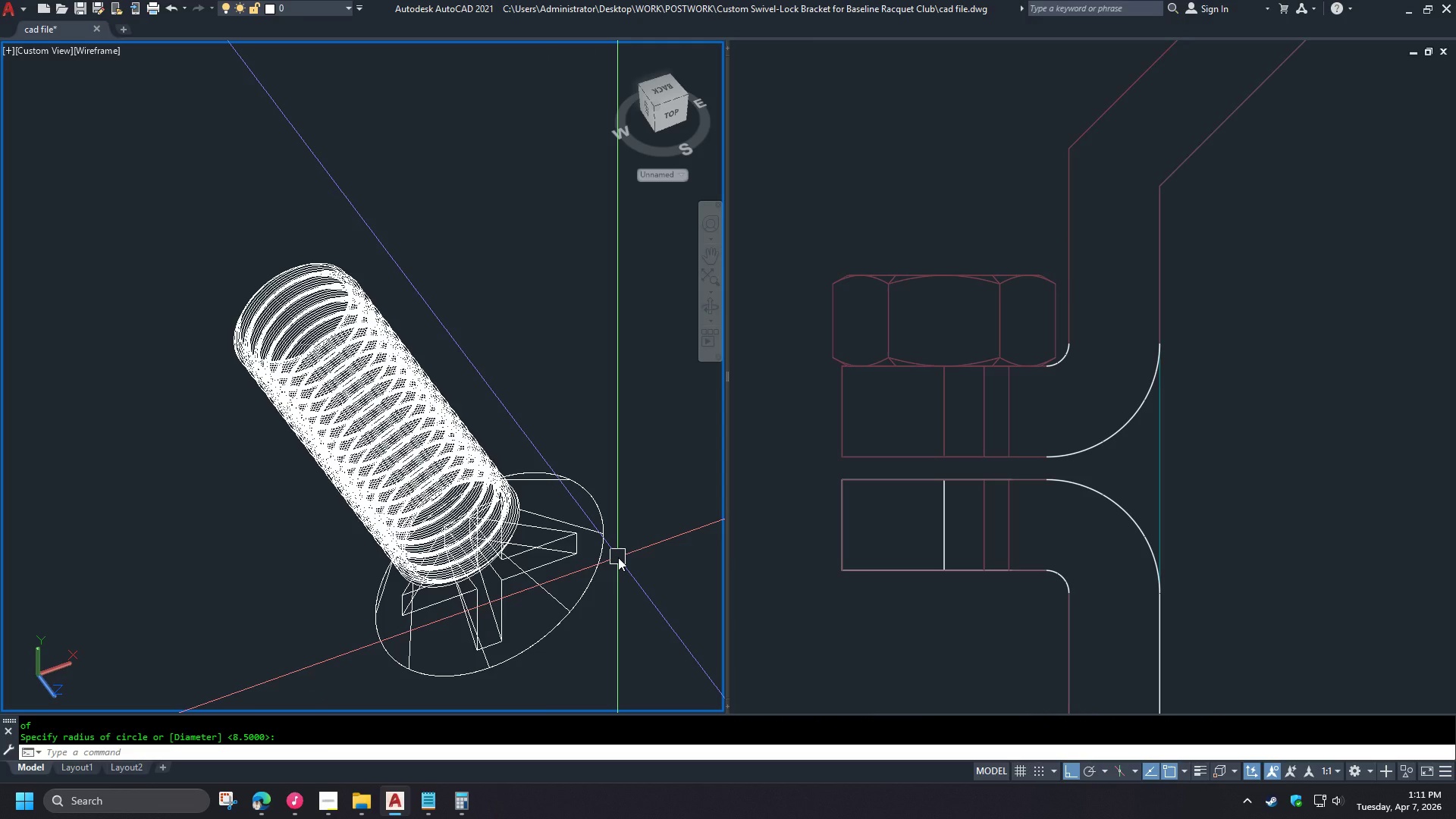 
type(ext )
 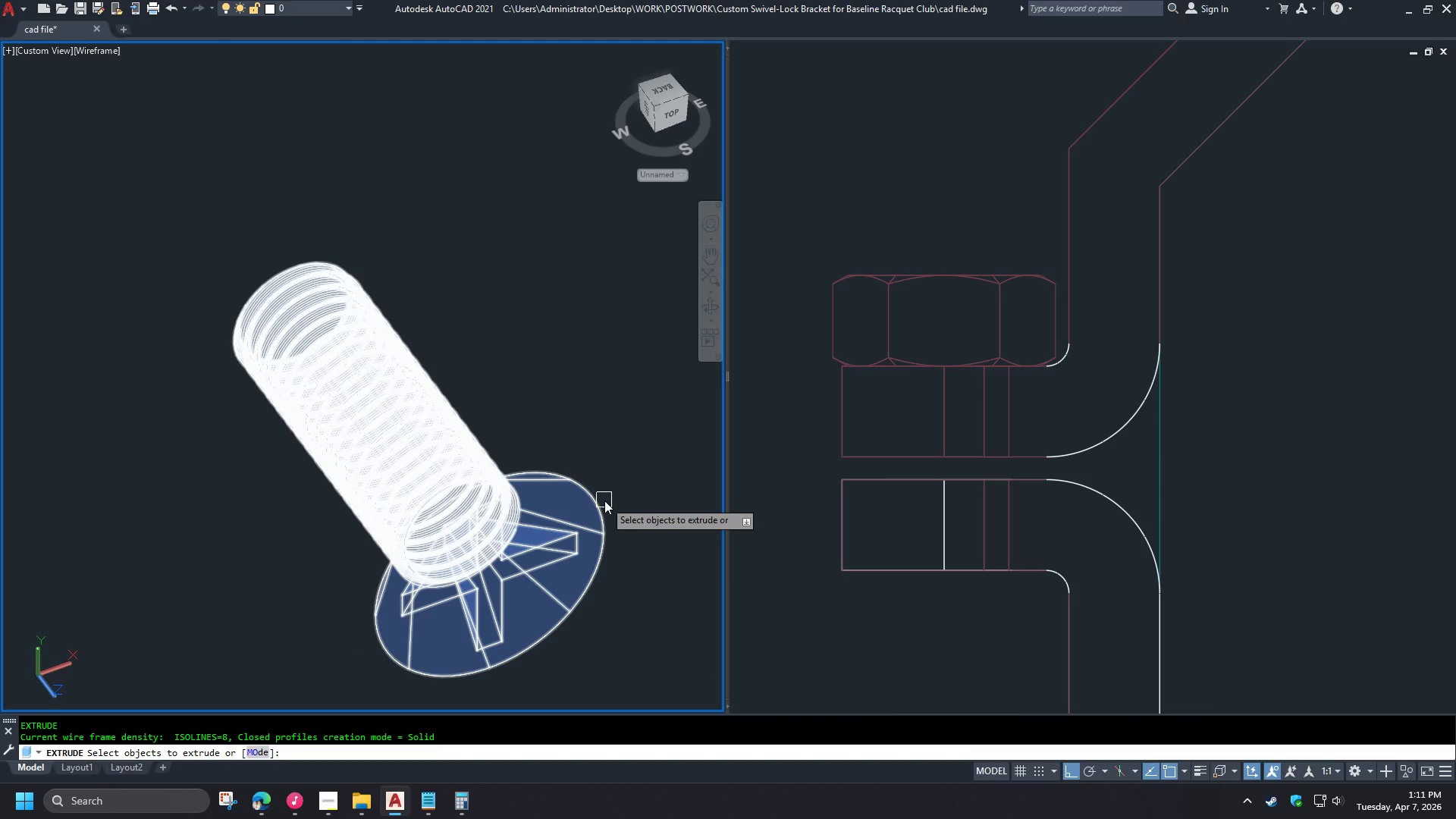 
key(Escape)
 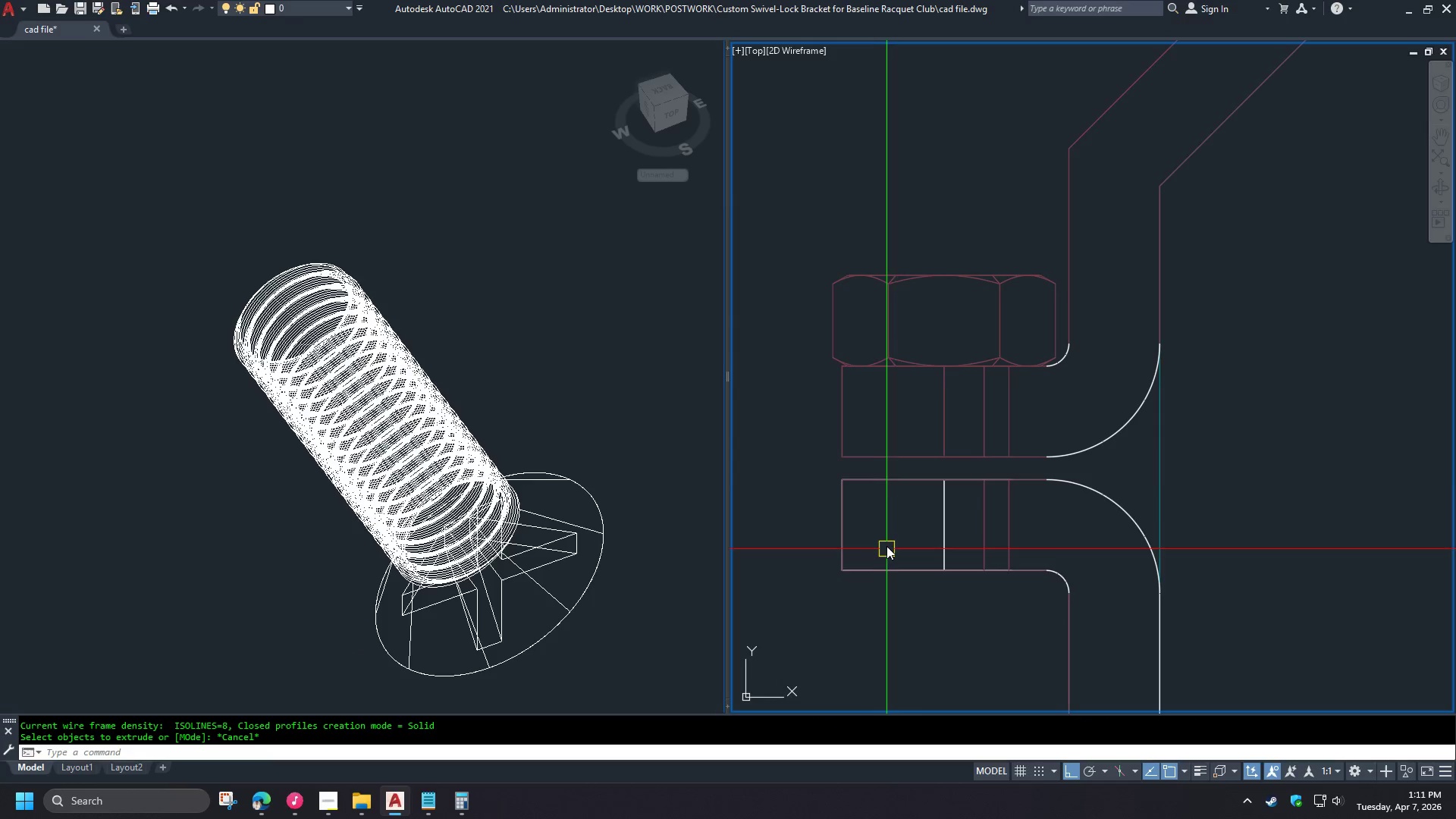 
type(ext )
 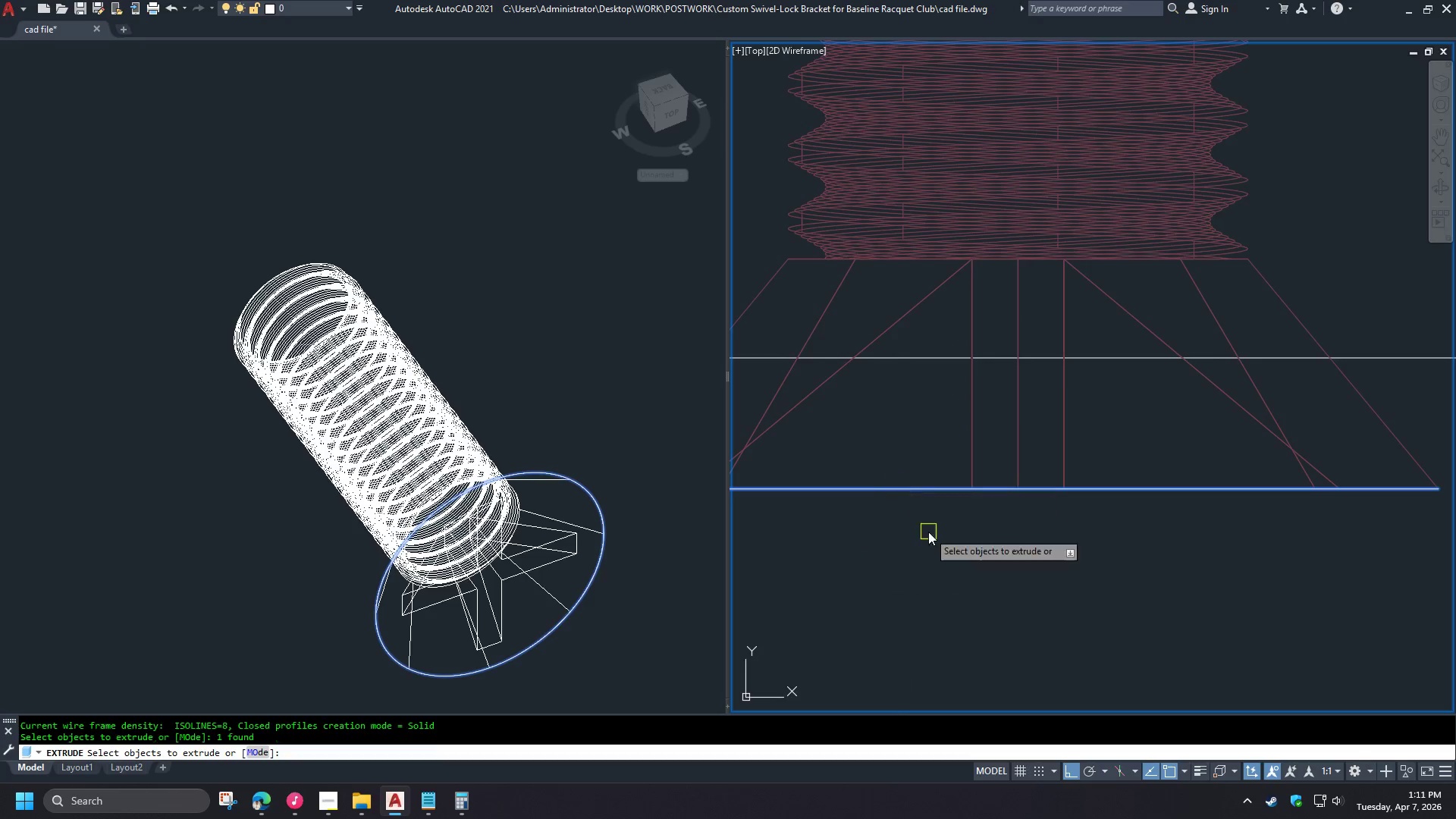 
scroll: coordinate [1031, 305], scroll_direction: down, amount: 5.0
 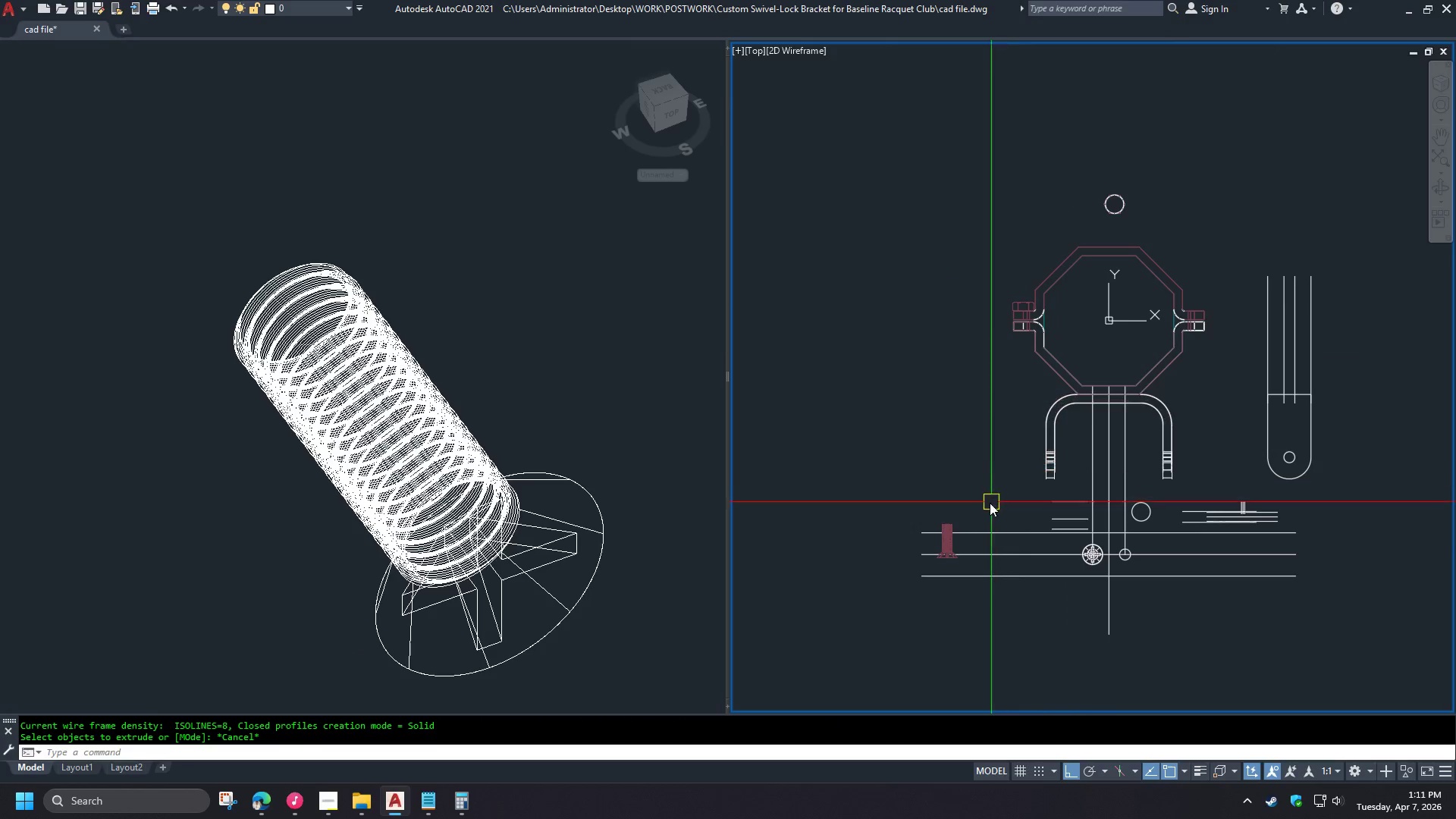 
key(Space)
 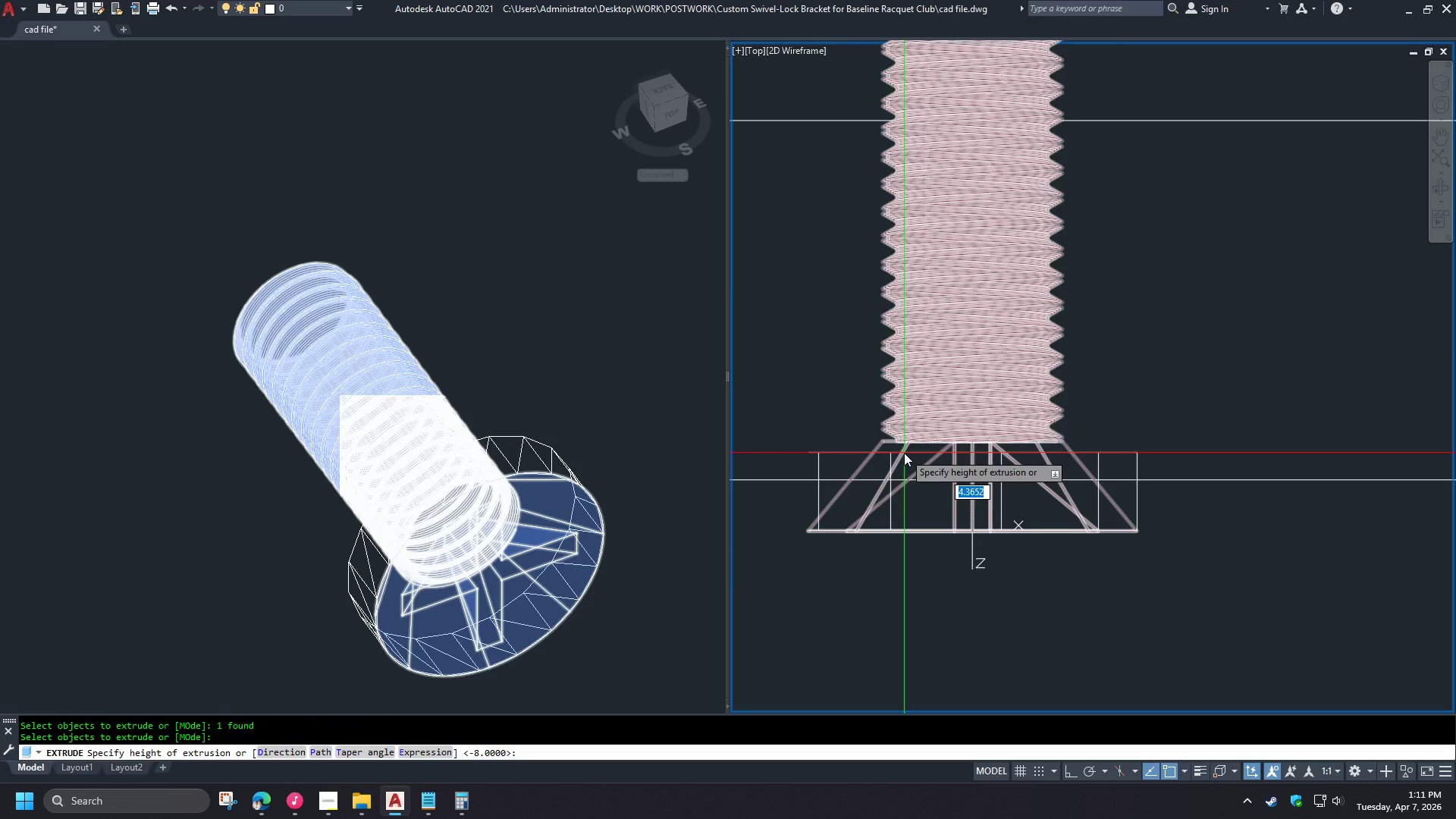 
scroll: coordinate [899, 605], scroll_direction: up, amount: 8.0
 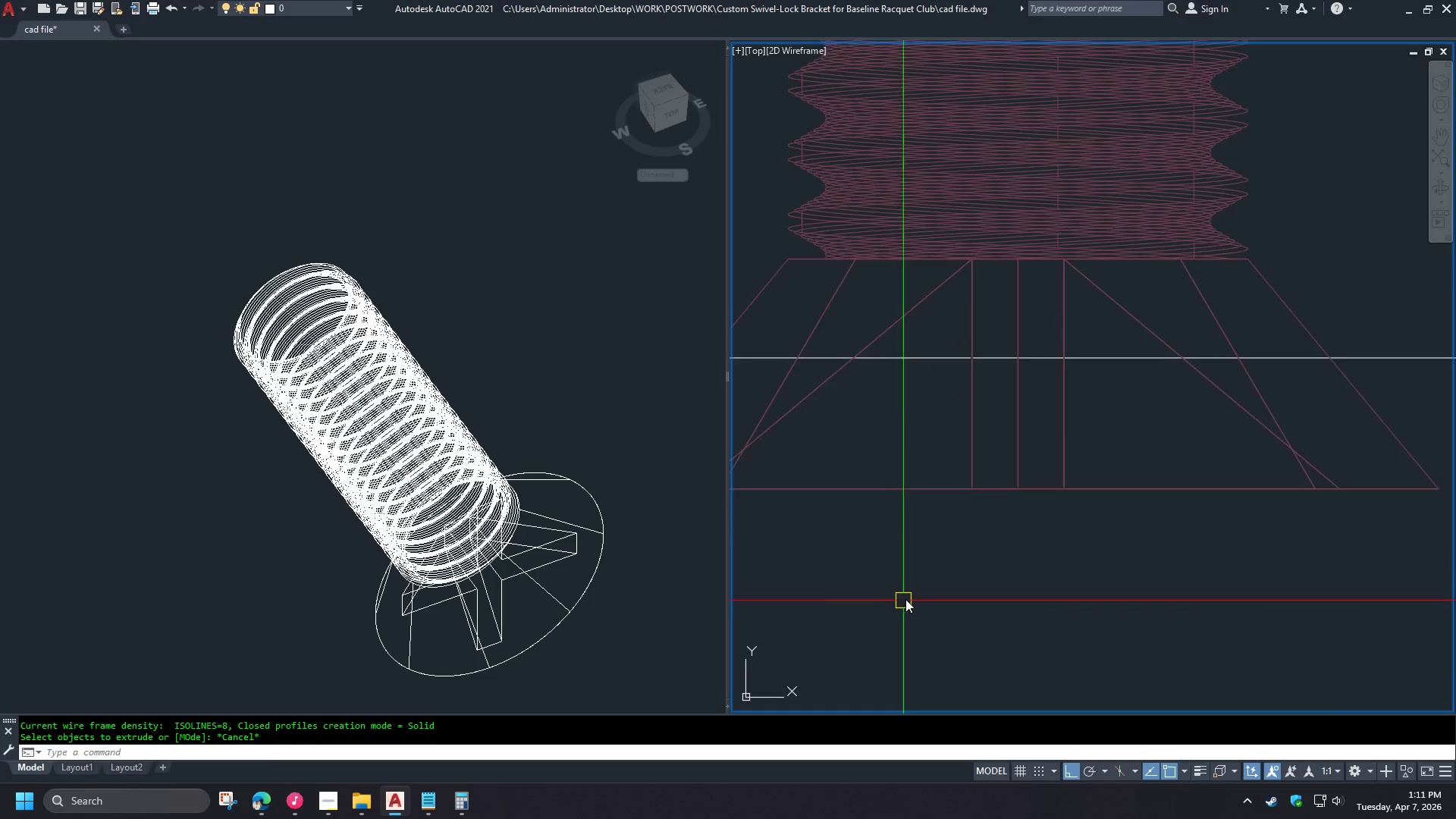 
left_click([868, 431])
 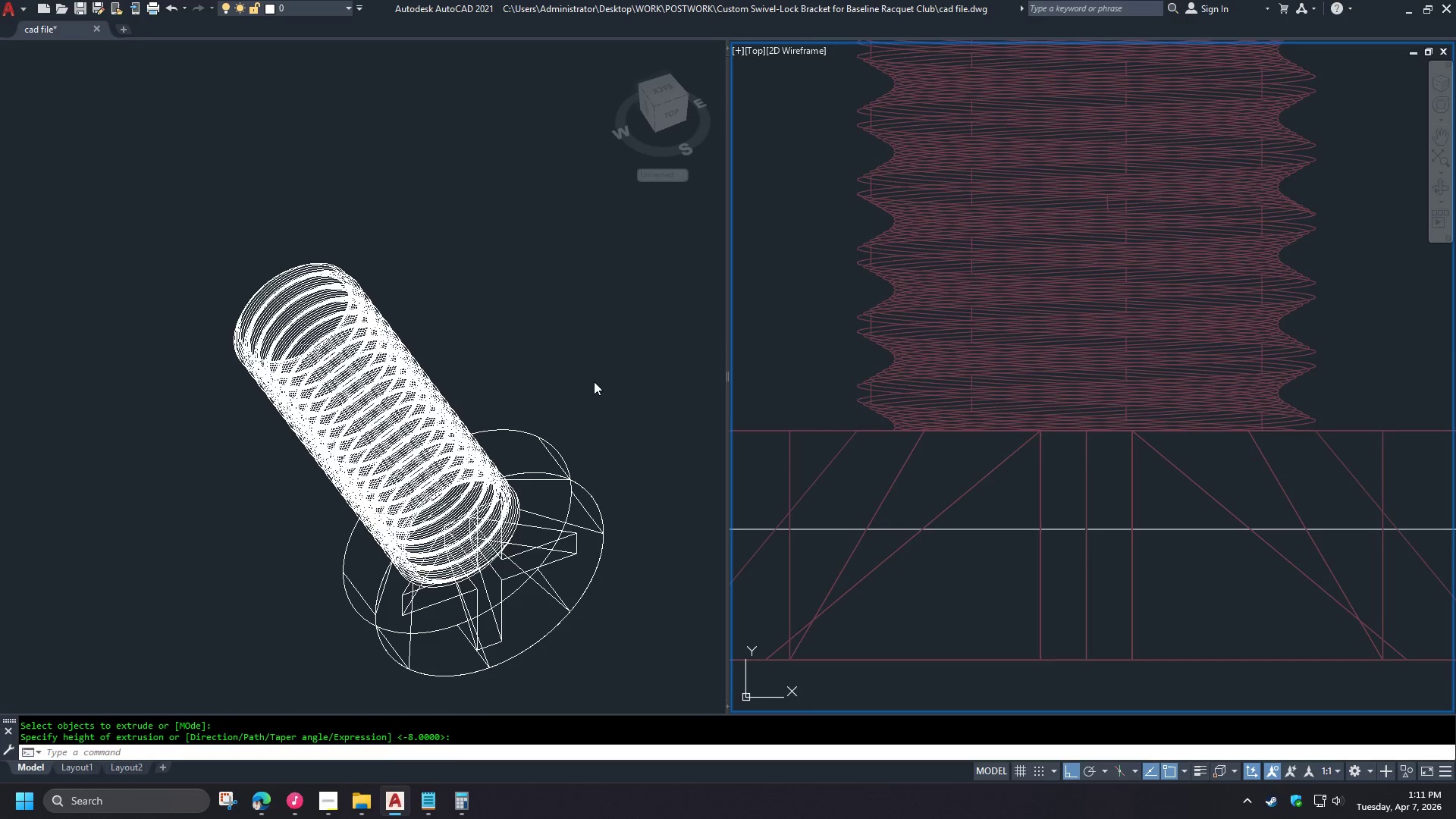 
scroll: coordinate [942, 559], scroll_direction: down, amount: 2.0
 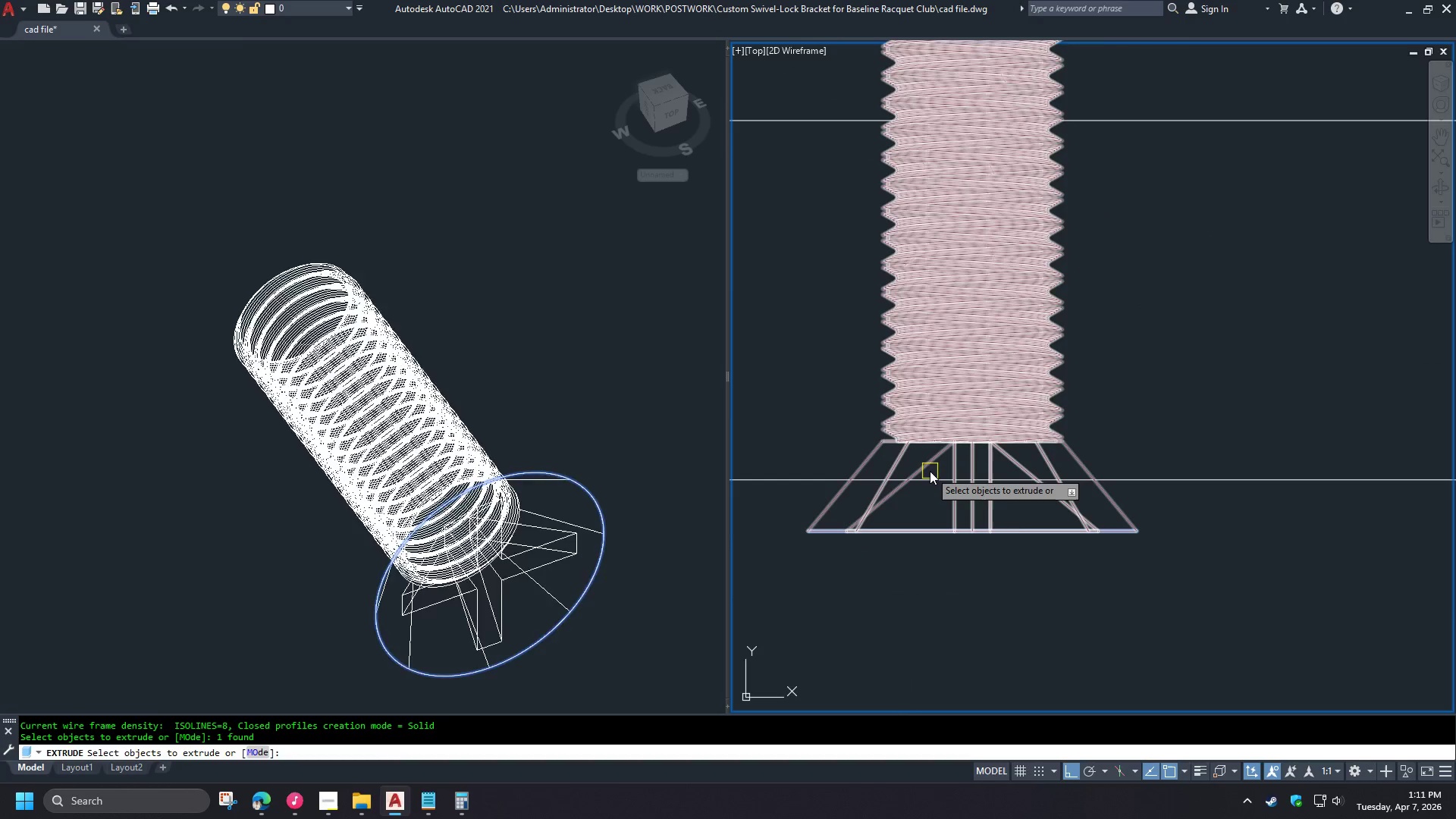 
left_click([593, 381])
 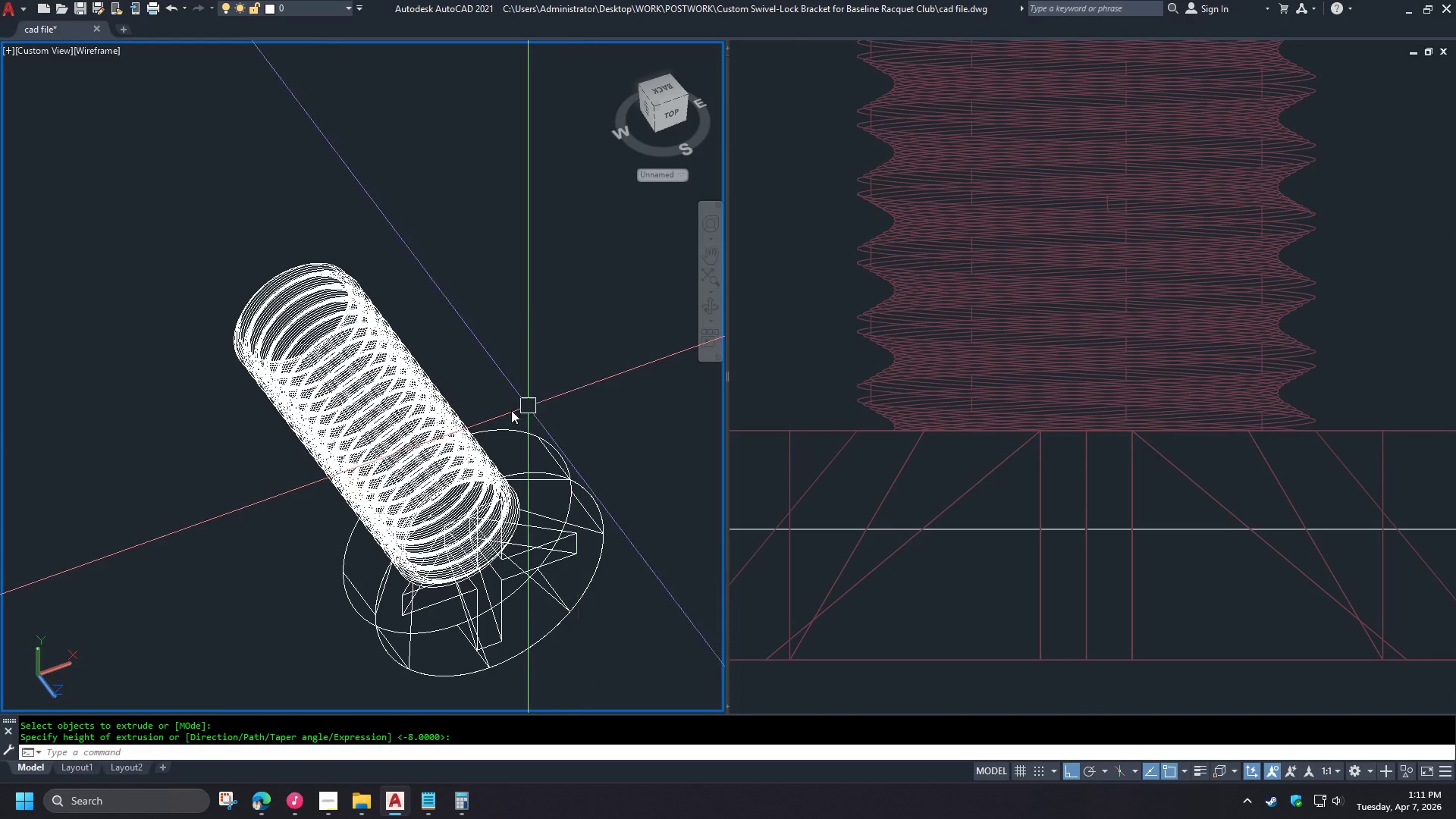 
scroll: coordinate [897, 450], scroll_direction: up, amount: 2.0
 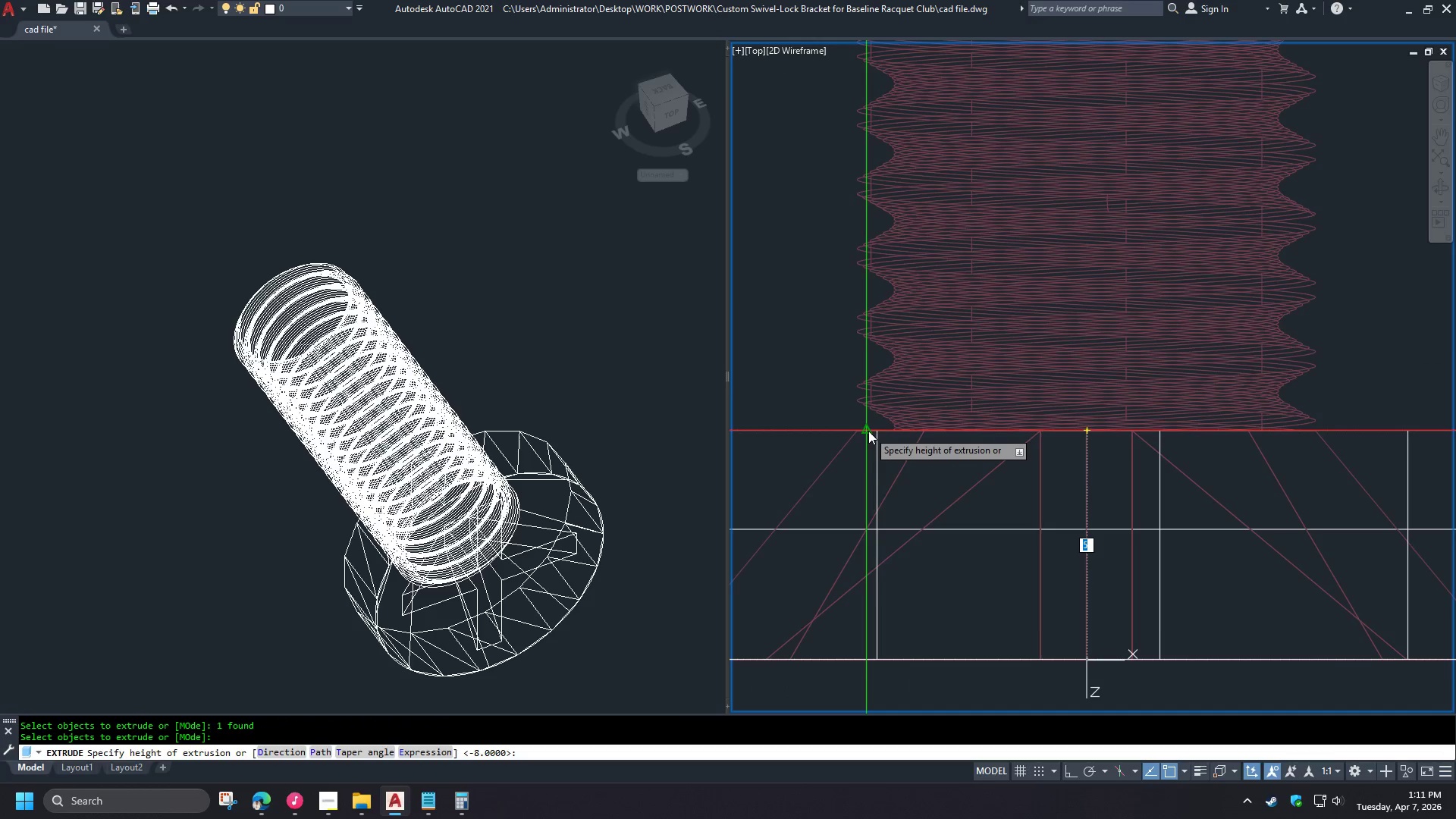 
hold_key(key=ShiftLeft, duration=1.5)
 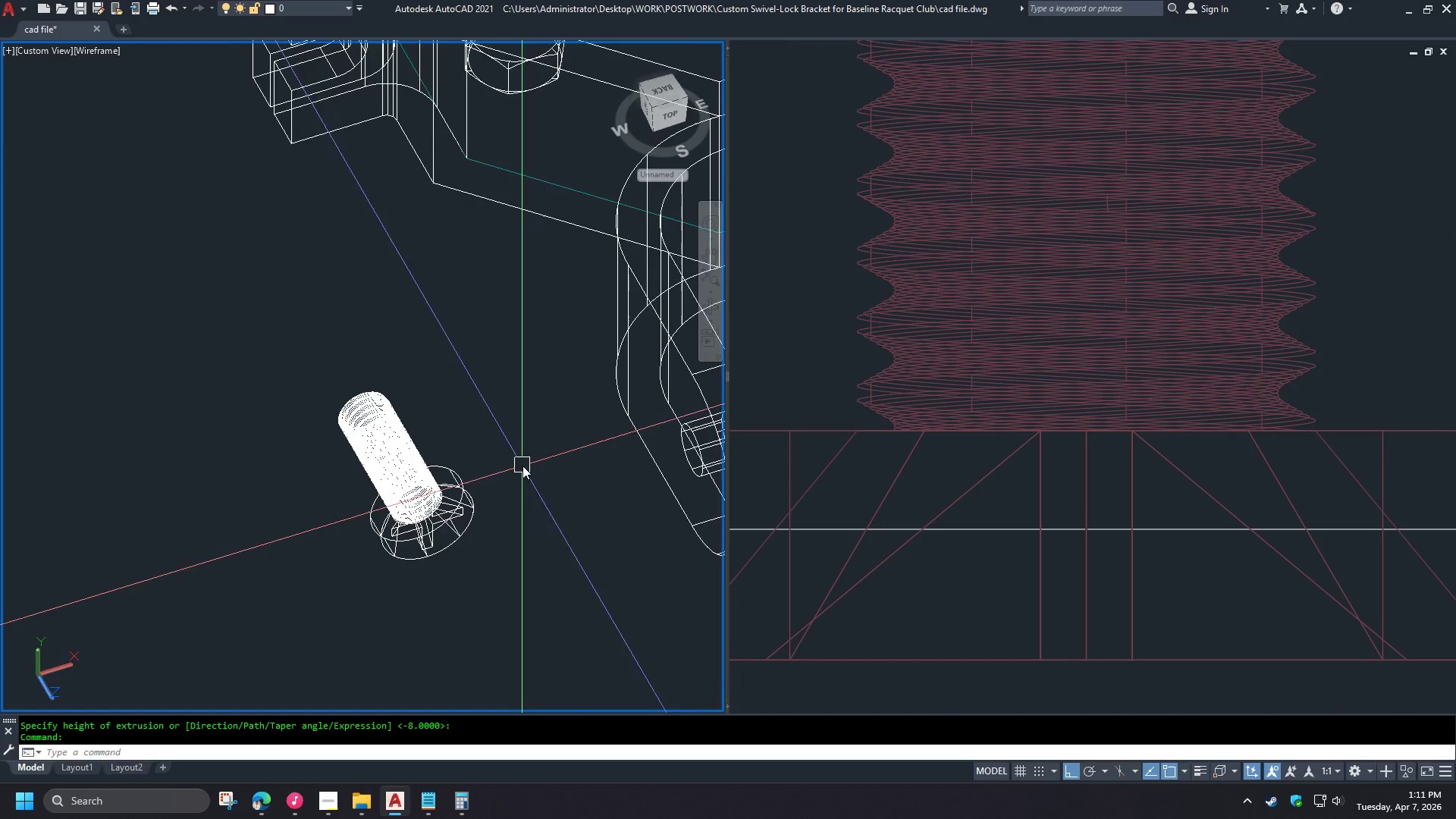 
hold_key(key=ShiftLeft, duration=0.38)
 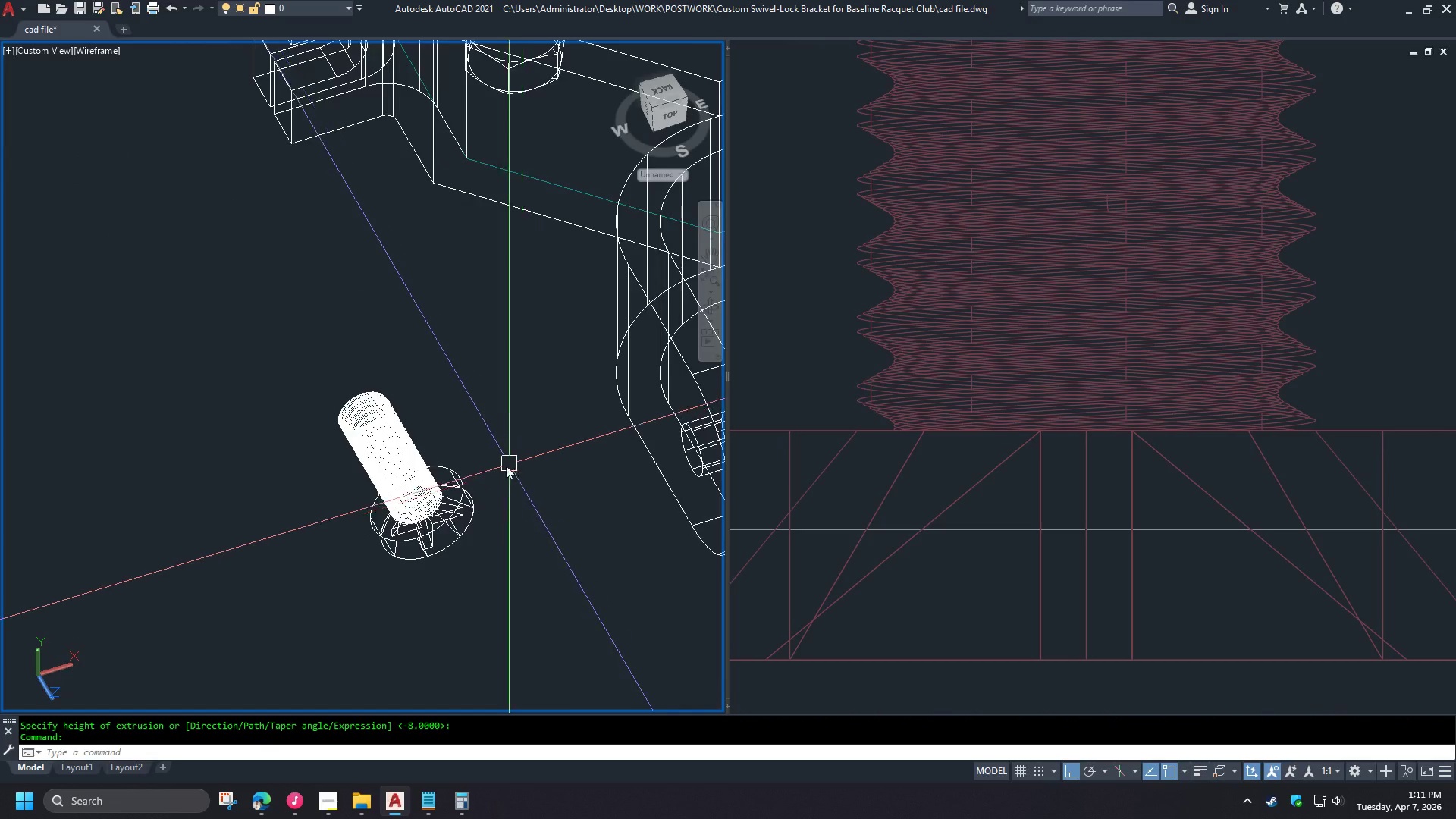 
scroll: coordinate [478, 417], scroll_direction: down, amount: 2.0
 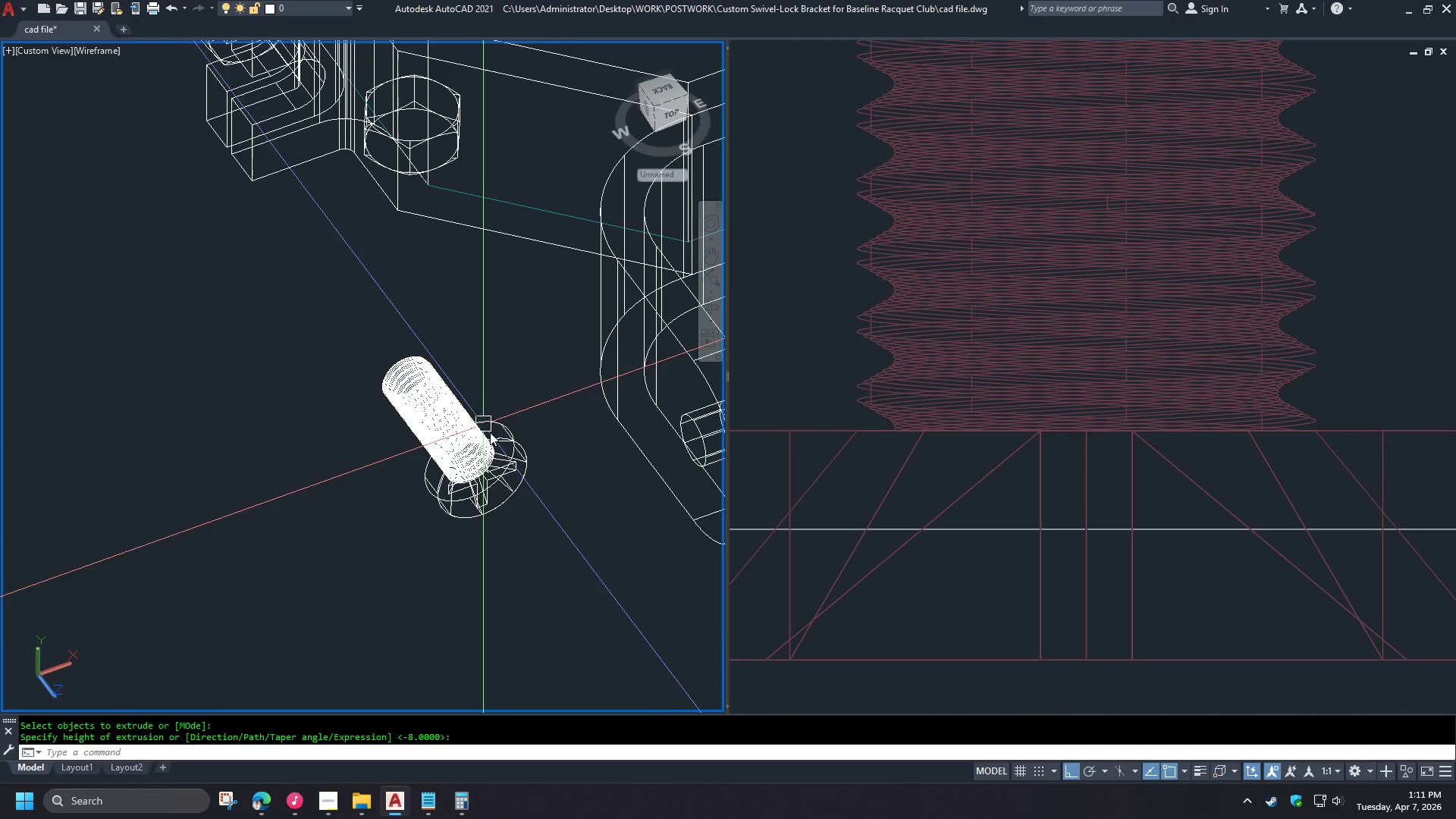 
scroll: coordinate [489, 477], scroll_direction: up, amount: 2.0
 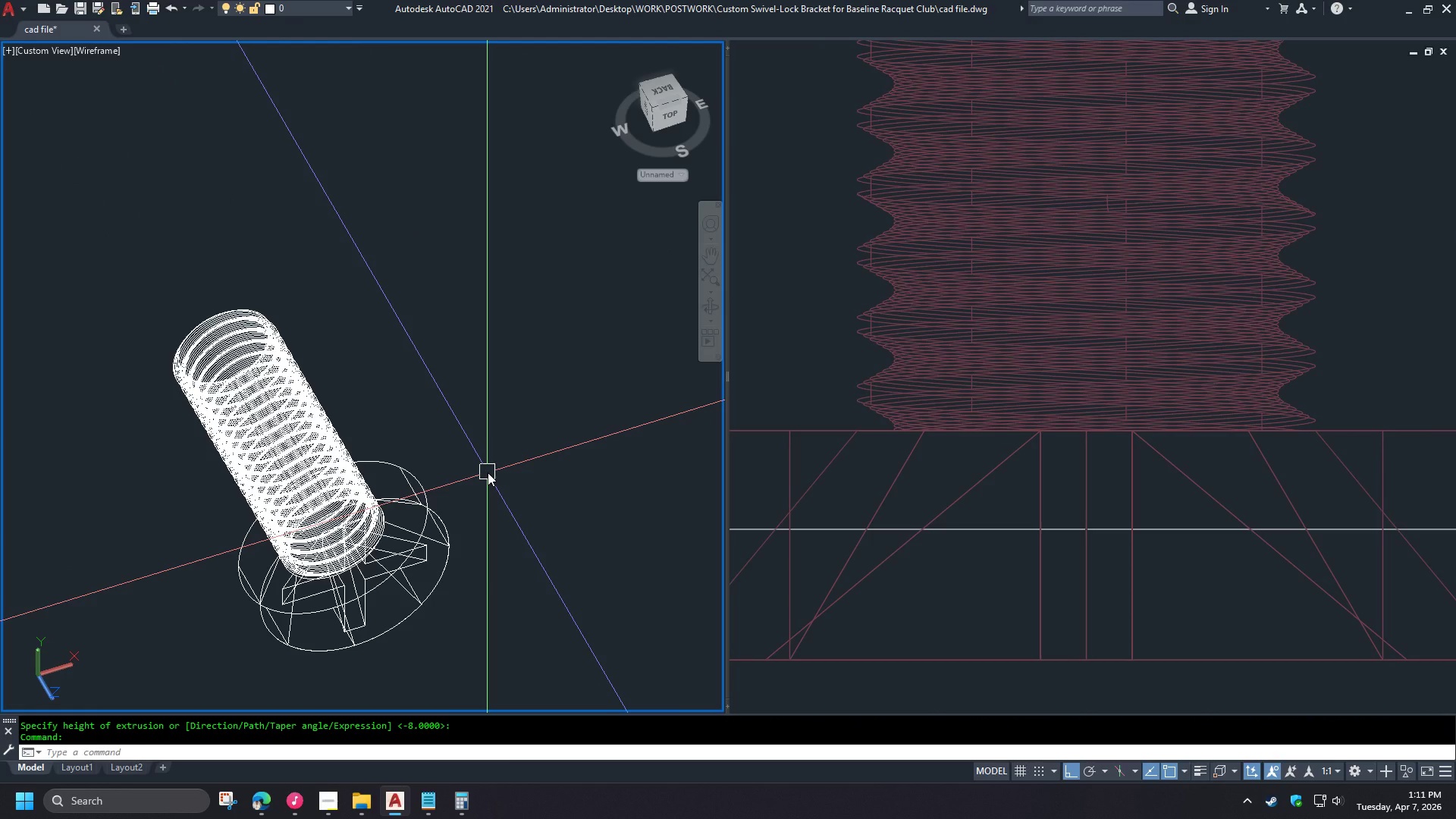 
scroll: coordinate [477, 460], scroll_direction: down, amount: 3.0
 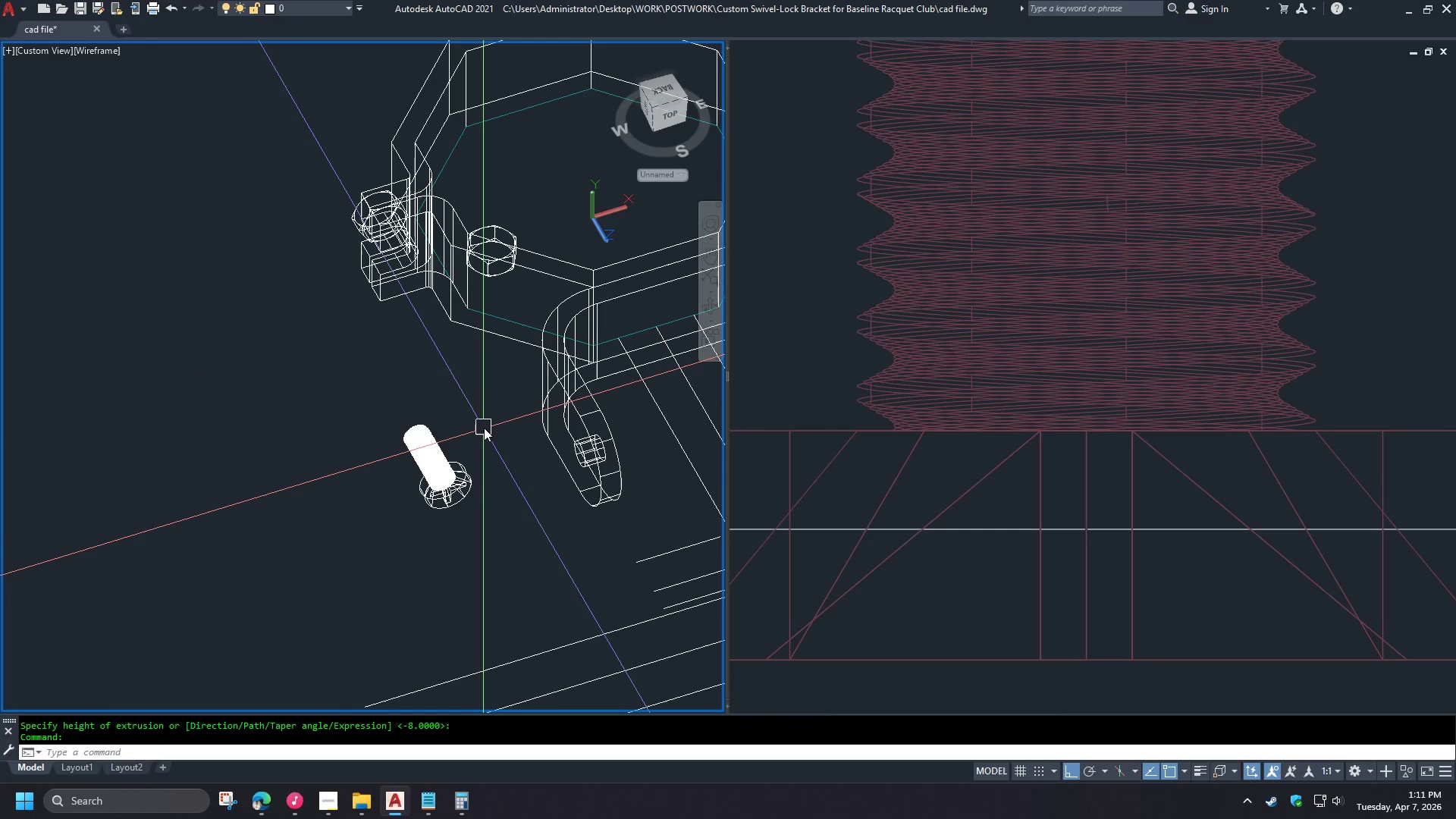 
scroll: coordinate [438, 582], scroll_direction: up, amount: 7.0
 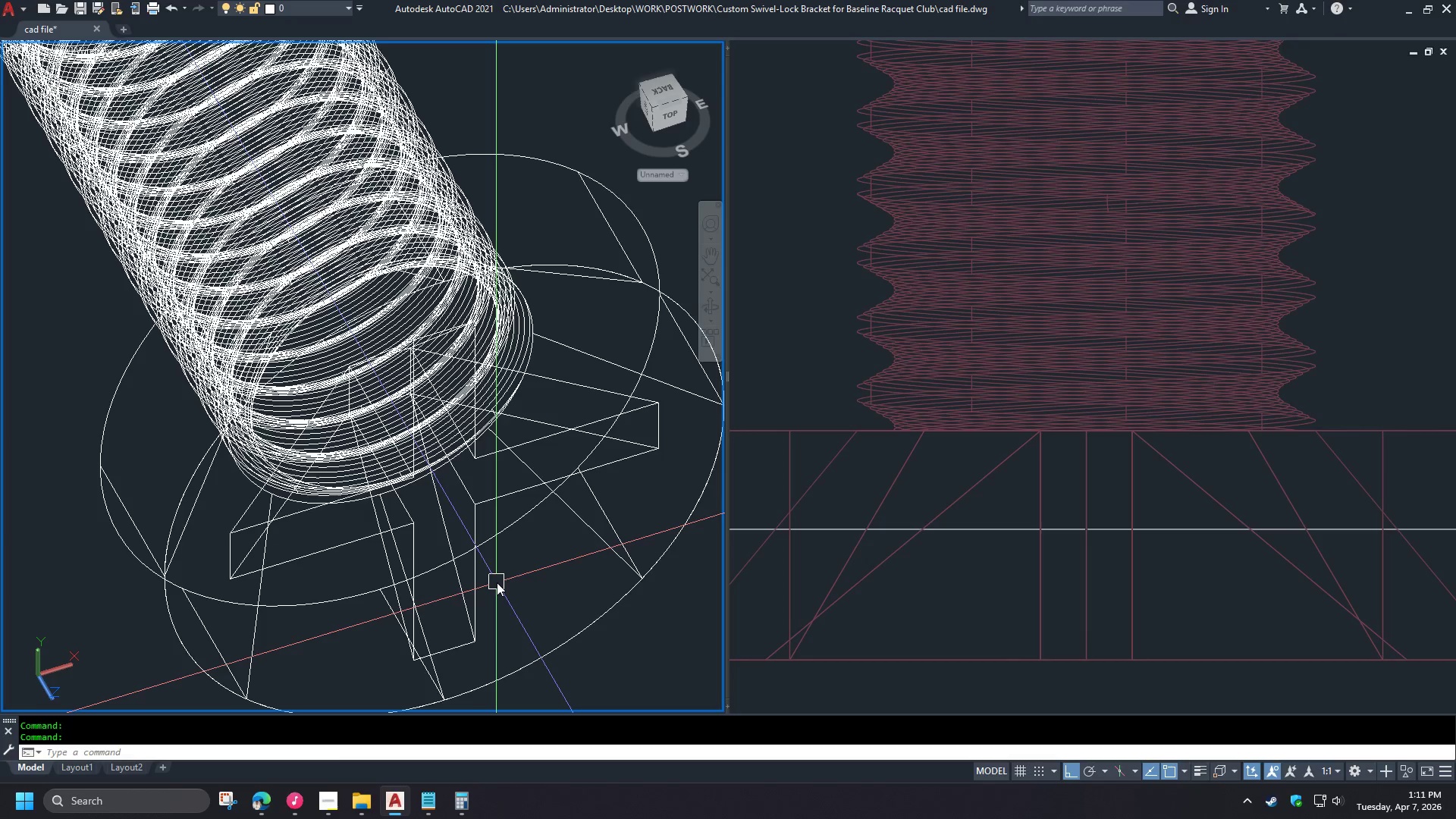 
scroll: coordinate [504, 577], scroll_direction: down, amount: 3.0
 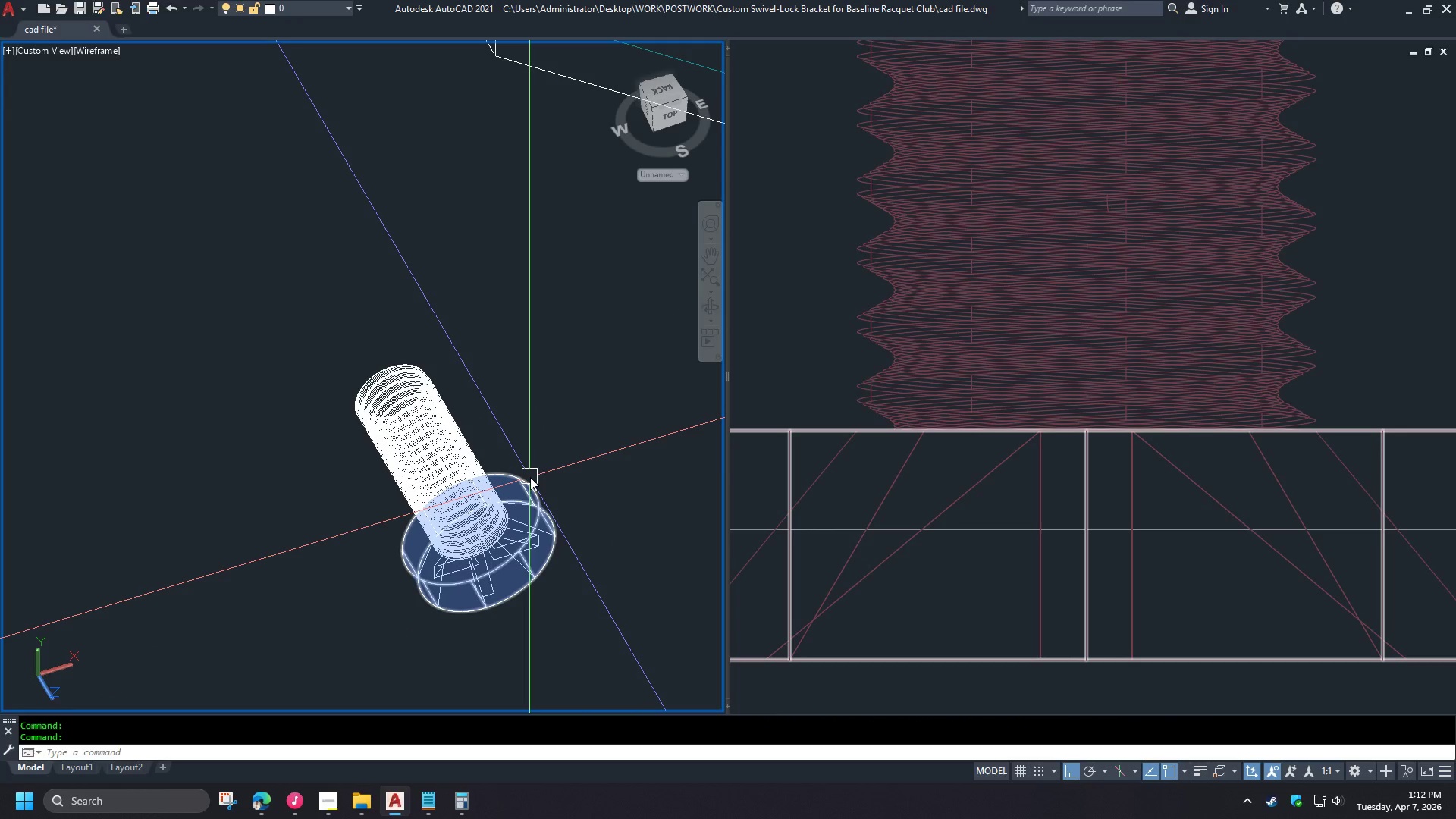 
left_click_drag(start_coordinate=[586, 612], to_coordinate=[582, 604])
 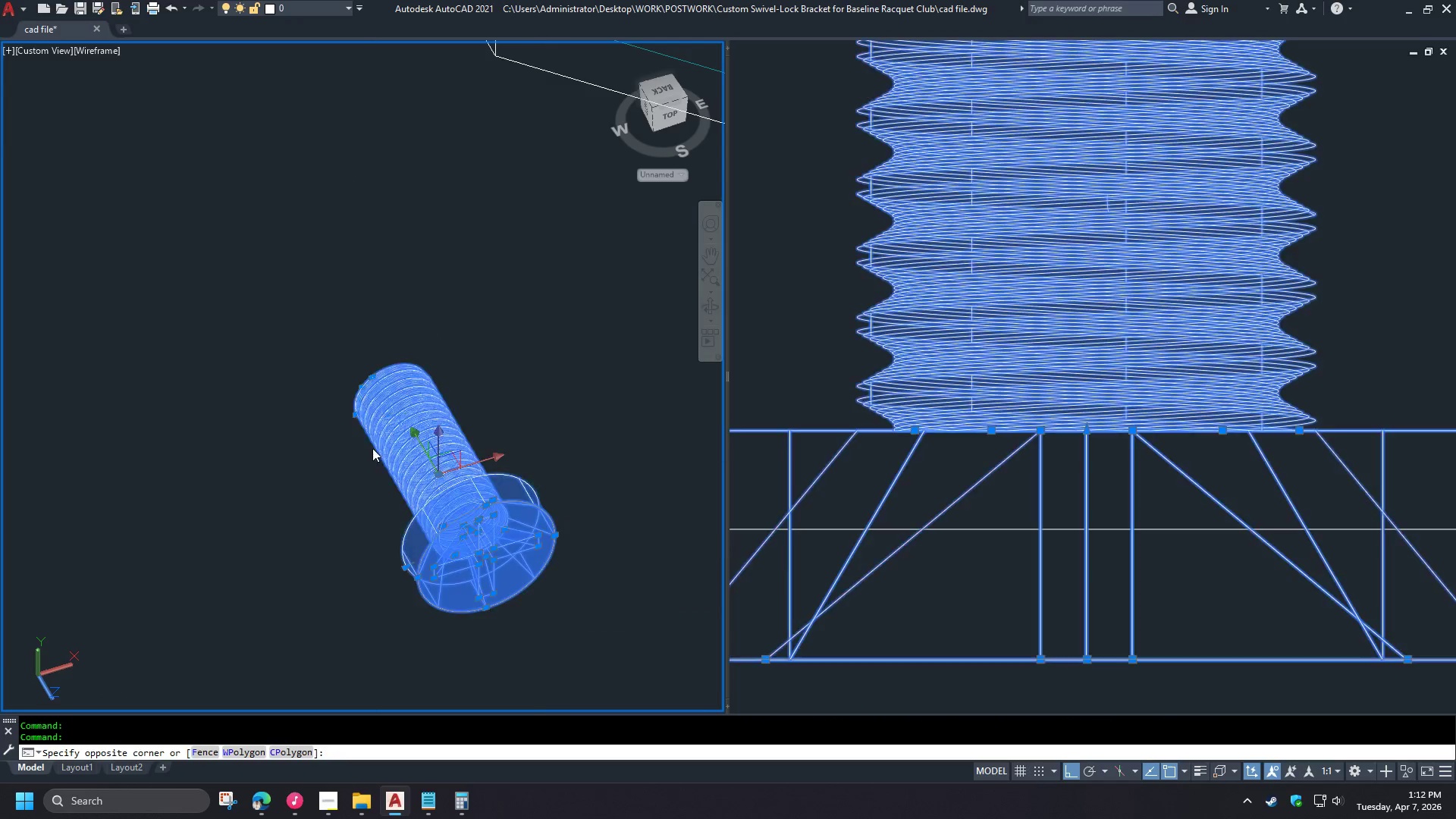 
double_click([372, 448])
 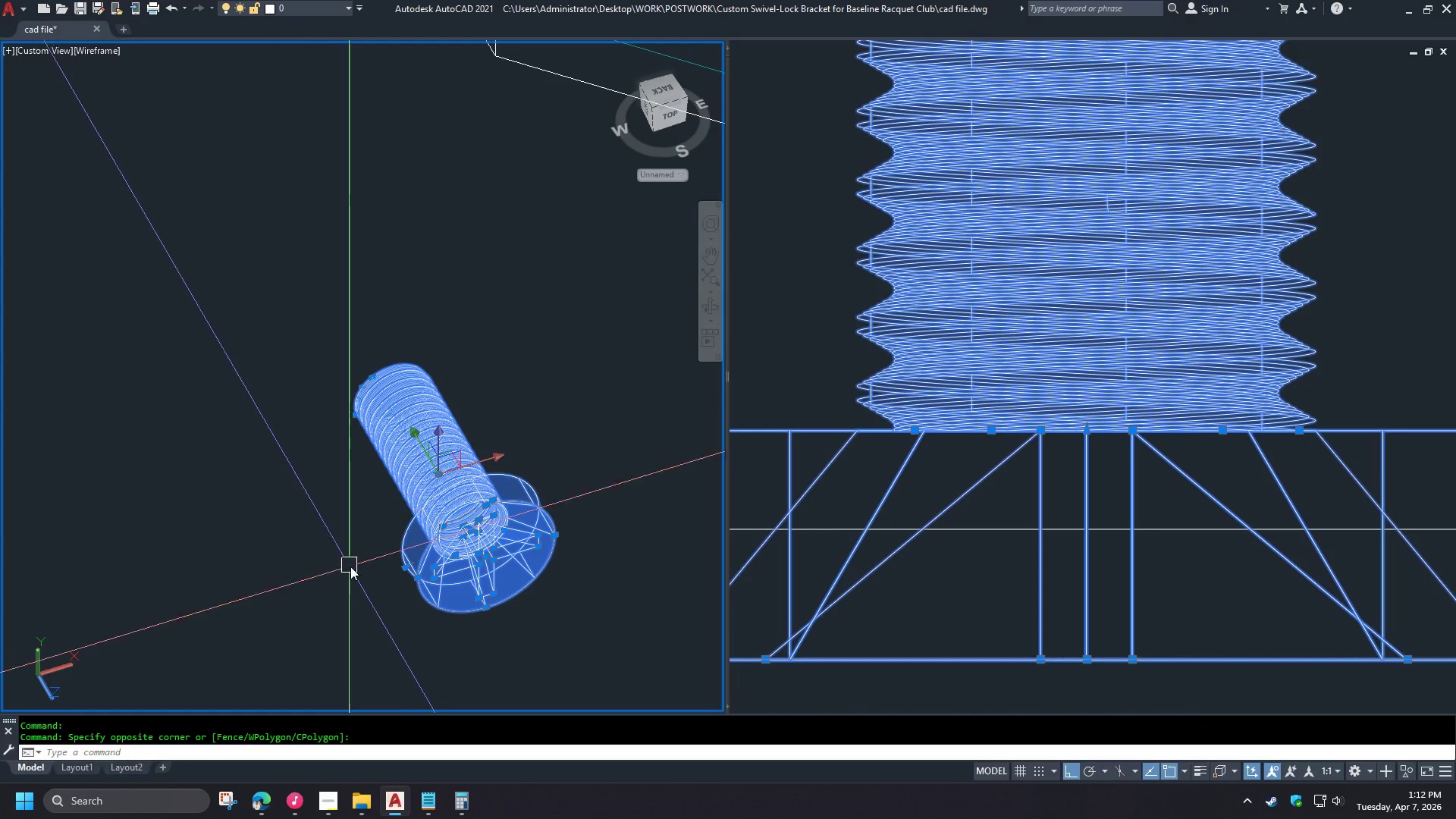 
type(co )
 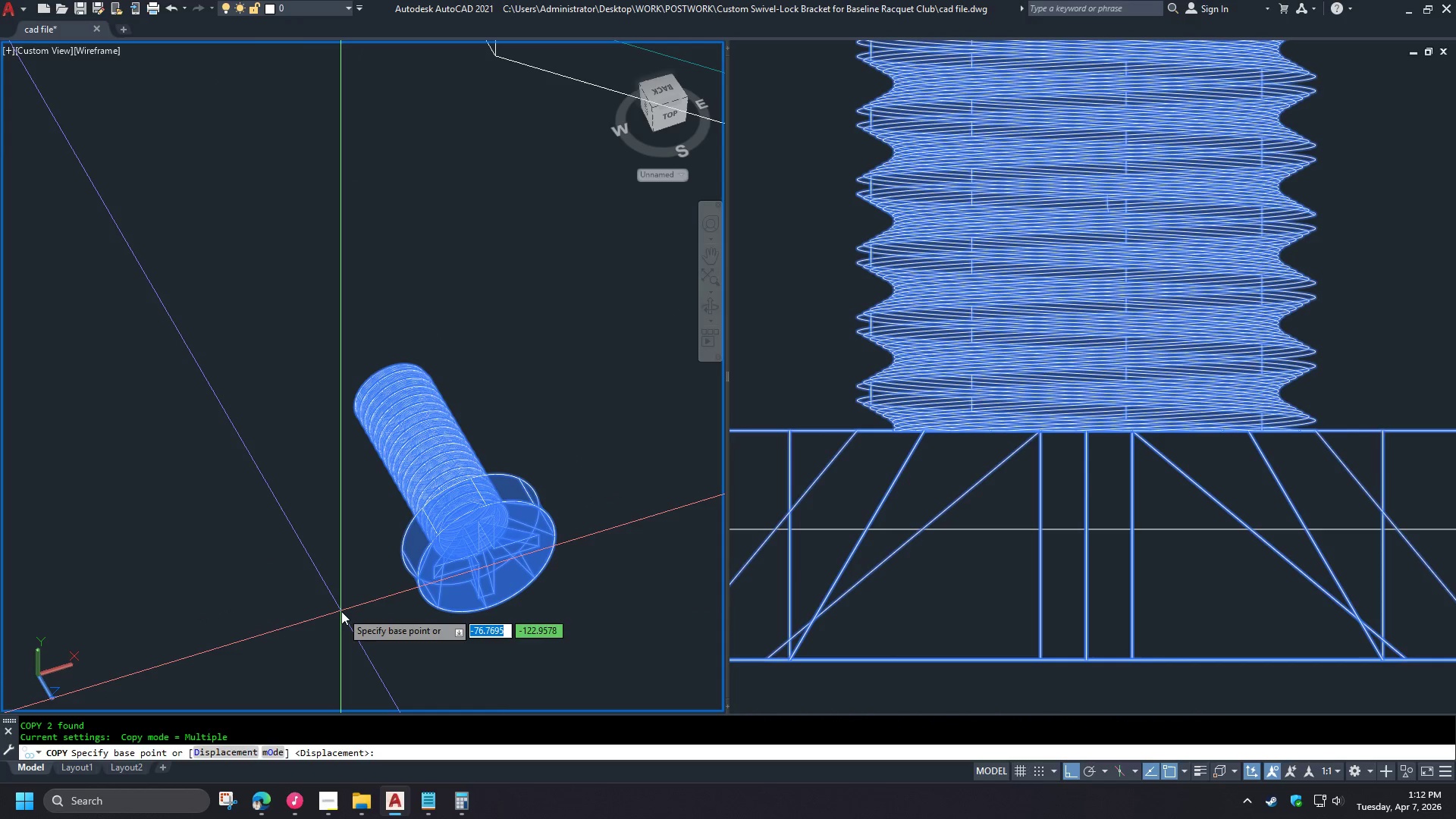 
left_click([341, 611])
 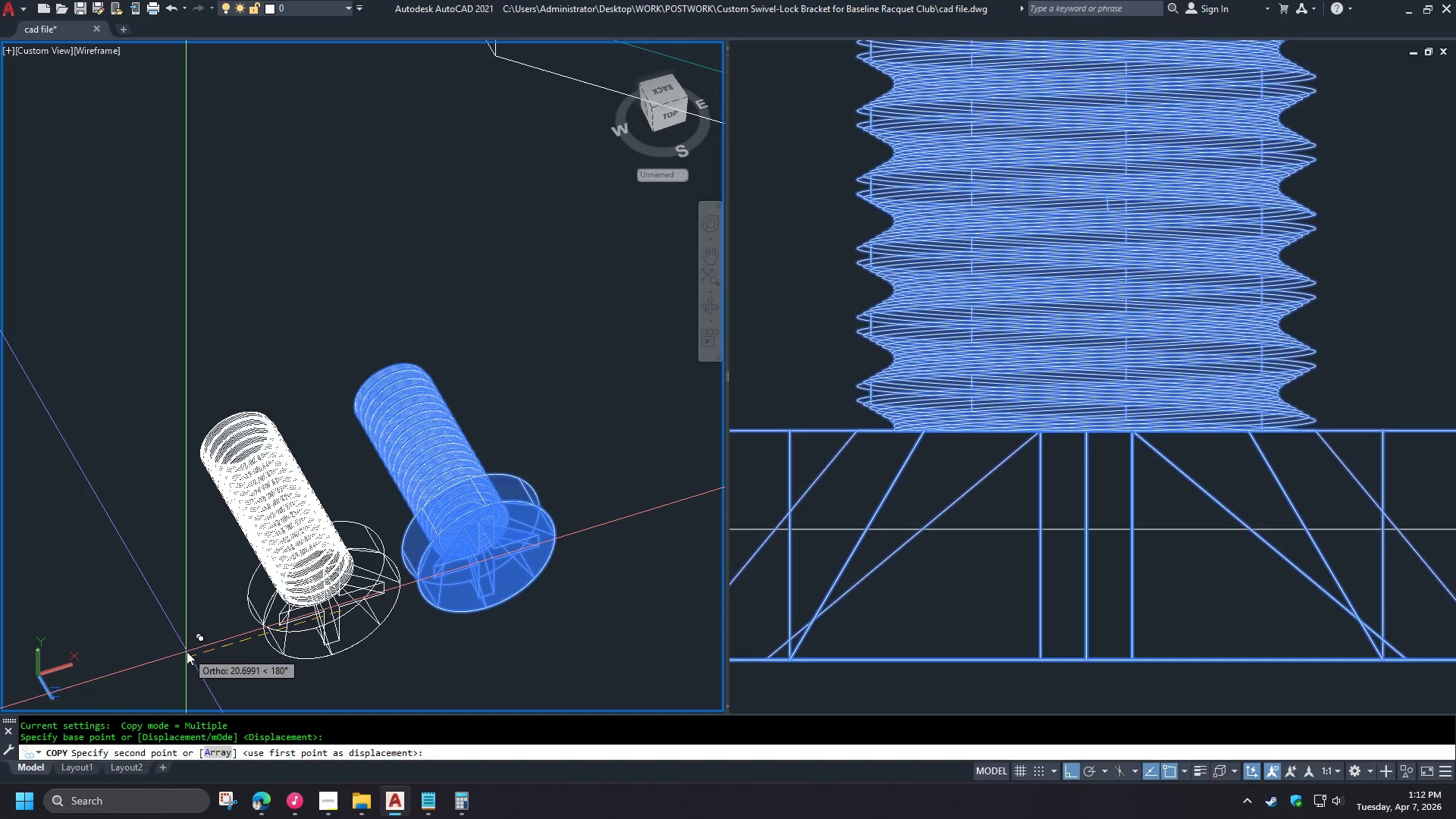 
wait(20.52)
 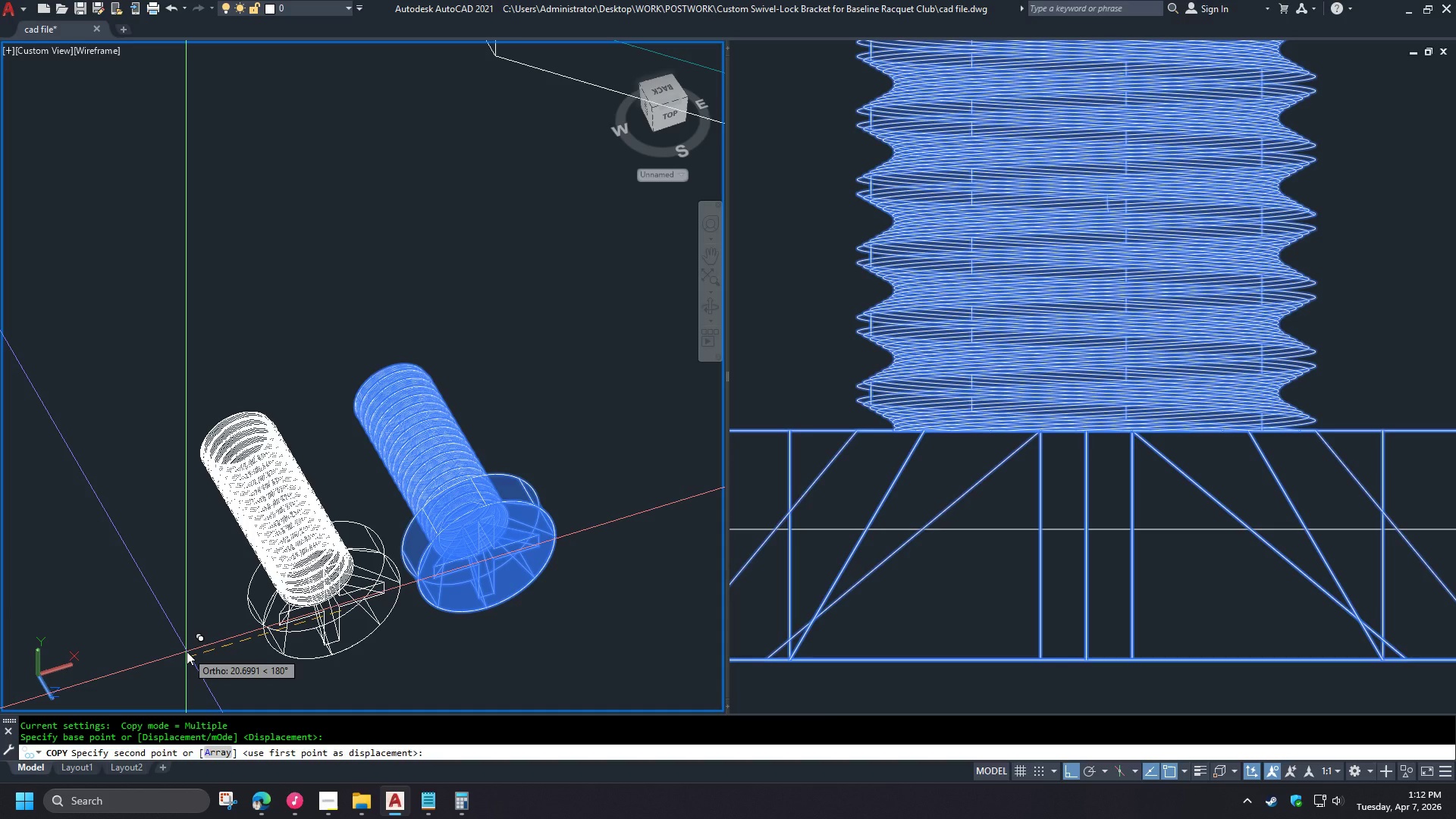 
type(20  su )
 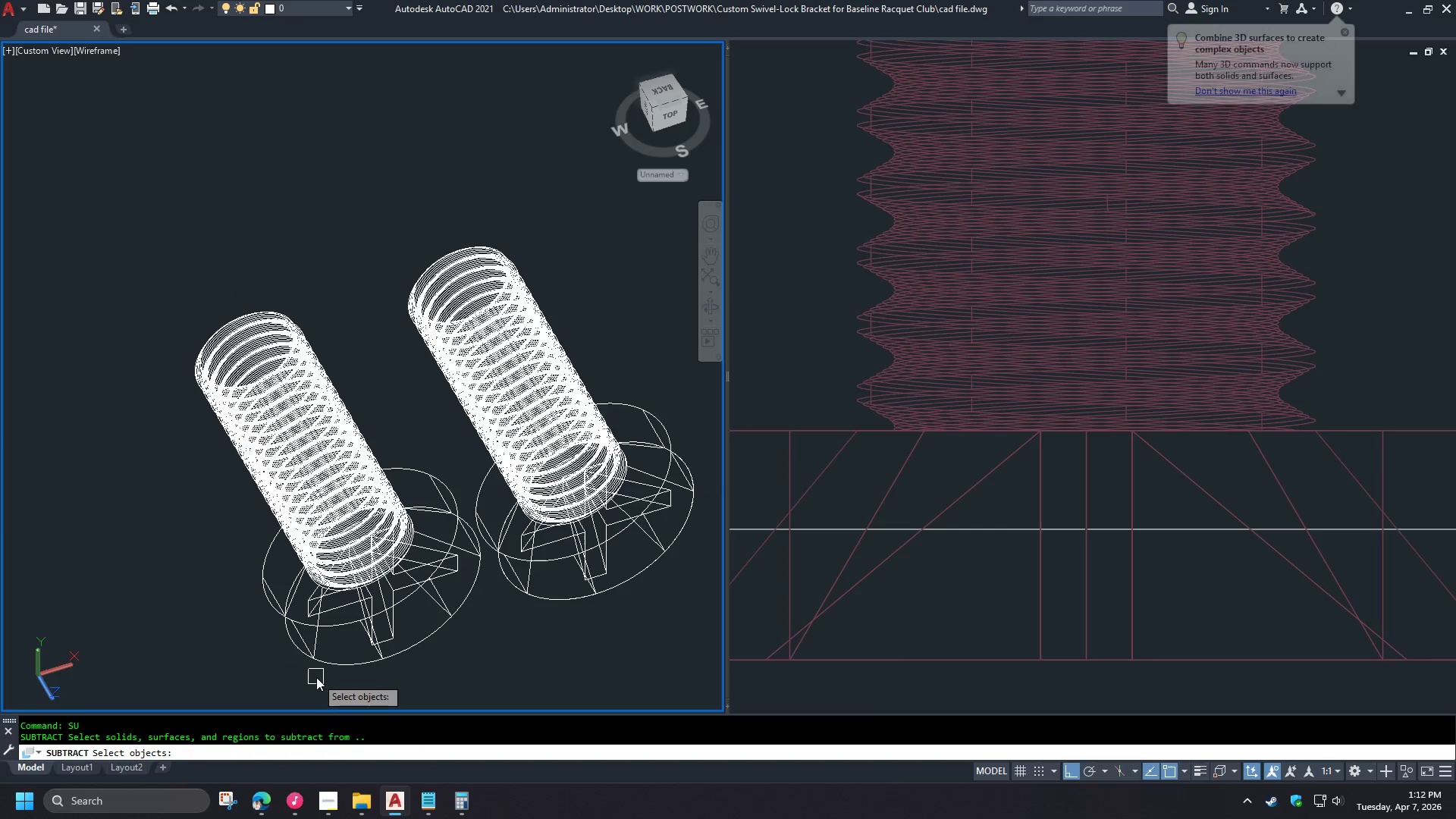 
key(Escape)
 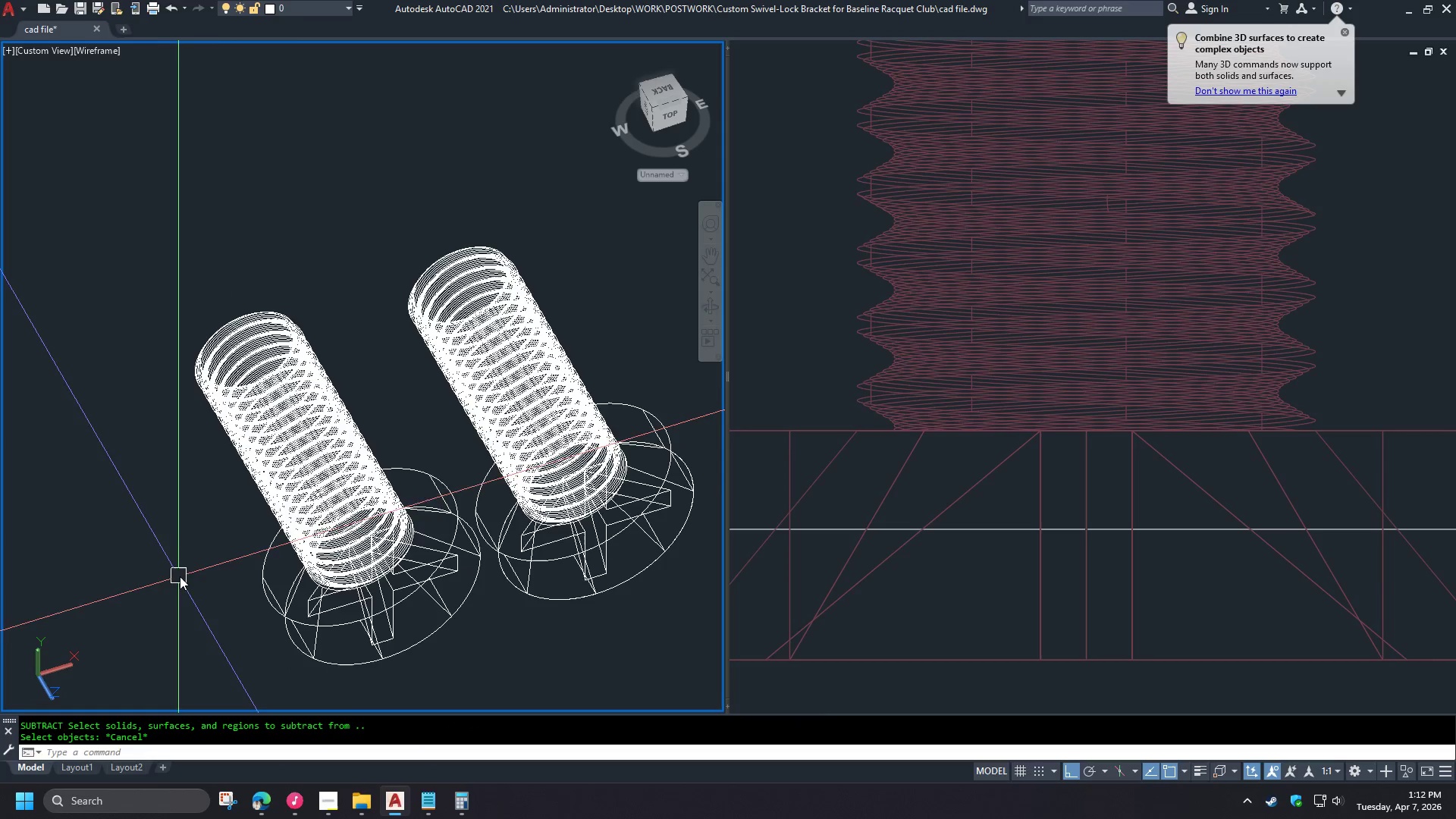 
scroll: coordinate [231, 641], scroll_direction: up, amount: 1.0
 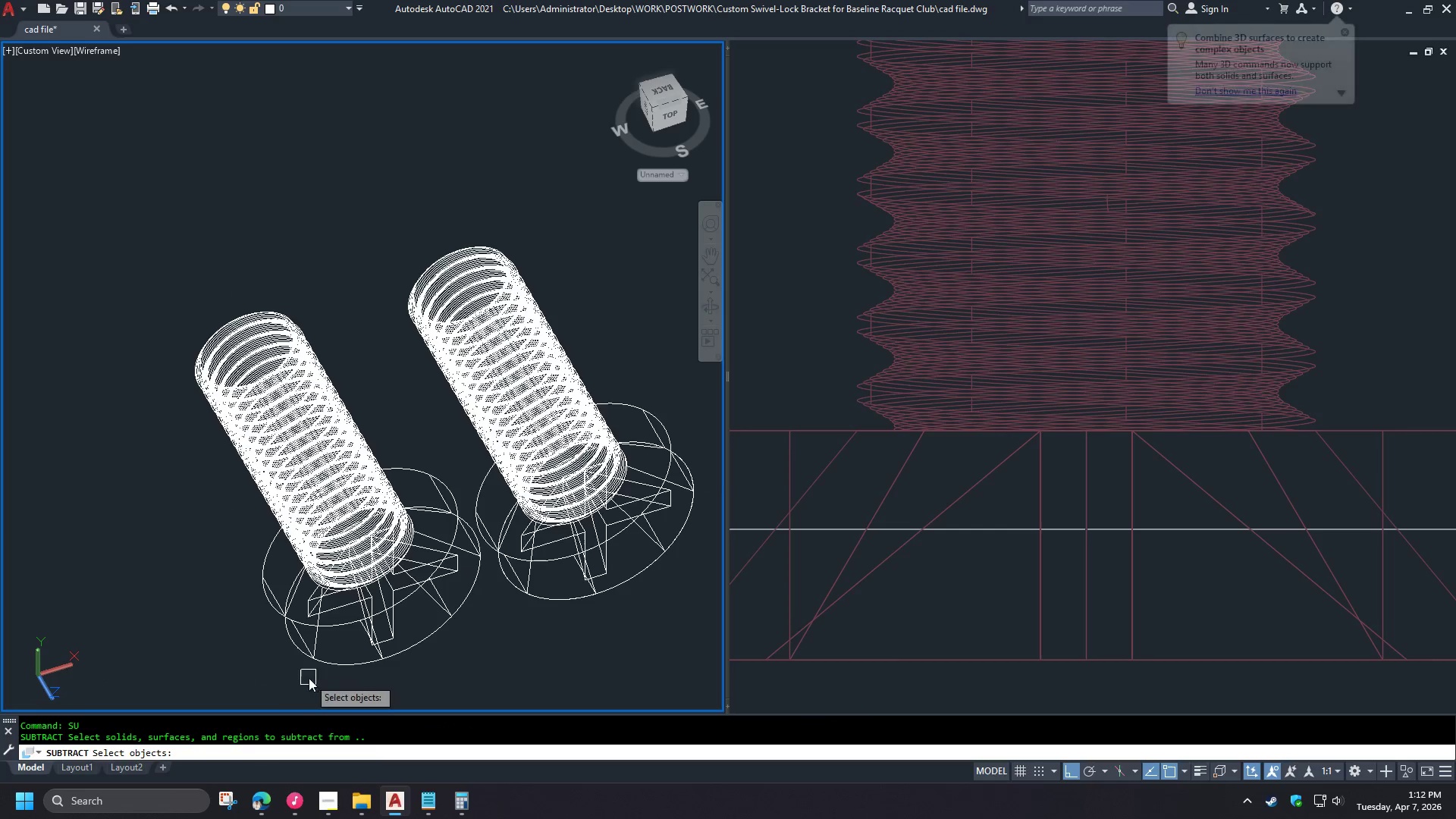 
key(Control+S)
 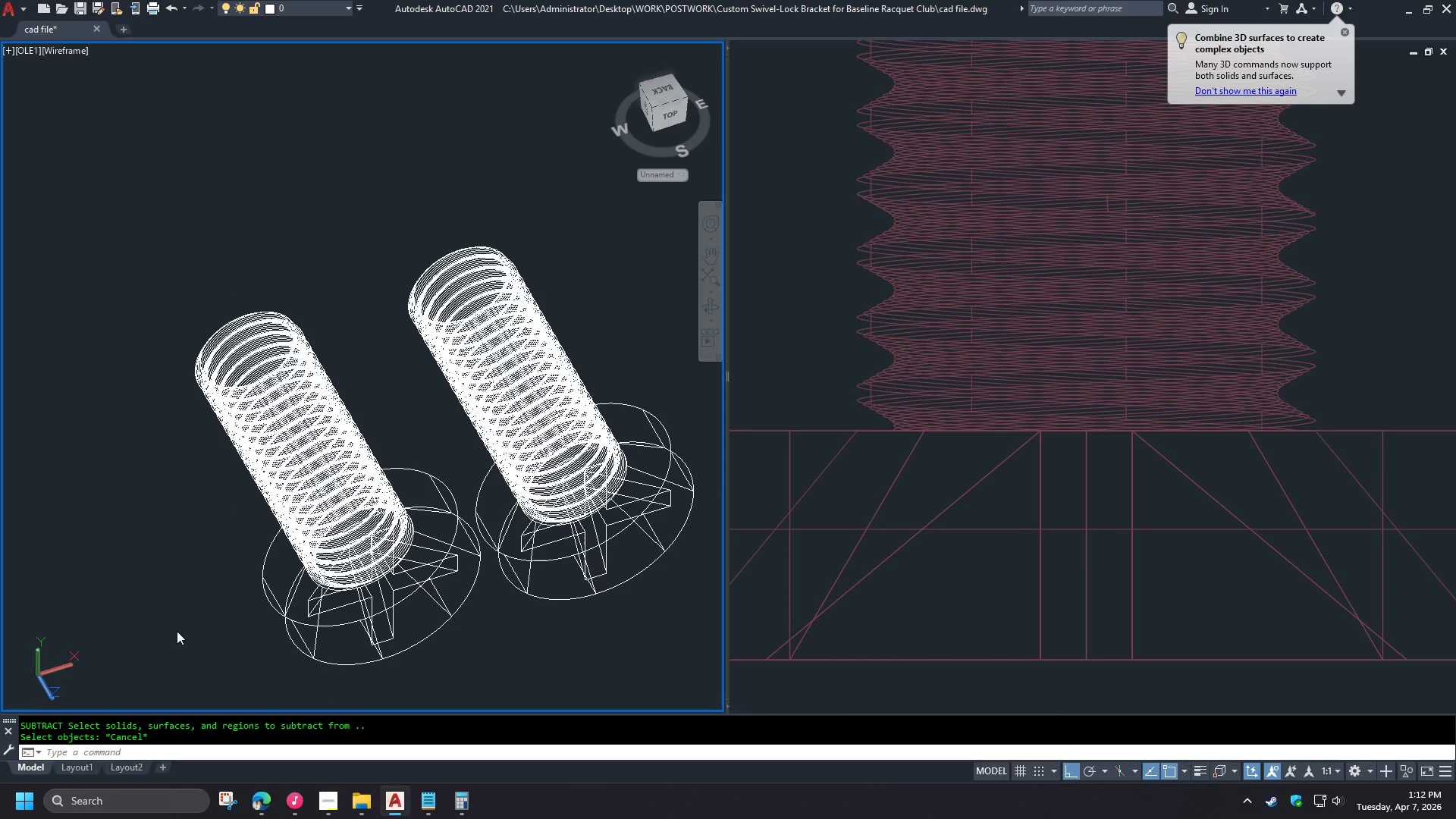 
wait(5.25)
 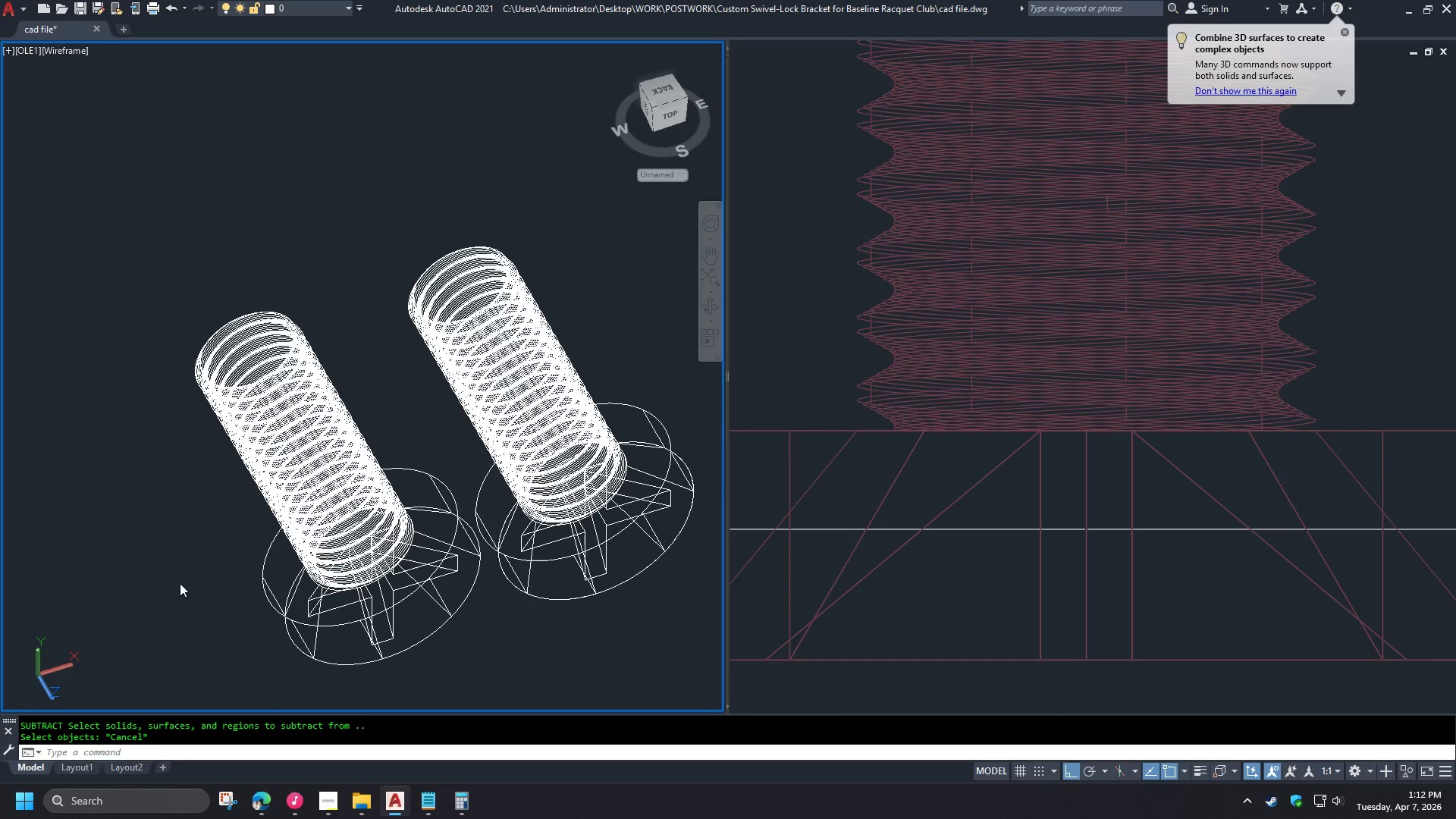 
type(su )
 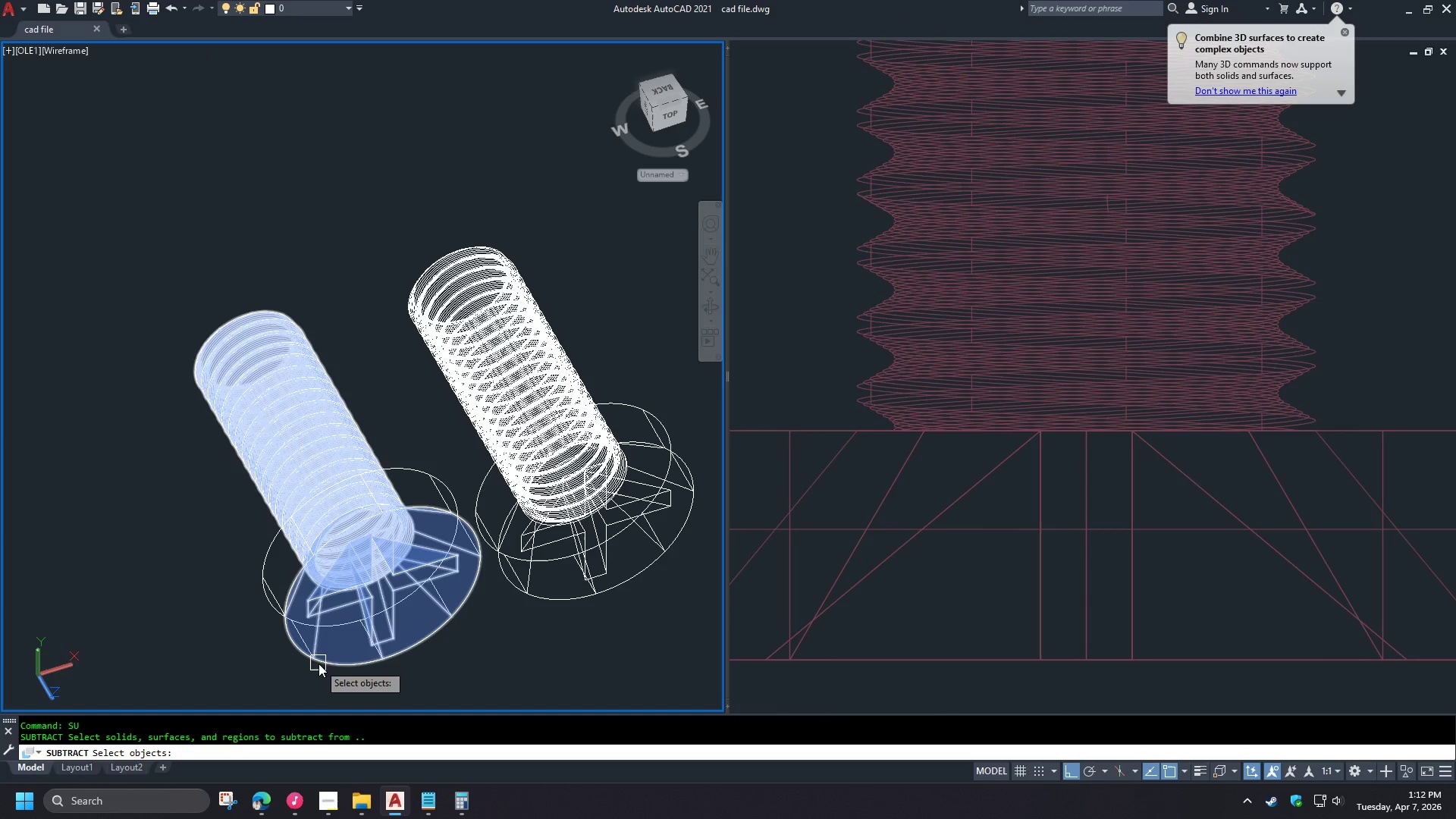 
left_click([259, 590])
 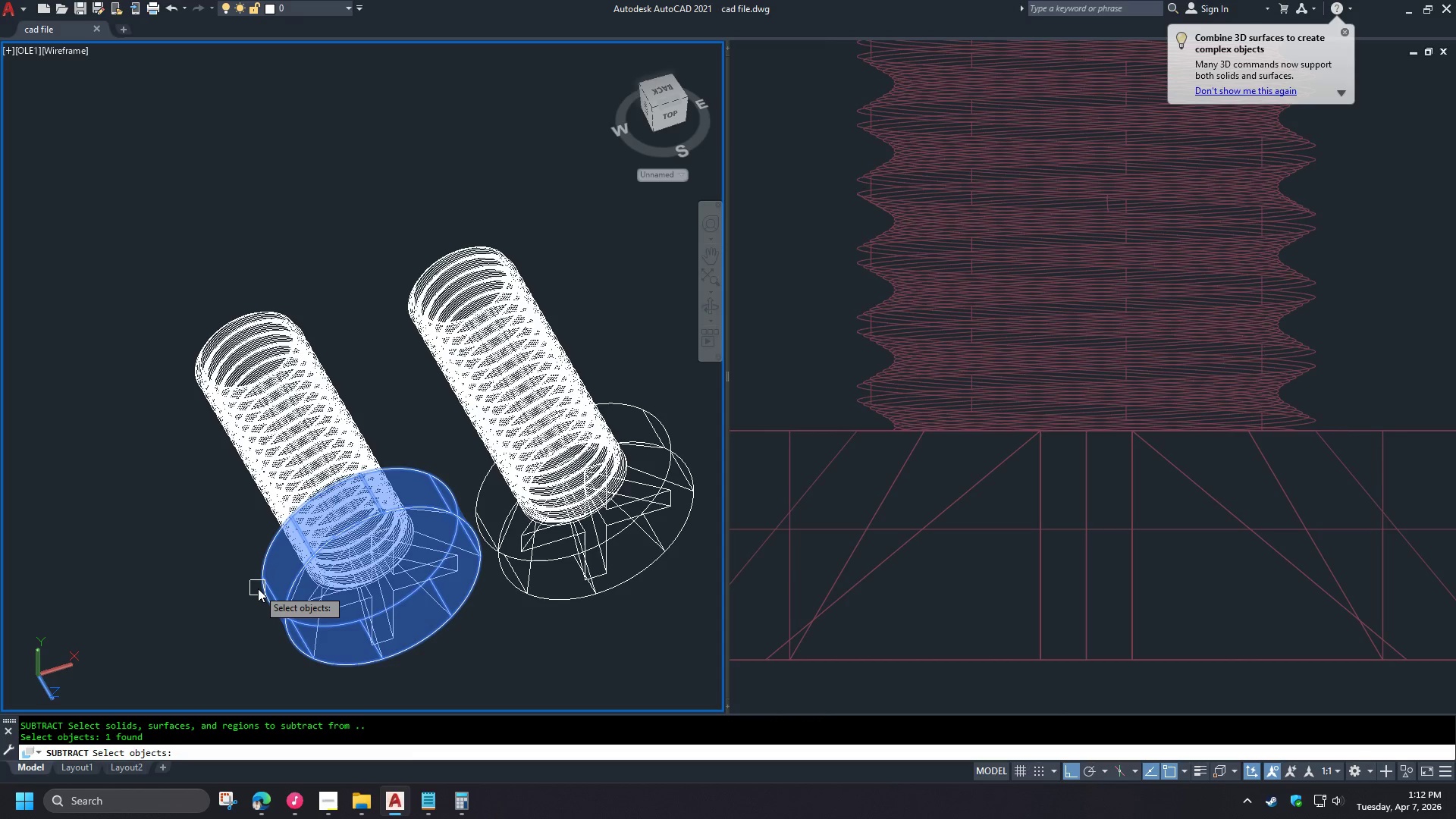 
key(Space)
 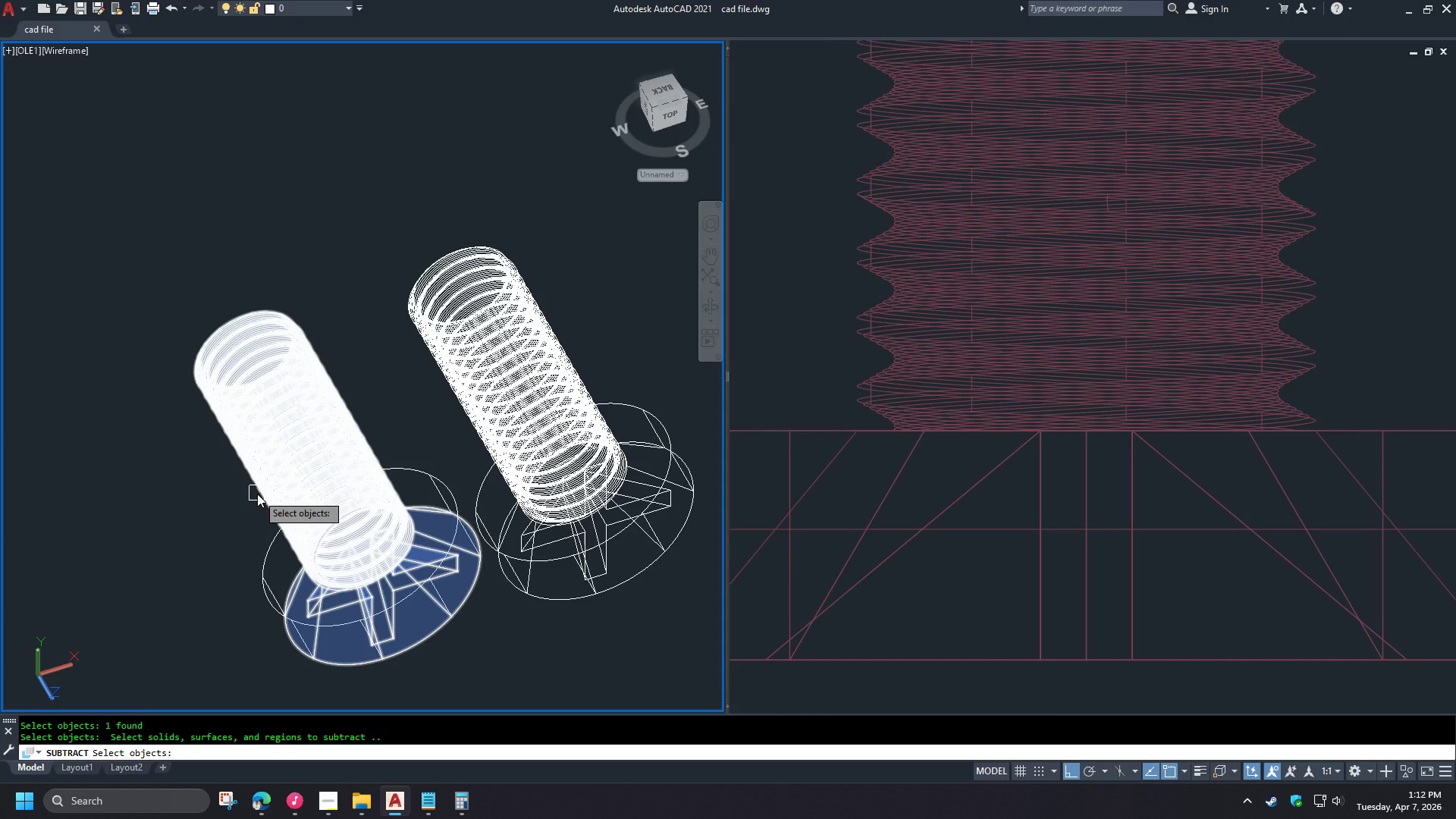 
left_click([257, 494])
 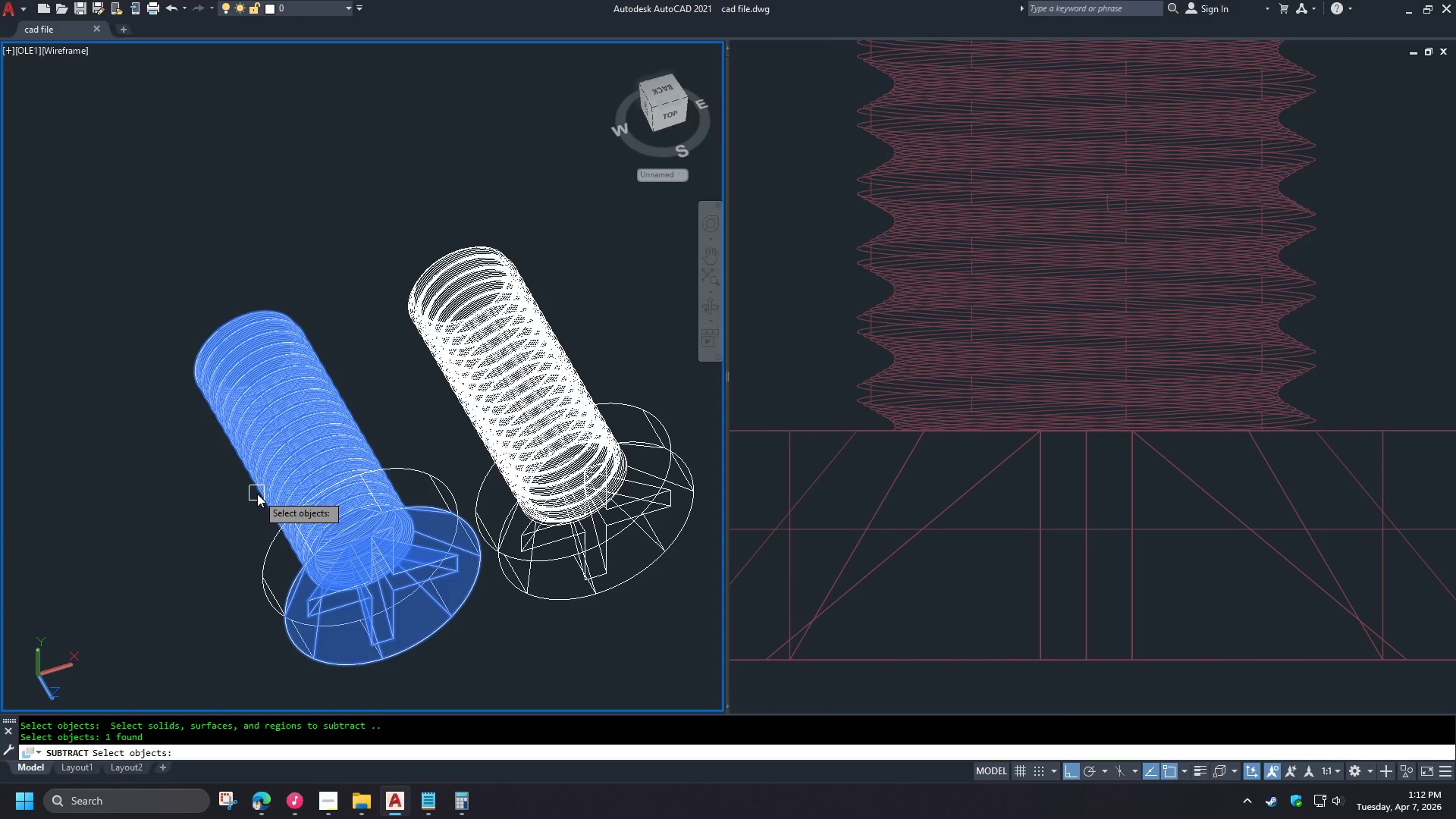 
key(Space)
 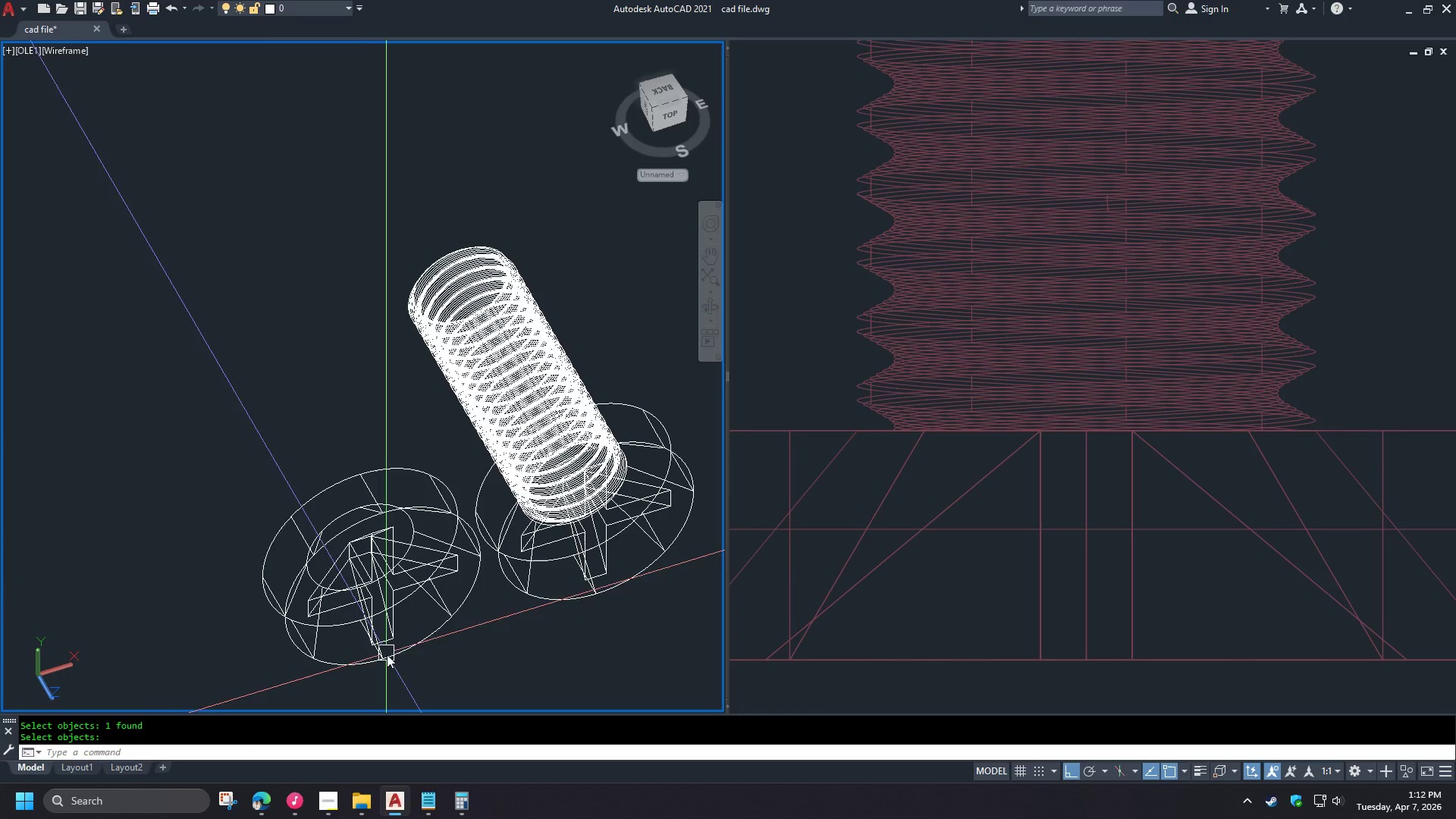 
hold_key(key=ShiftLeft, duration=1.5)
 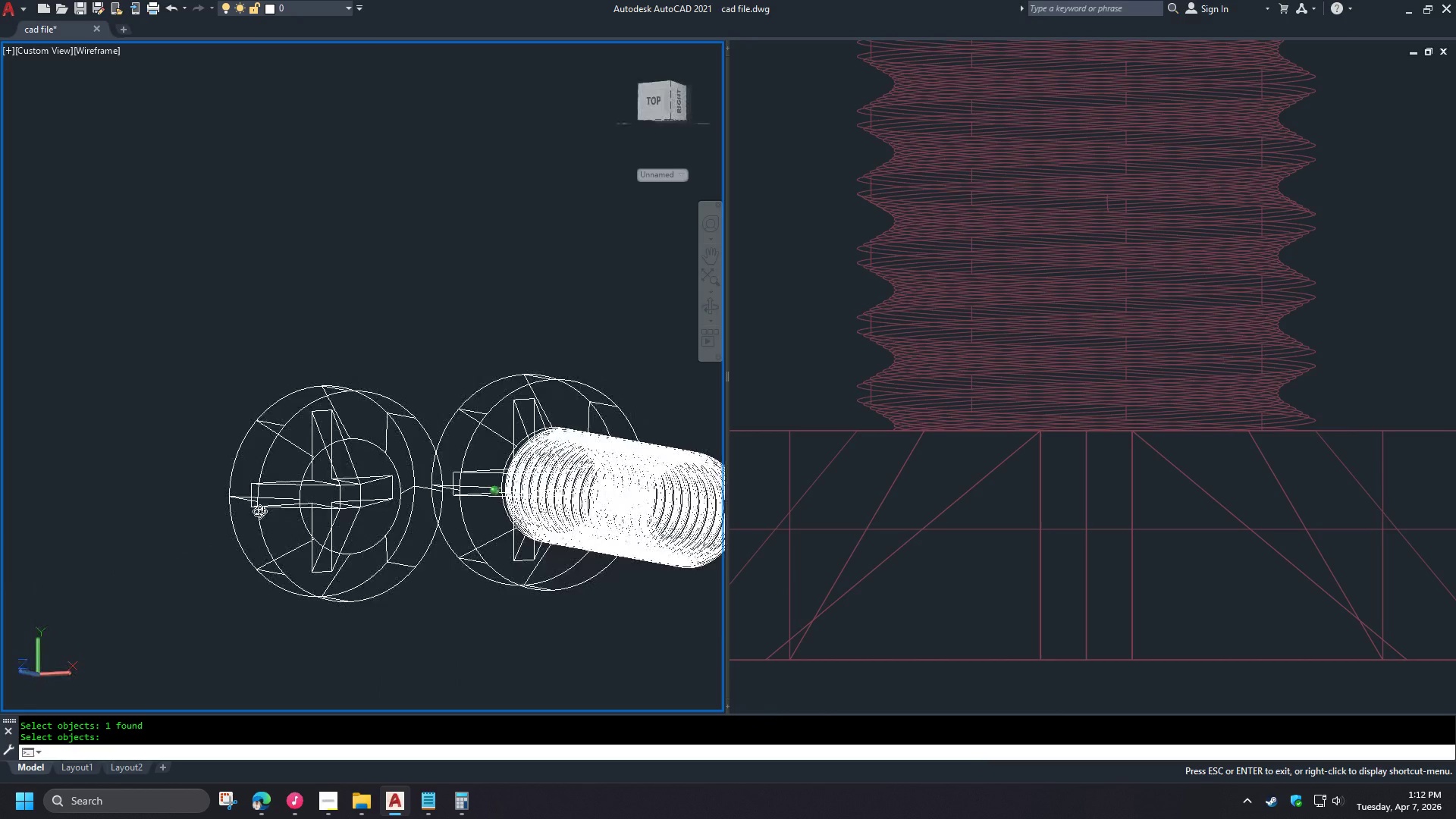 
hold_key(key=ShiftLeft, duration=1.5)
 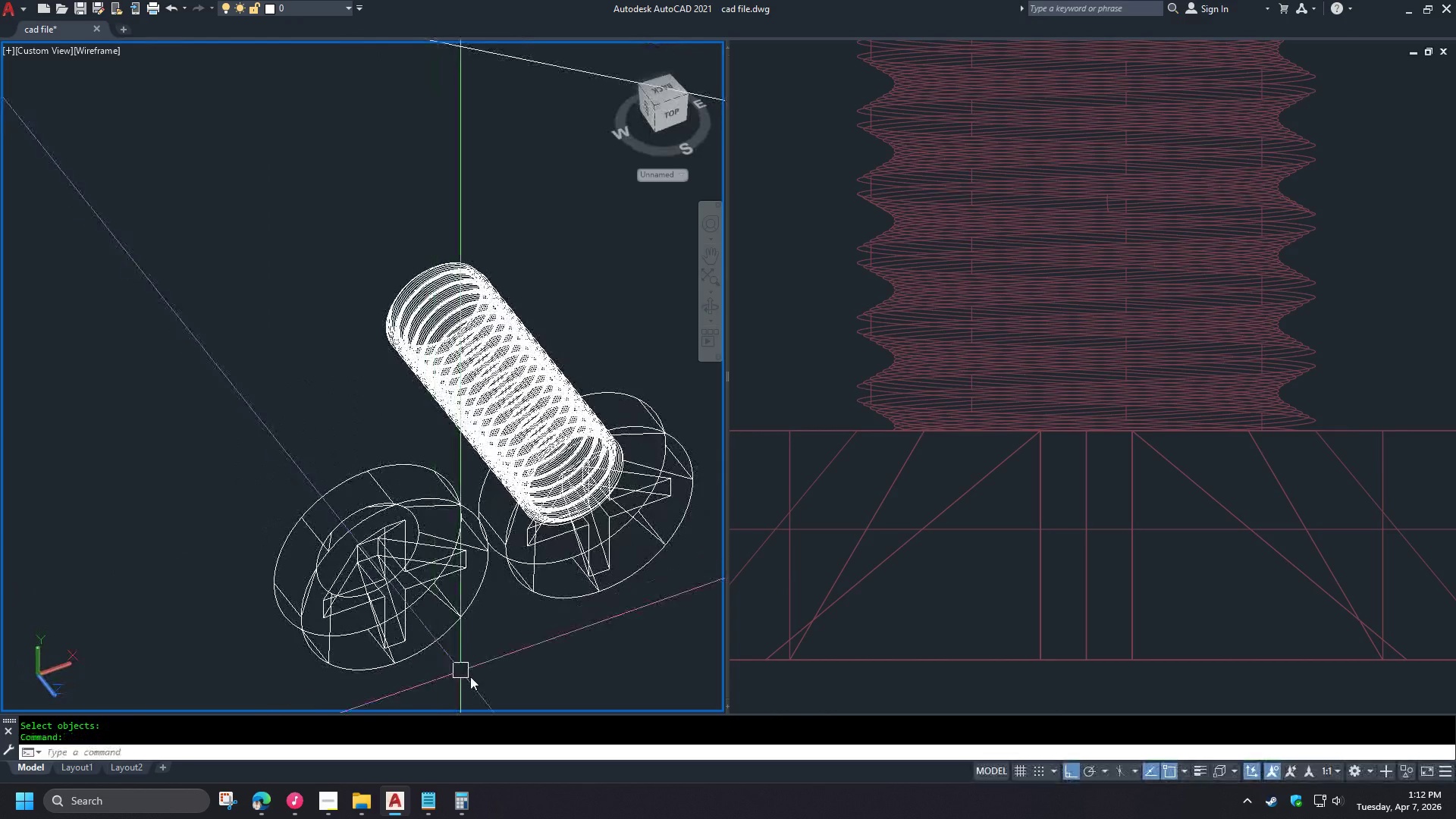 
hold_key(key=ShiftLeft, duration=0.47)
 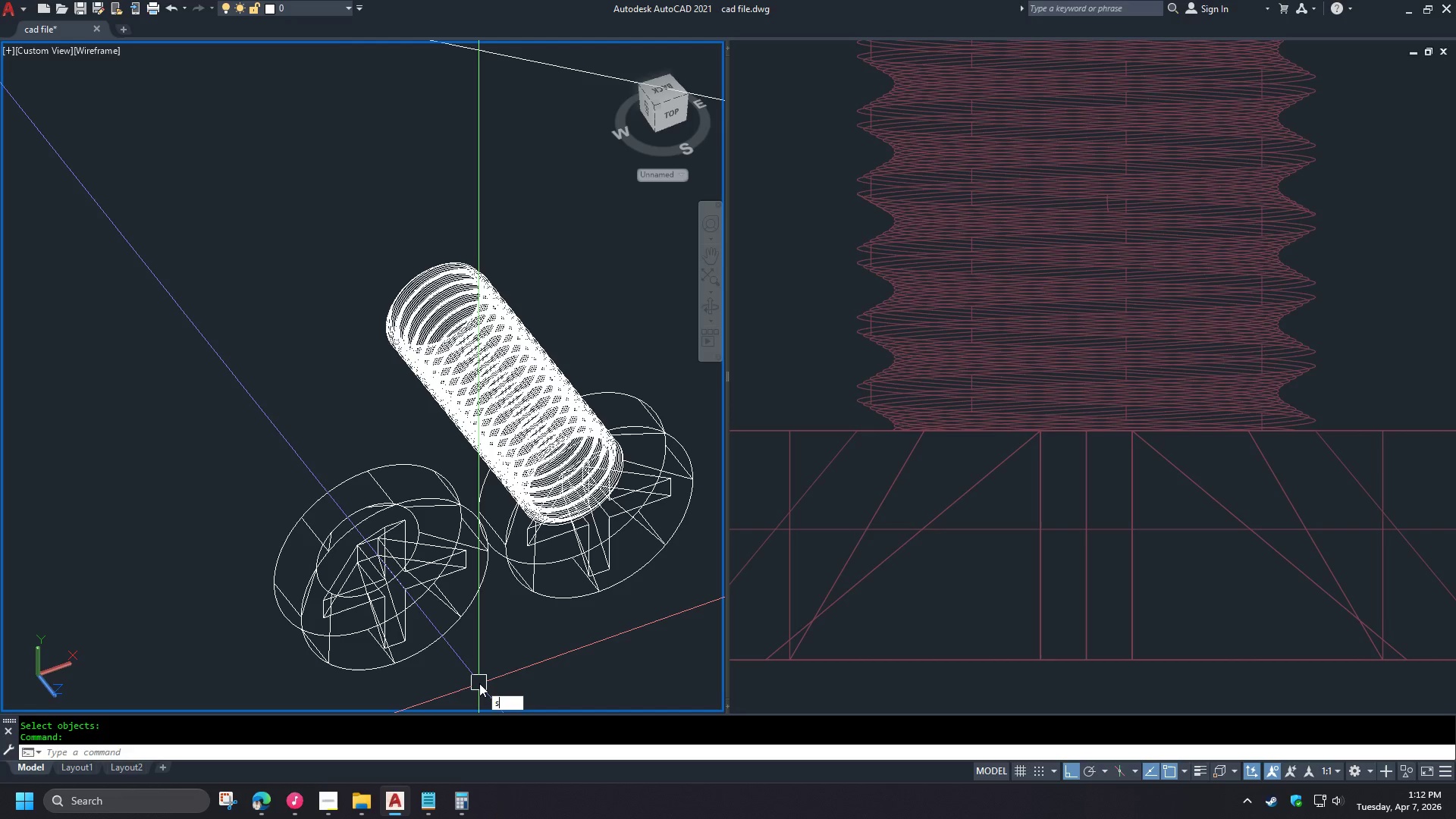 
hold_key(key=ShiftLeft, duration=9.05)
 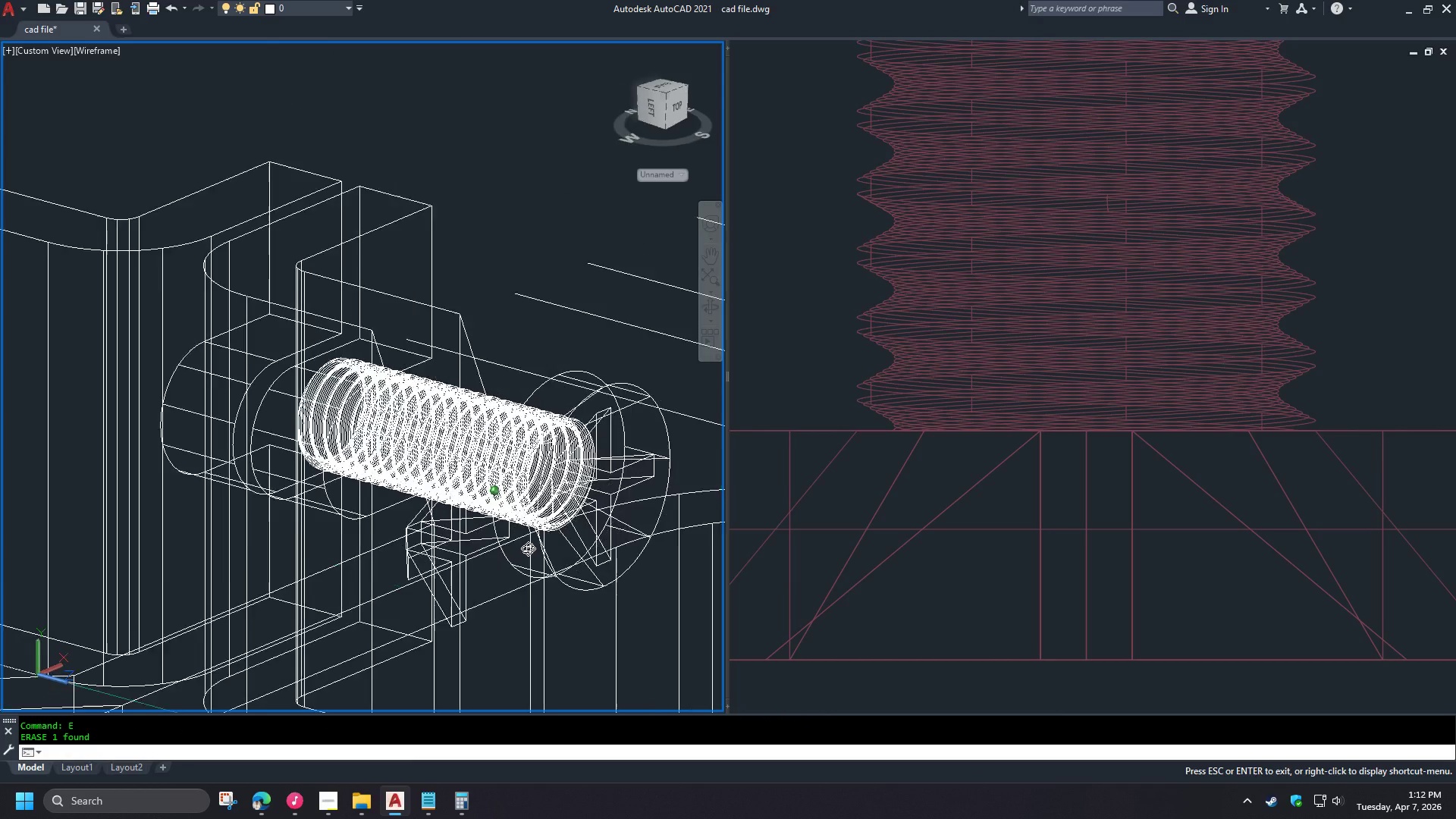 
type(soli)
 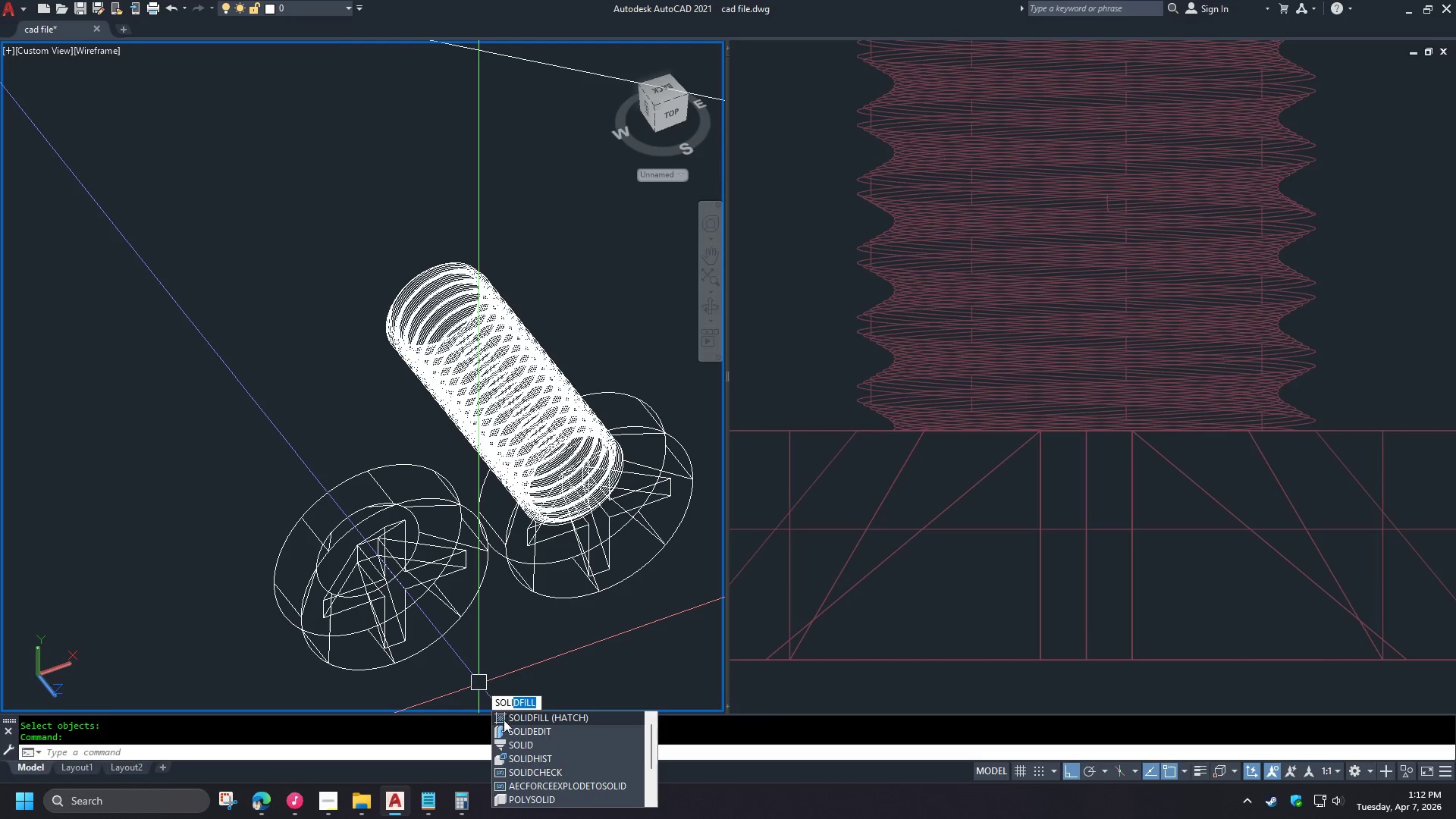 
left_click([529, 734])
 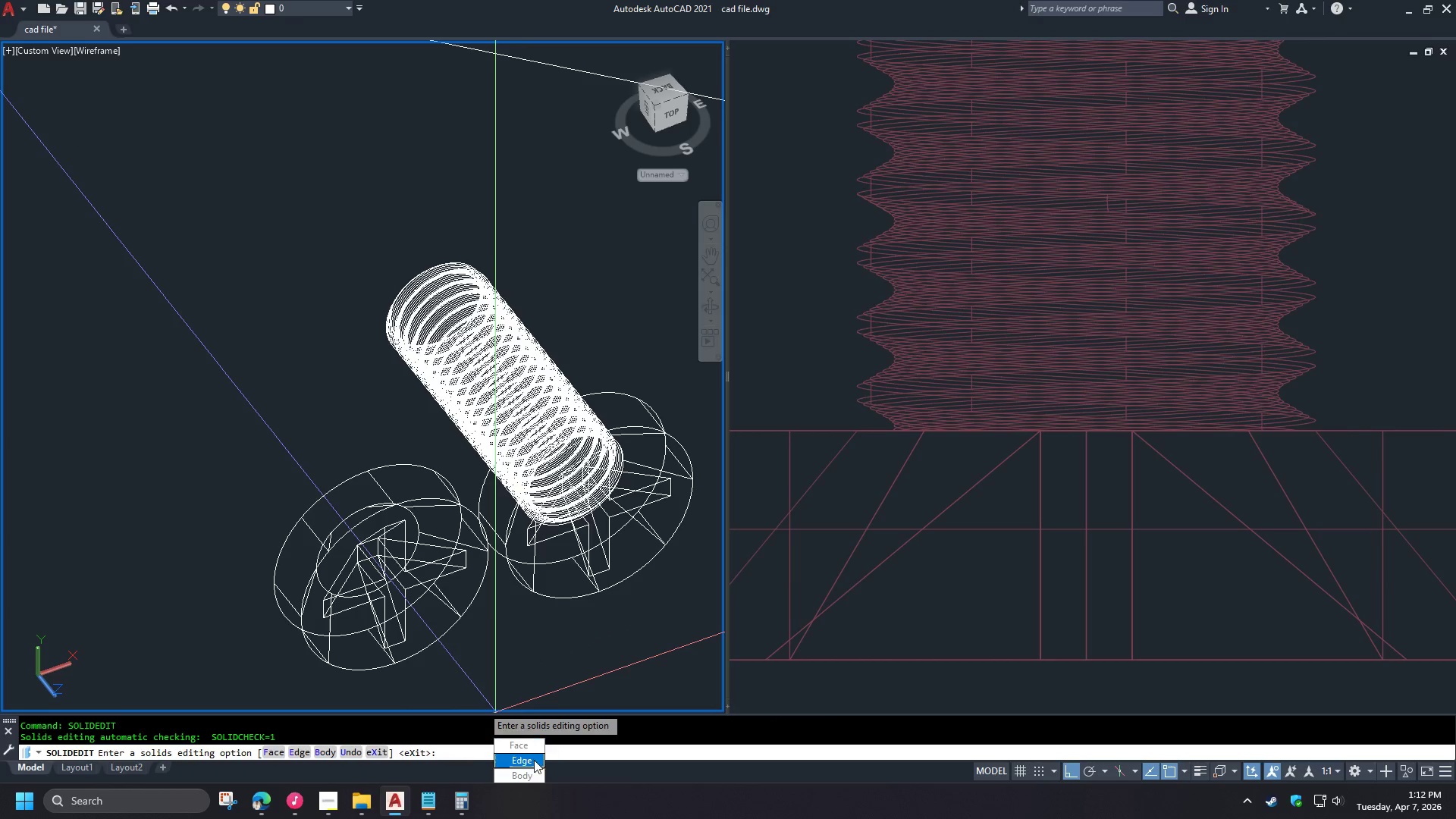 
left_click_drag(start_coordinate=[529, 773], to_coordinate=[487, 708])
 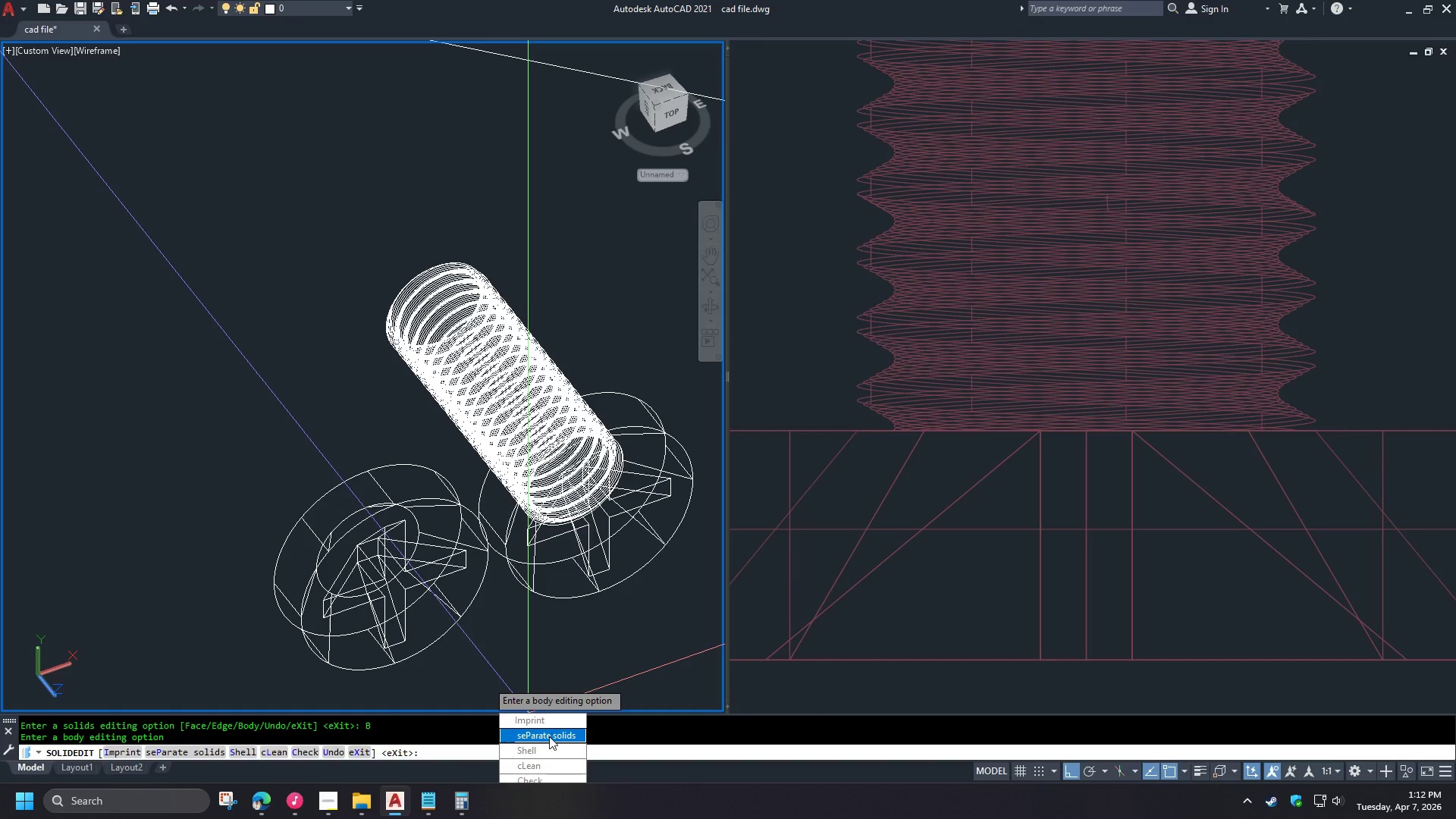 
left_click_drag(start_coordinate=[549, 736], to_coordinate=[487, 708])
 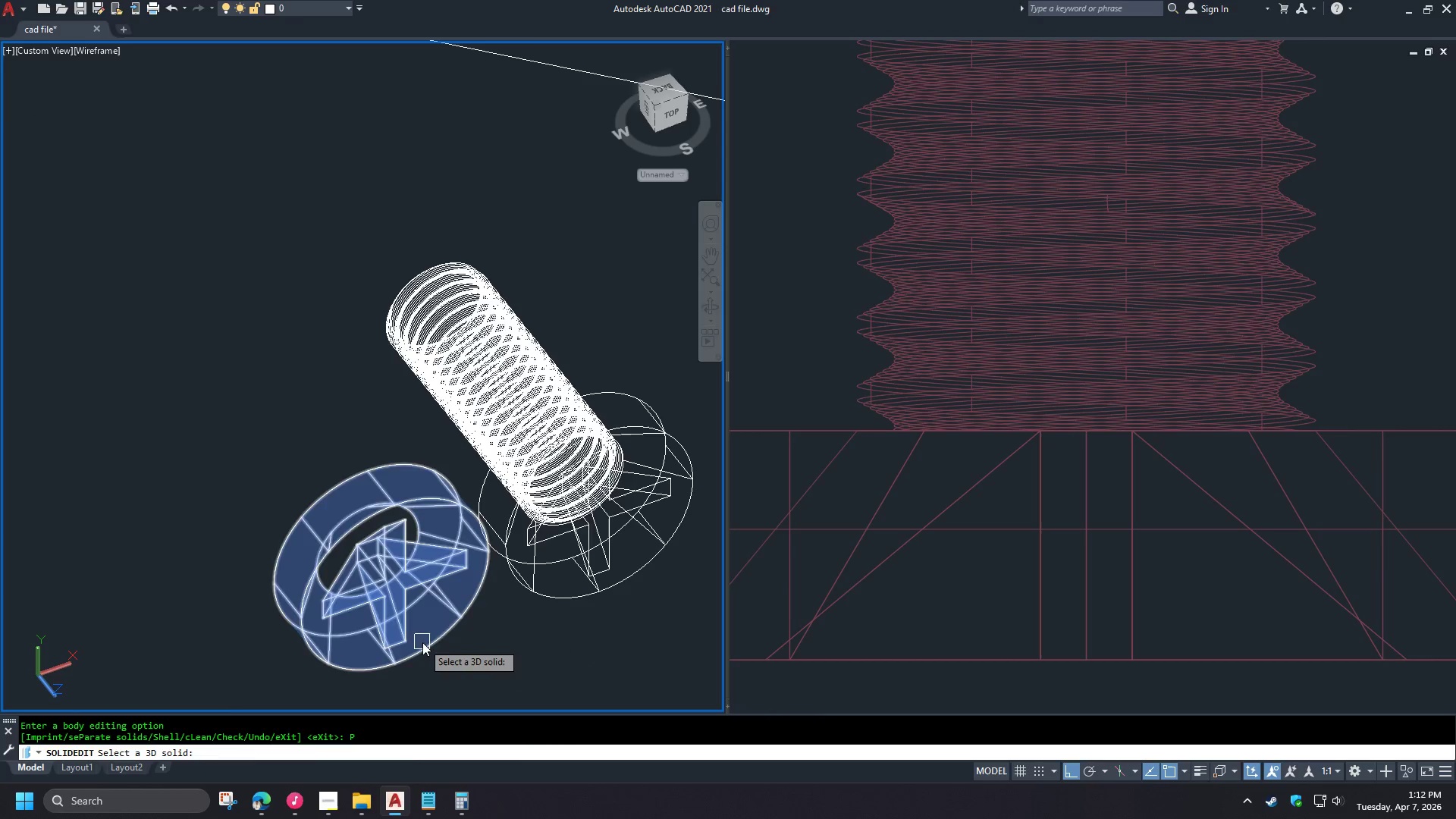 
left_click([422, 643])
 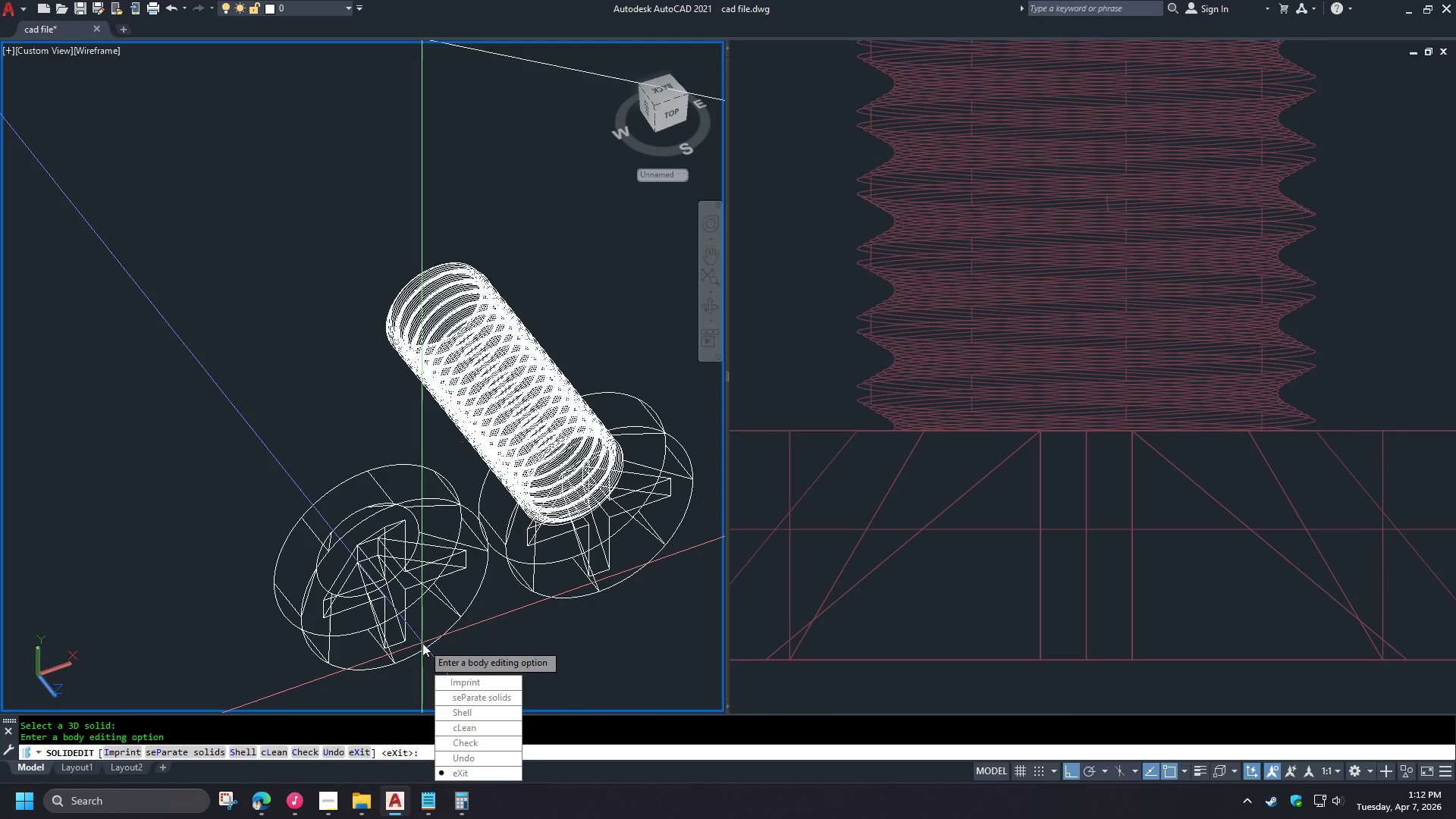 
key(Space)
 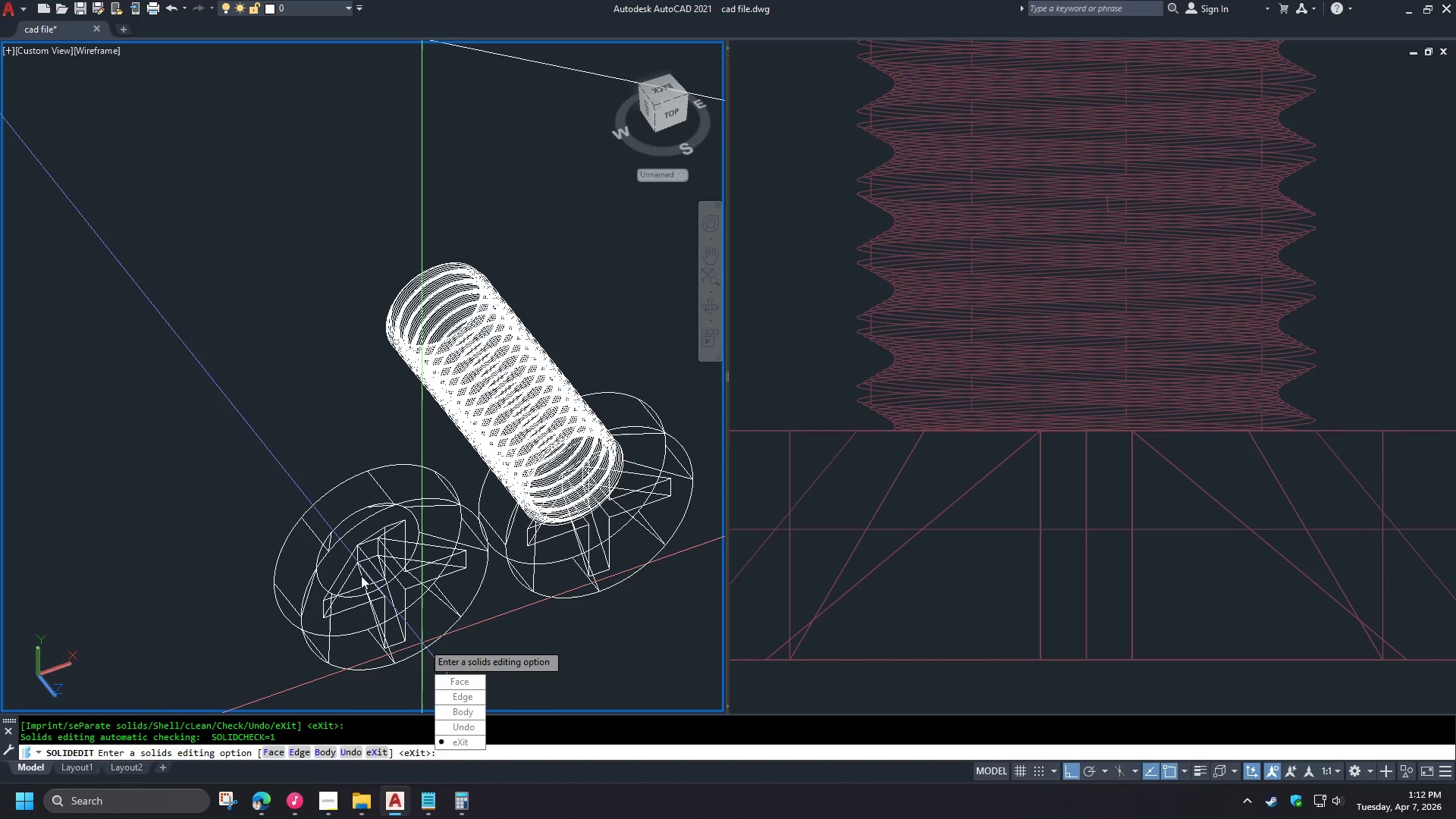 
key(Space)
 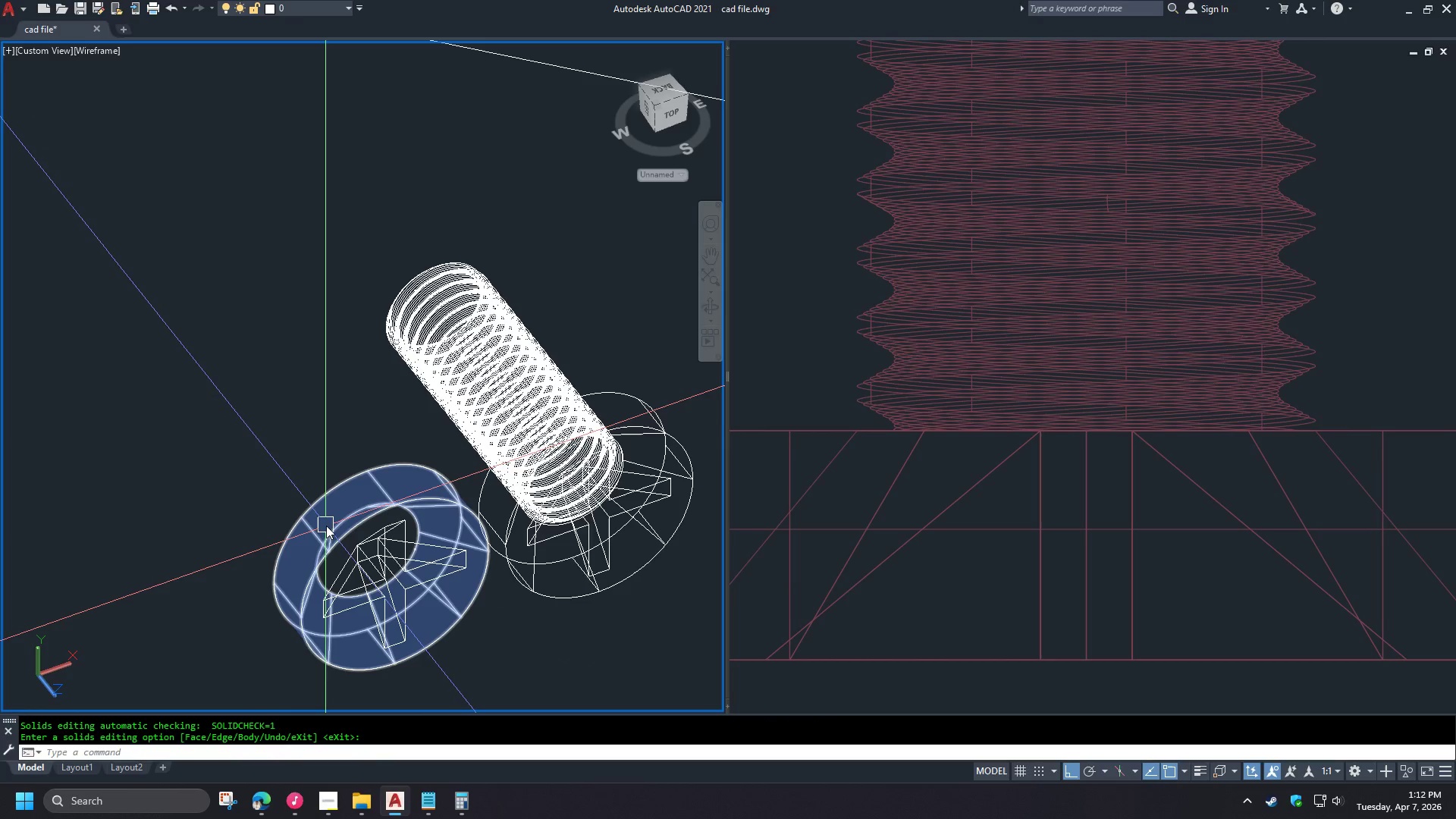 
left_click([326, 526])
 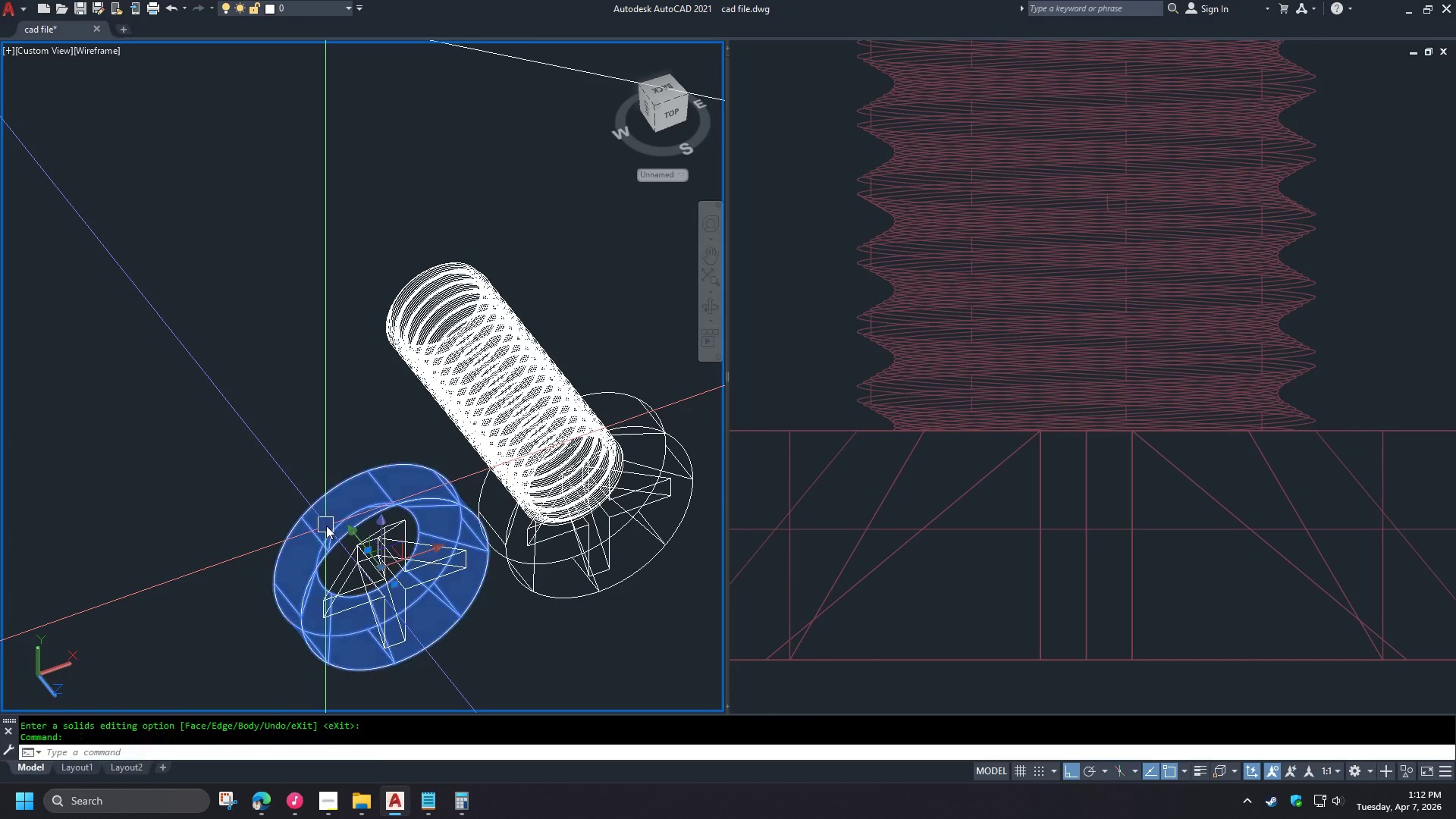 
key(E)
 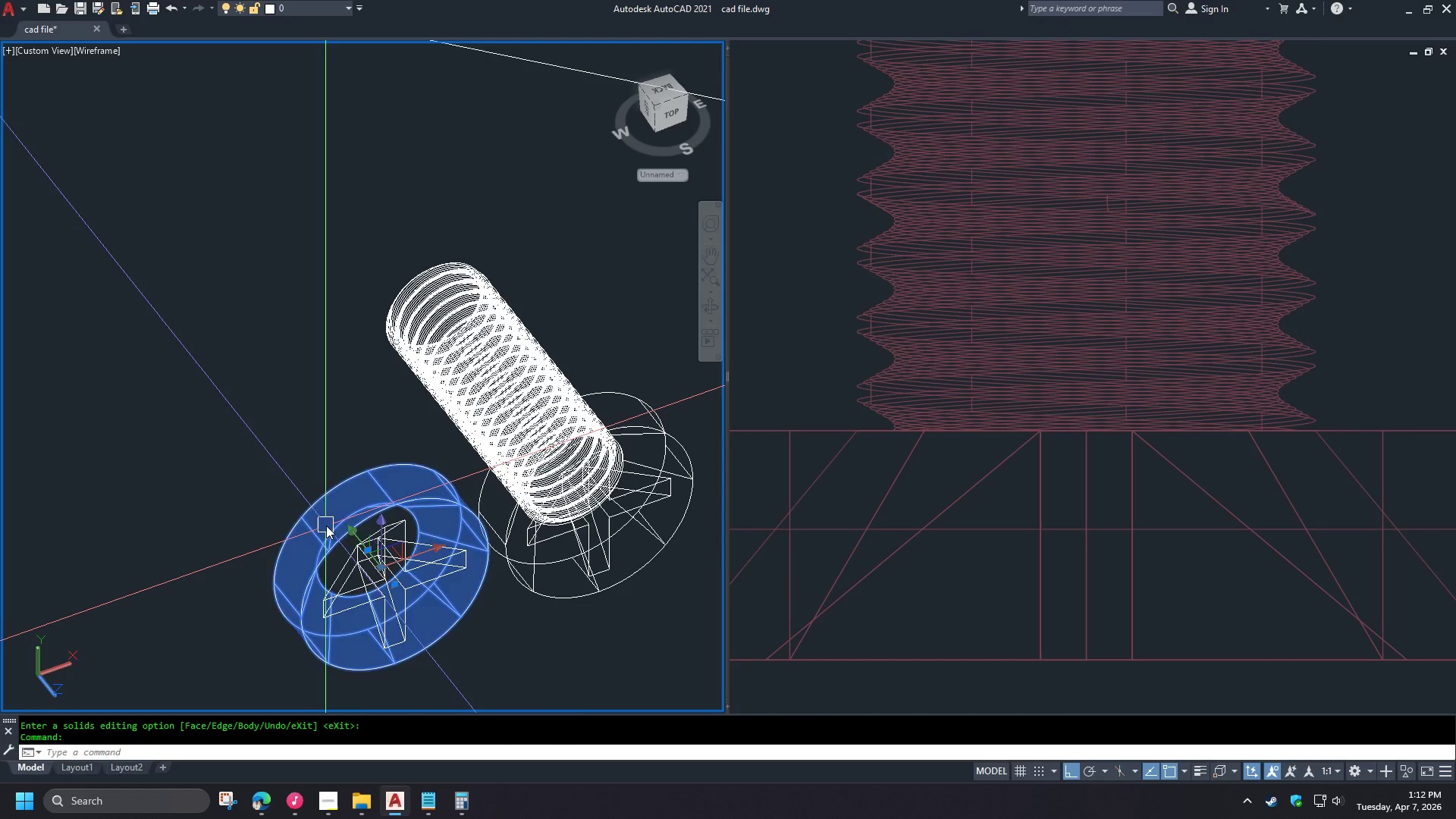 
key(Space)
 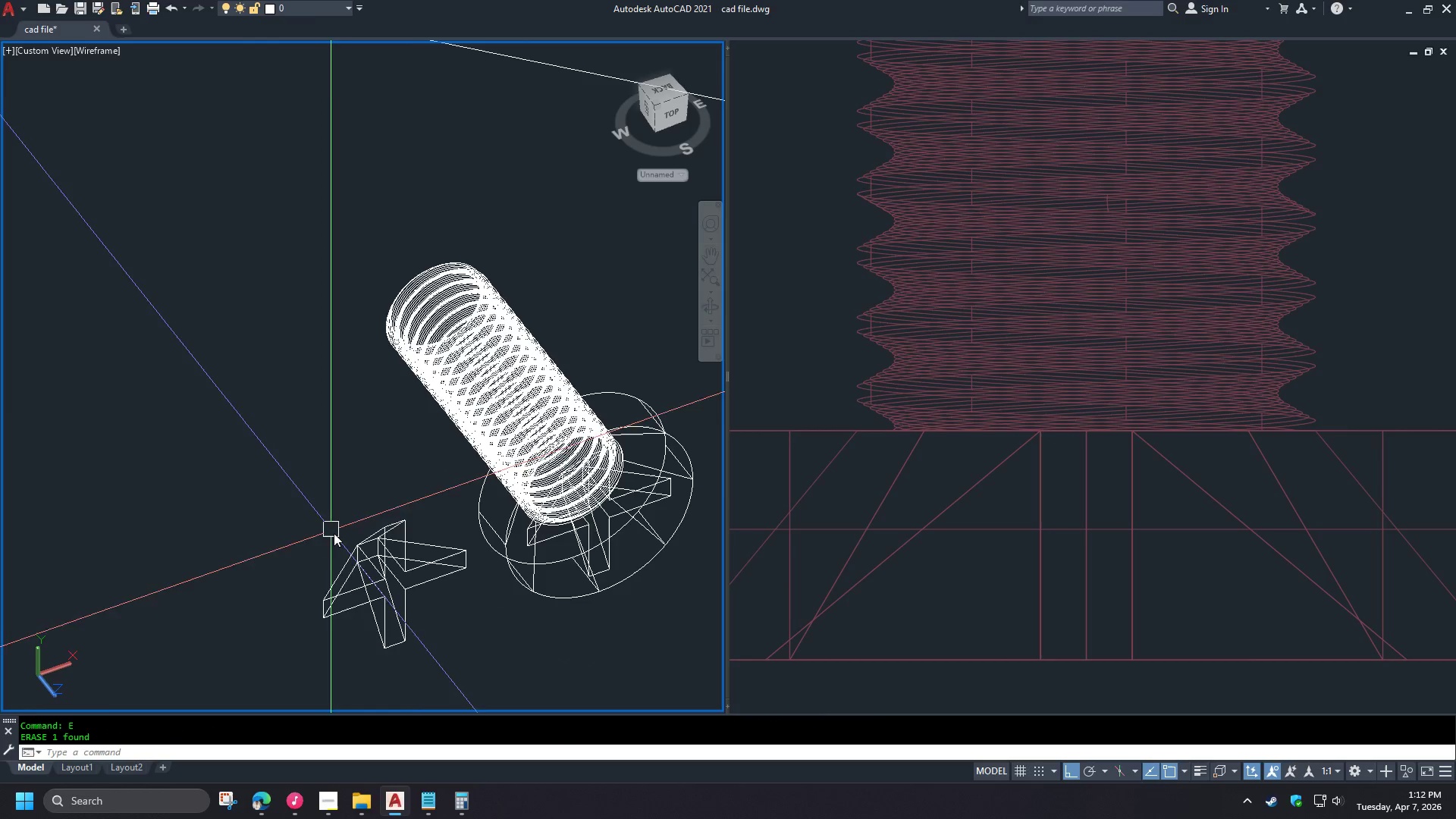 
hold_key(key=ShiftLeft, duration=1.52)
 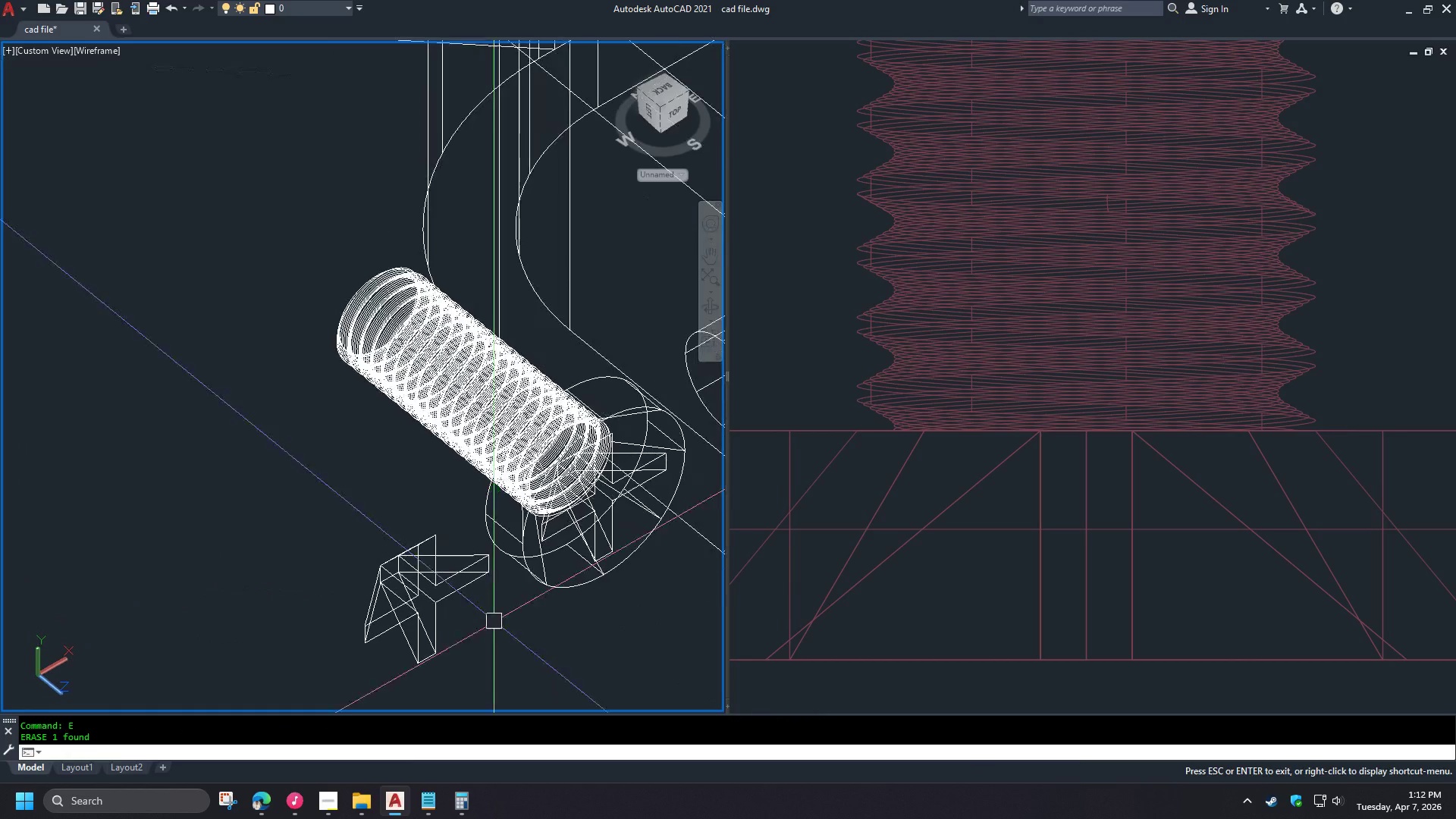 
type(uni )
 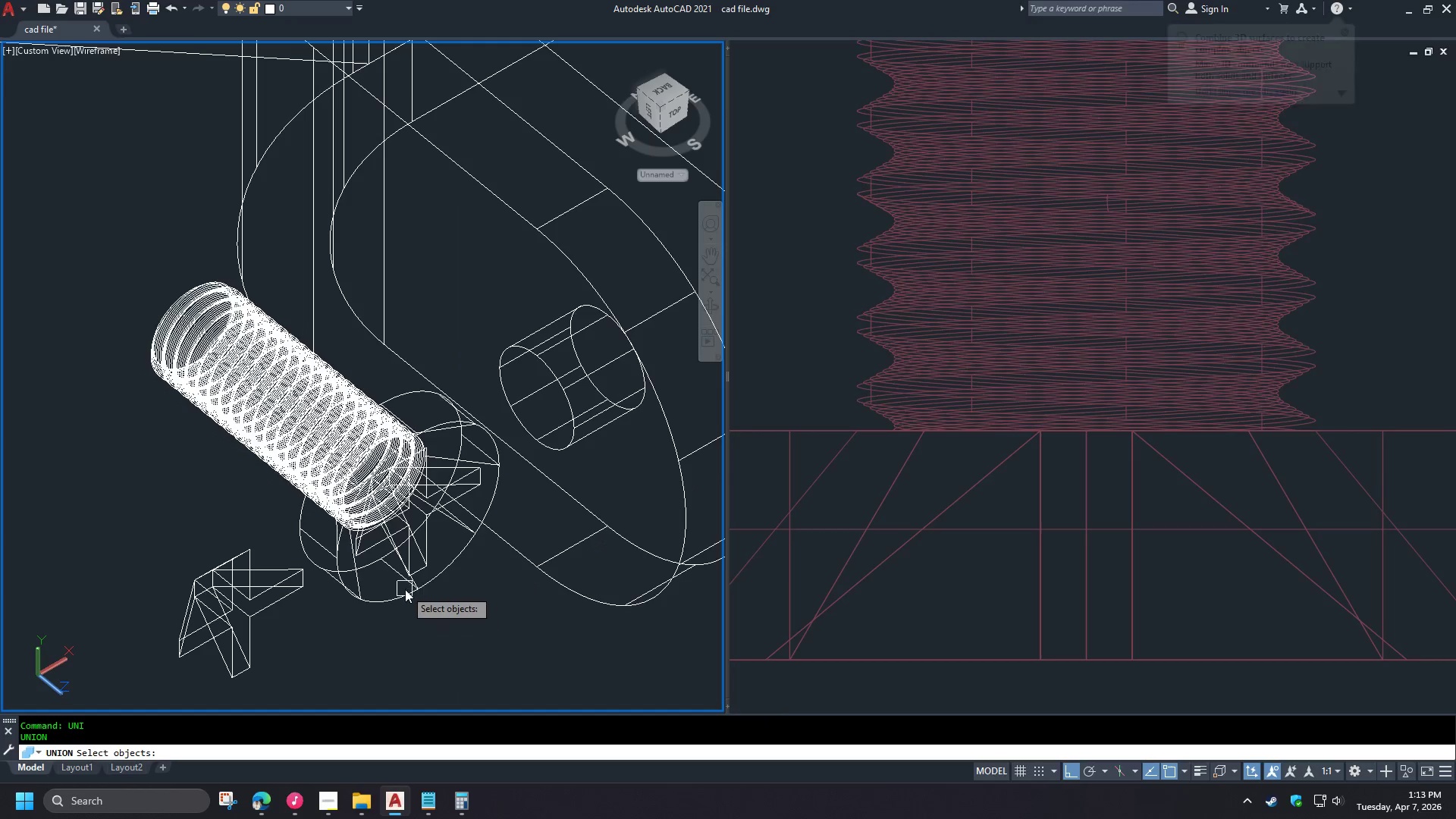 
left_click([404, 589])
 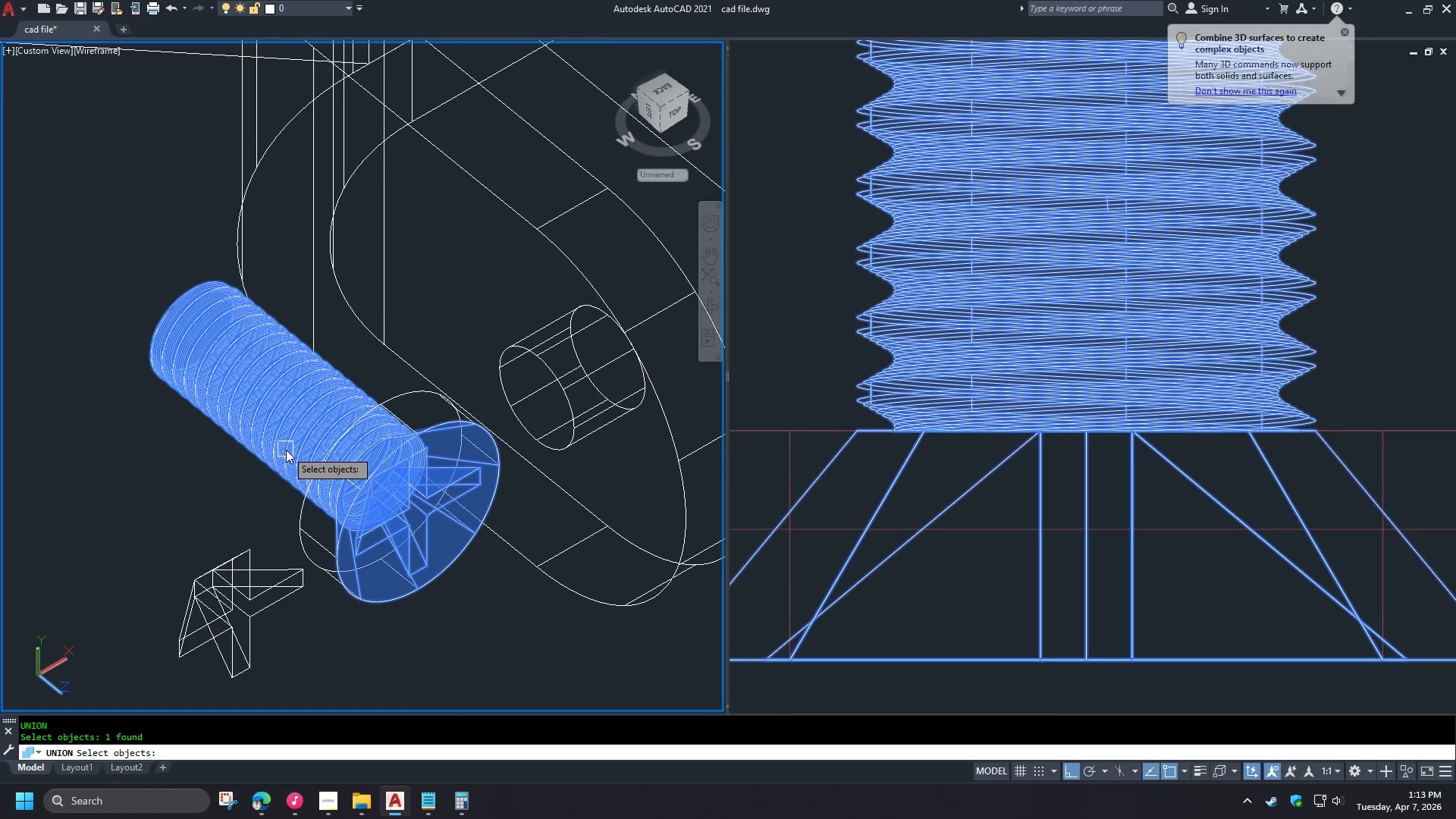 
left_click([286, 450])
 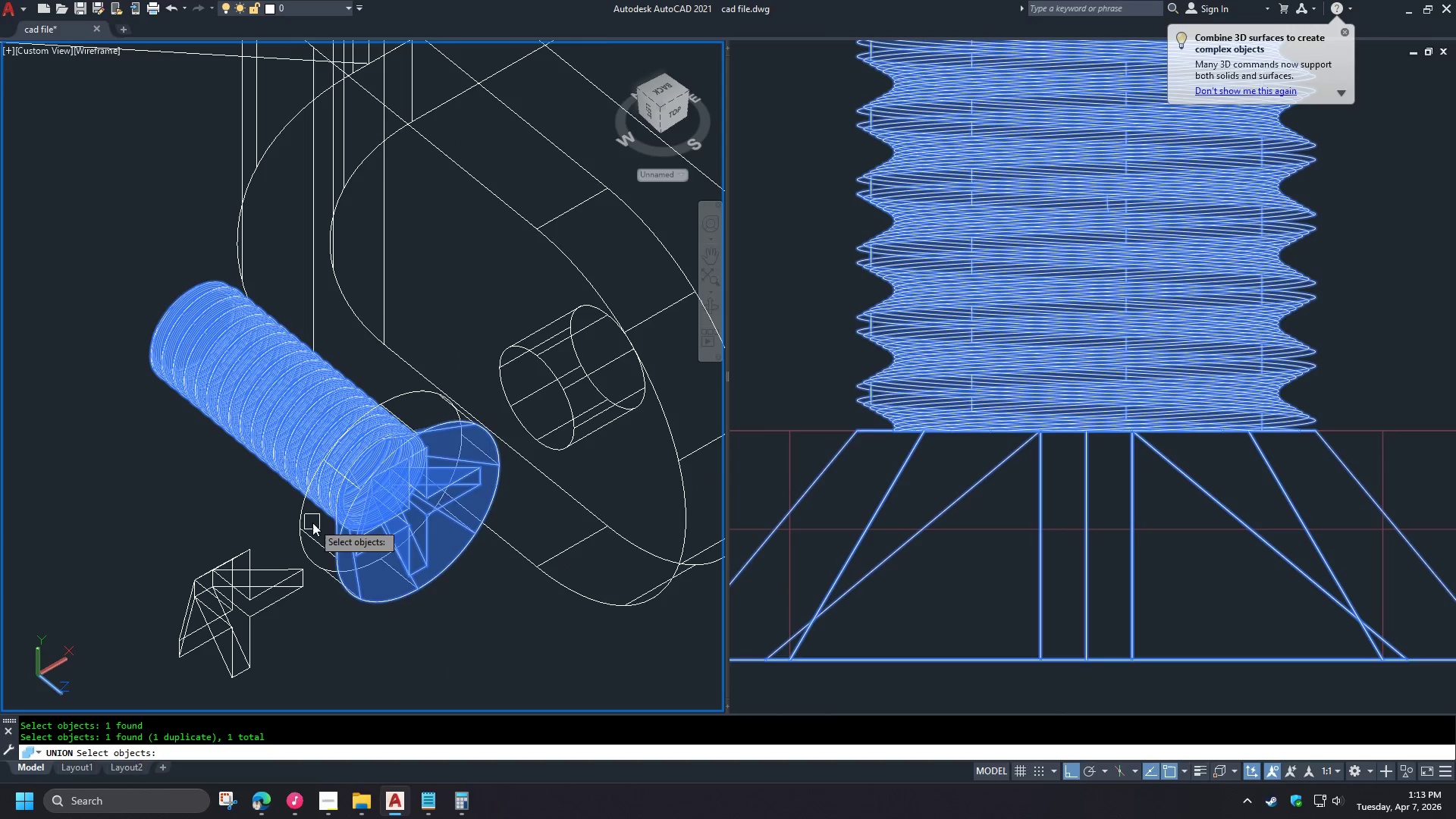 
left_click([303, 523])
 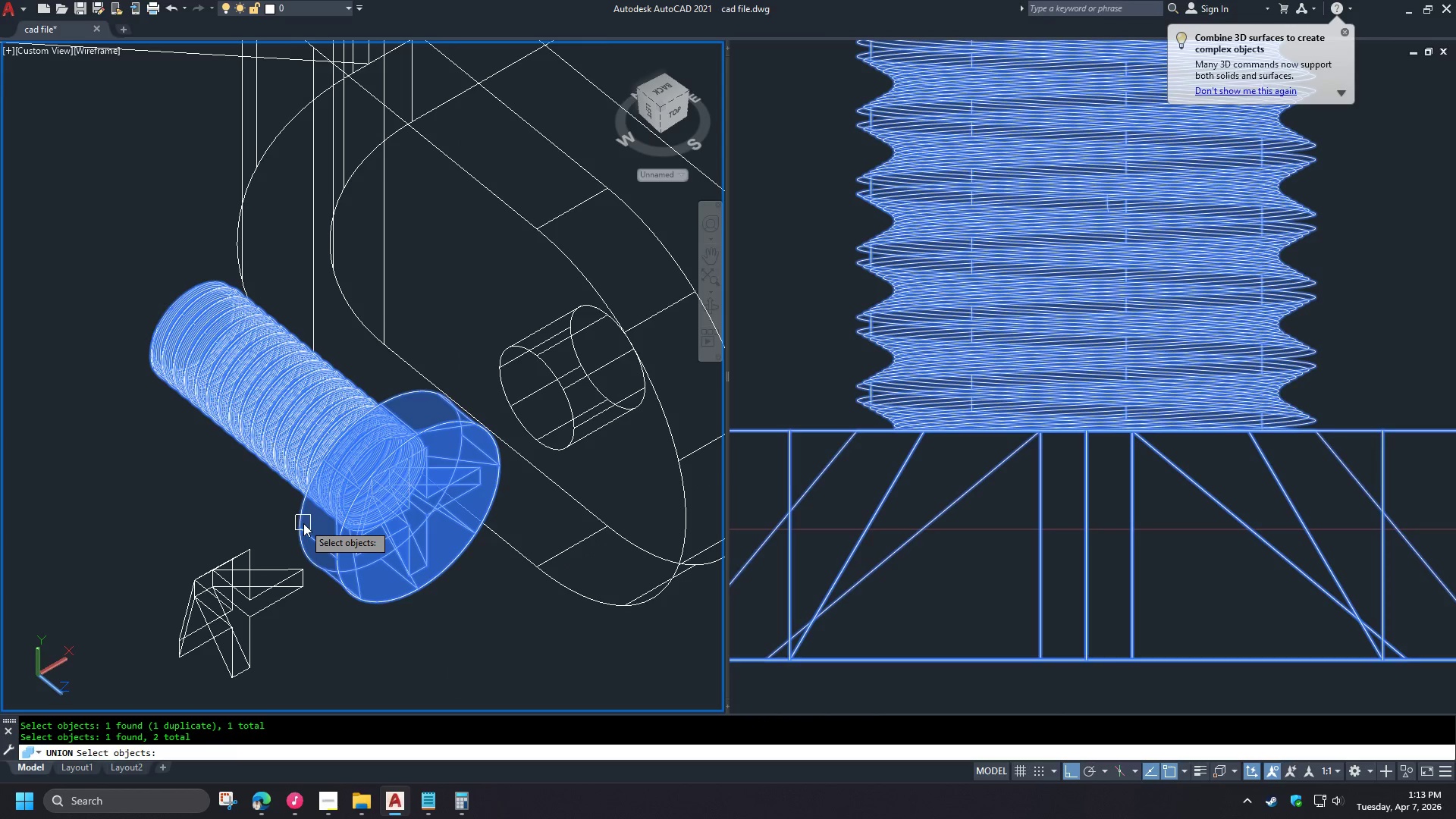 
key(Space)
 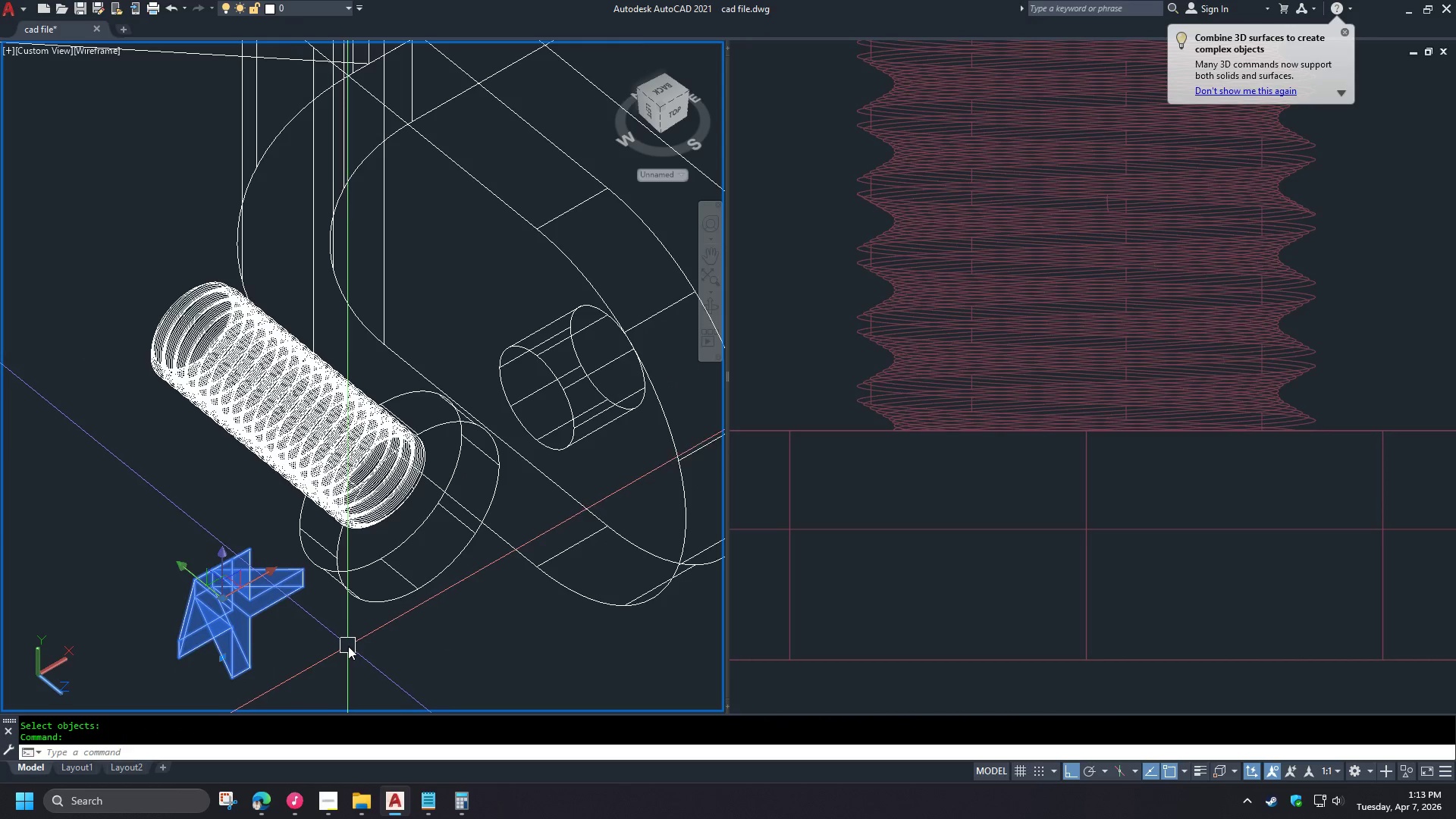 
key(M)
 